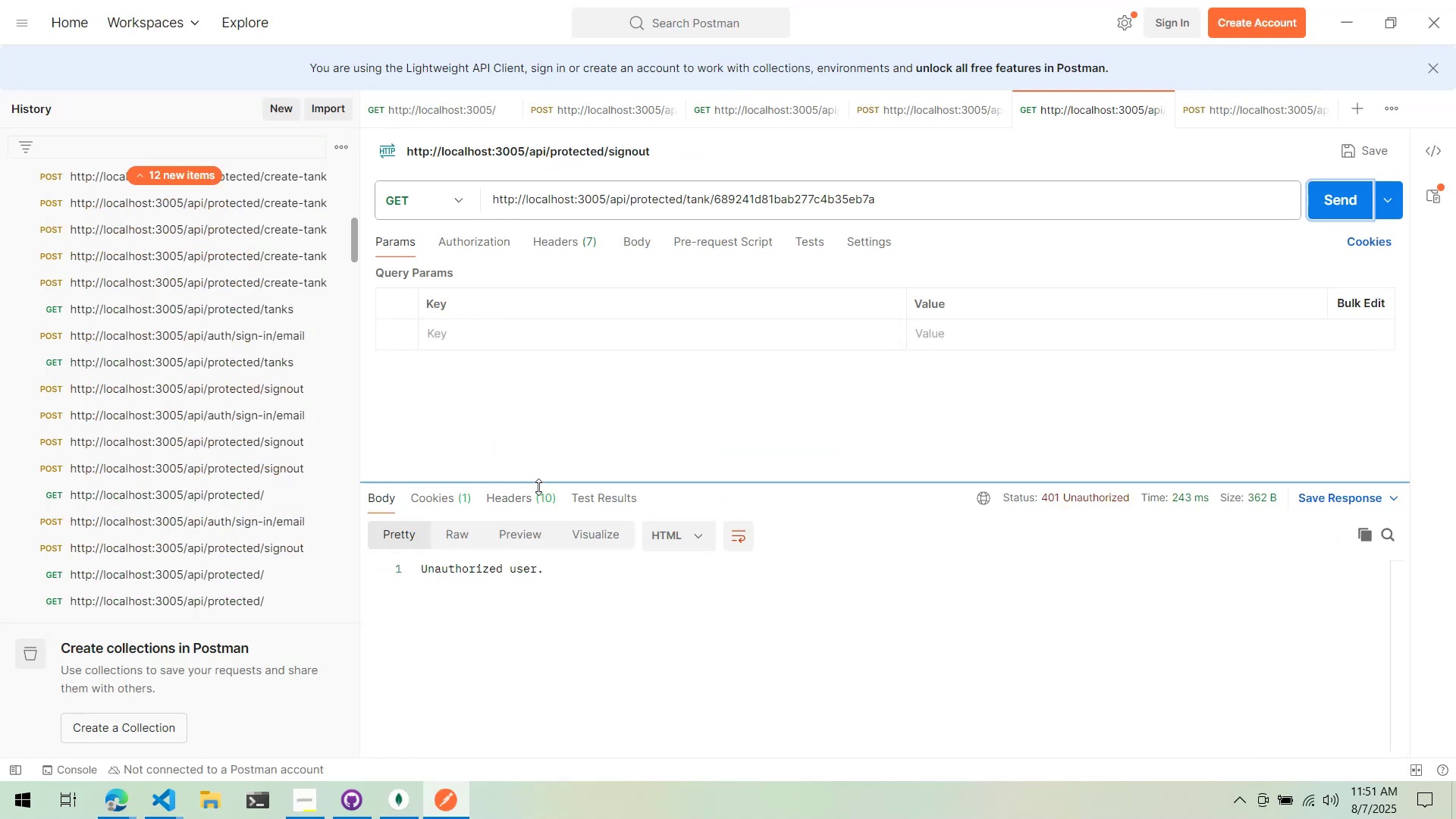 
key(Alt+Tab)
 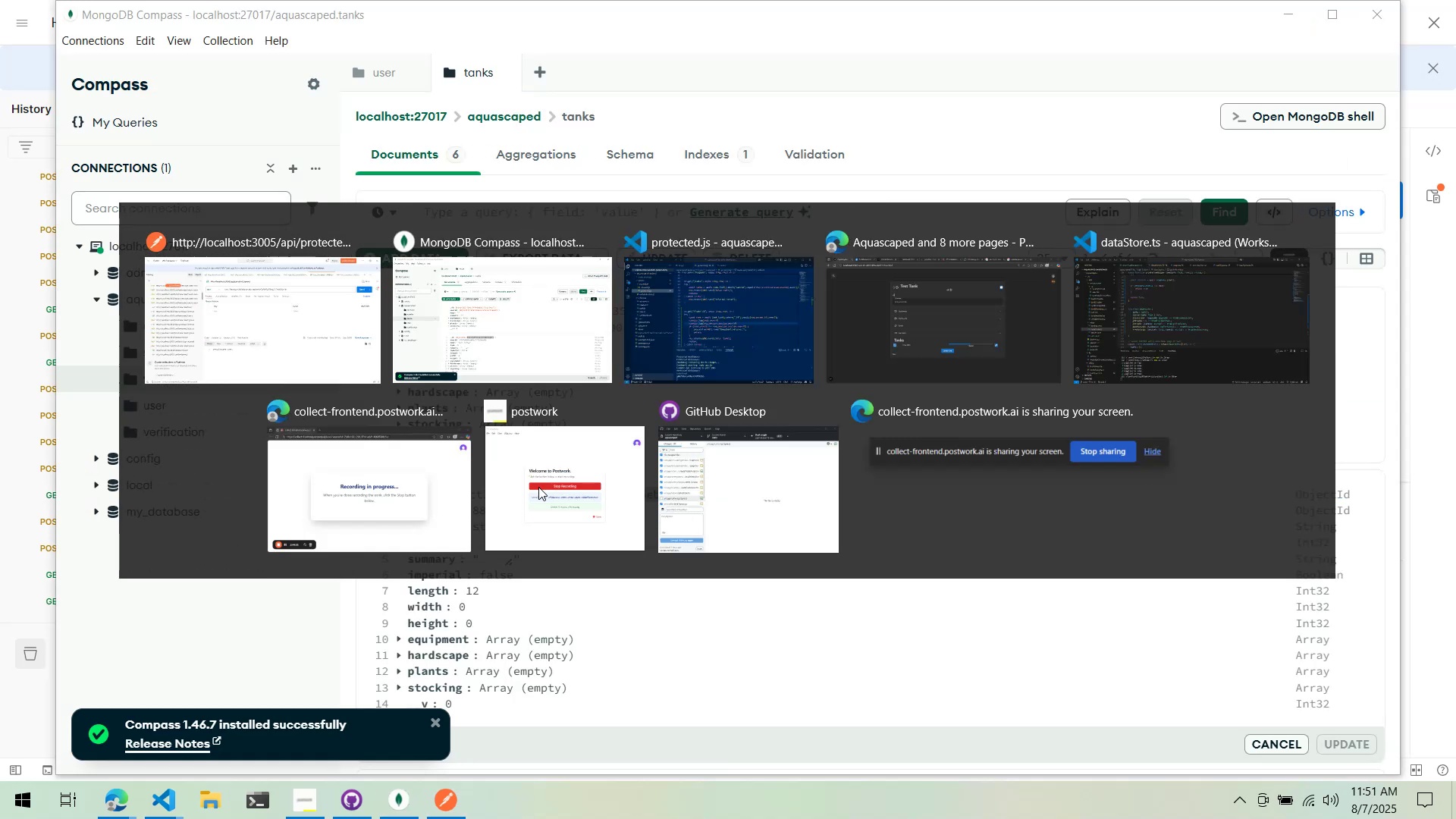 
key(Alt+Tab)
 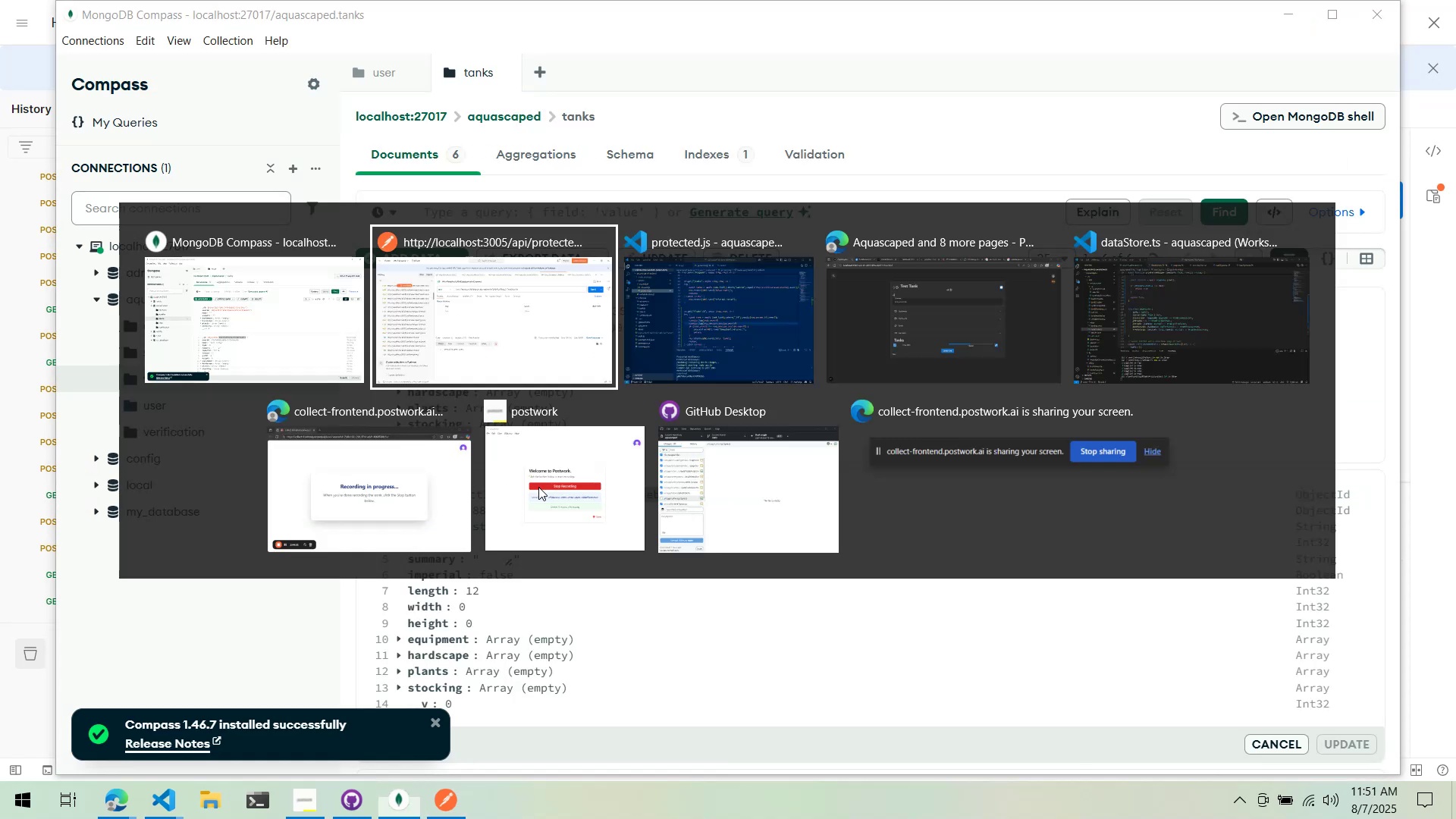 
key(Alt+Tab)
 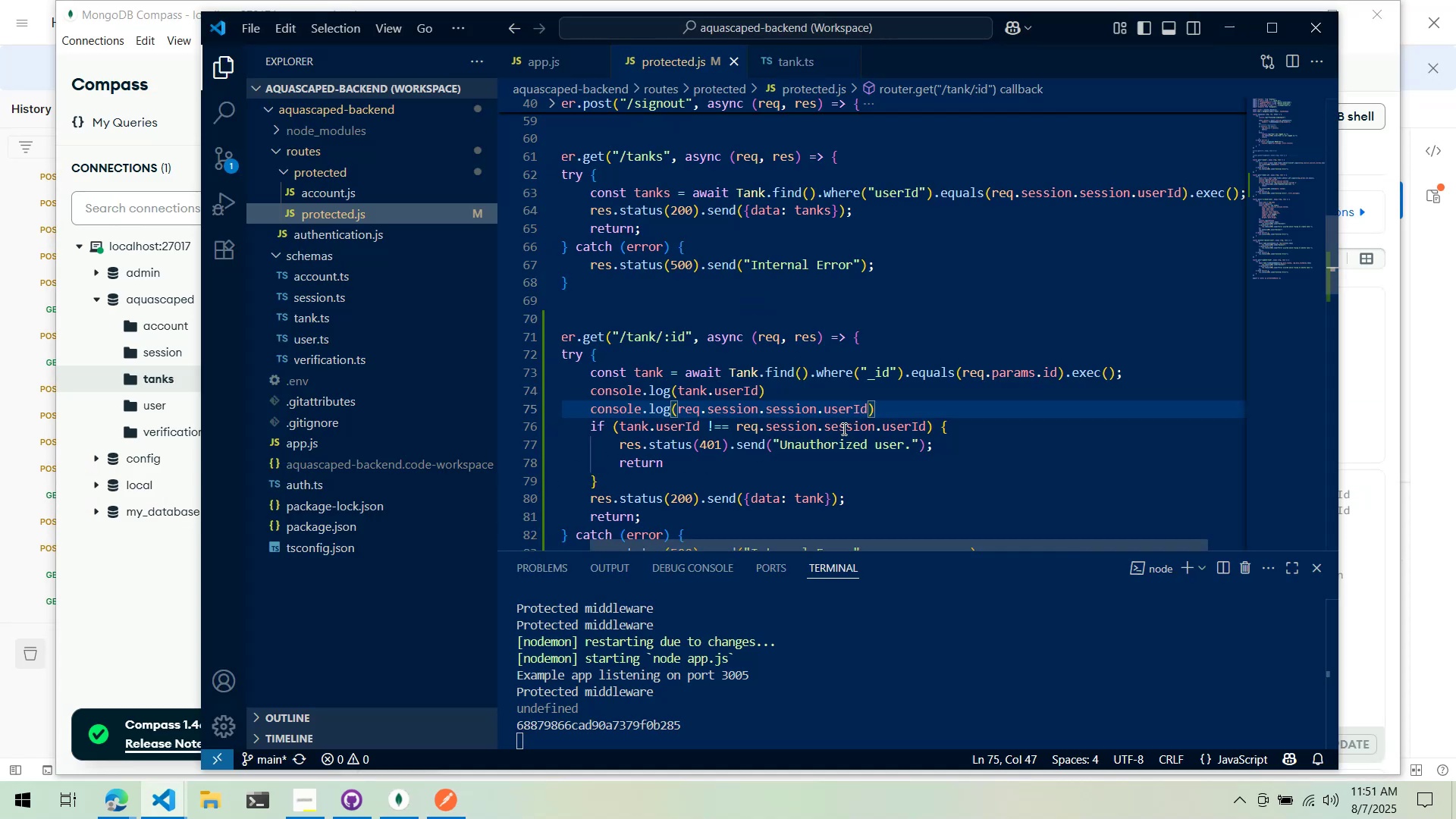 
hold_key(key=ControlLeft, duration=0.53)
left_click([746, 375])
 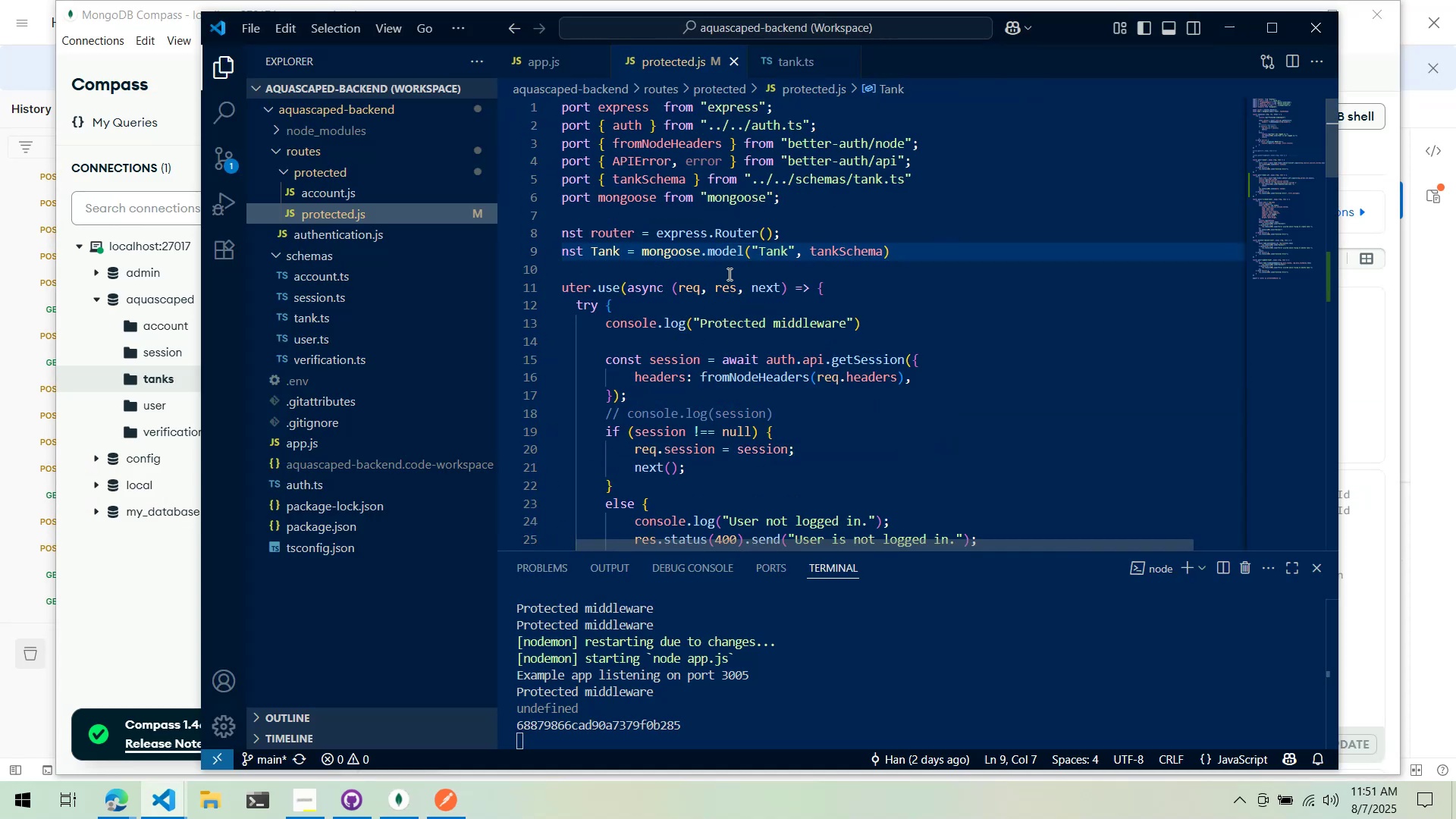 
hold_key(key=ControlLeft, duration=1.1)
left_click([828, 247])
 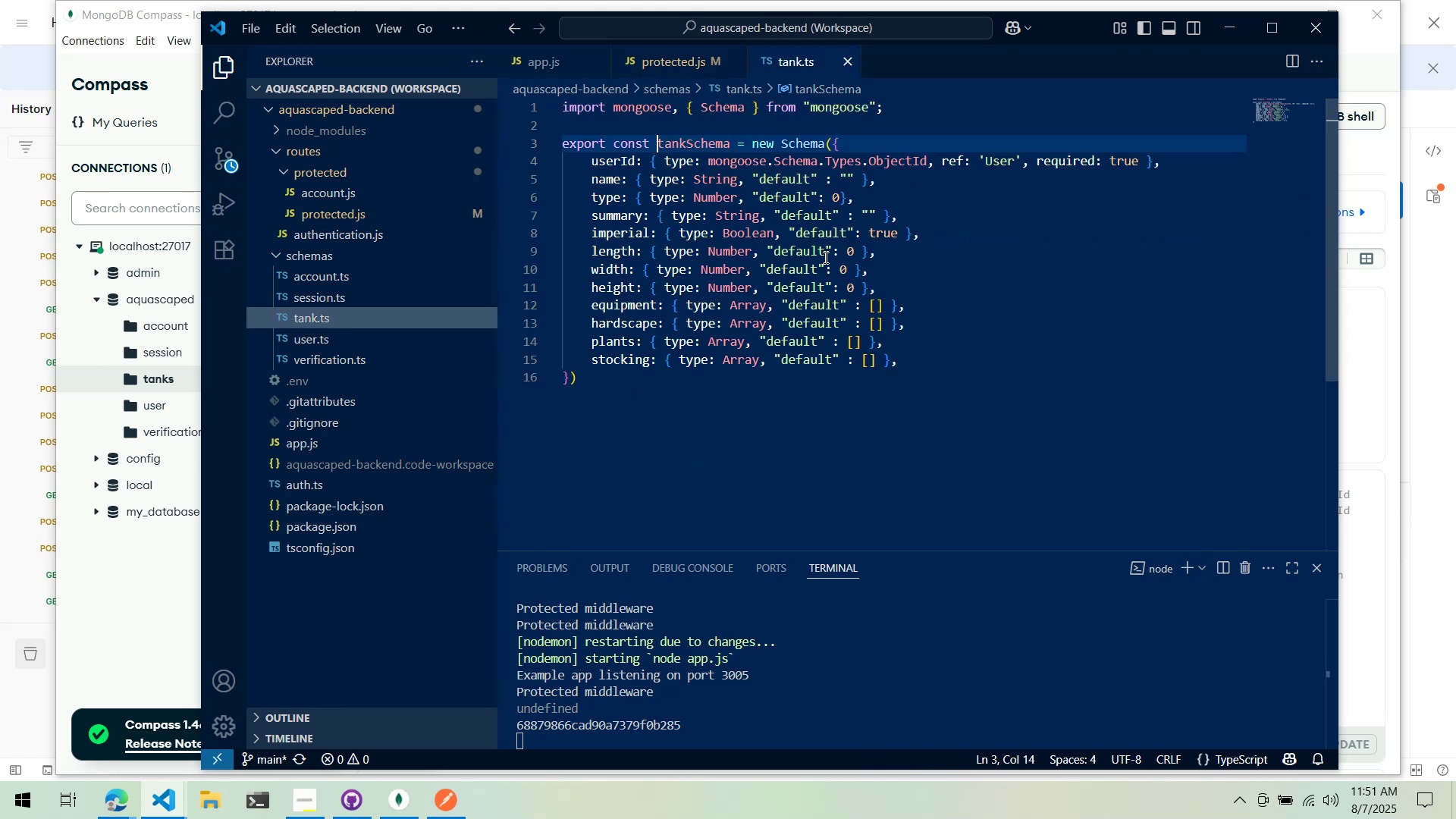 
mouse_move([814, 259])
 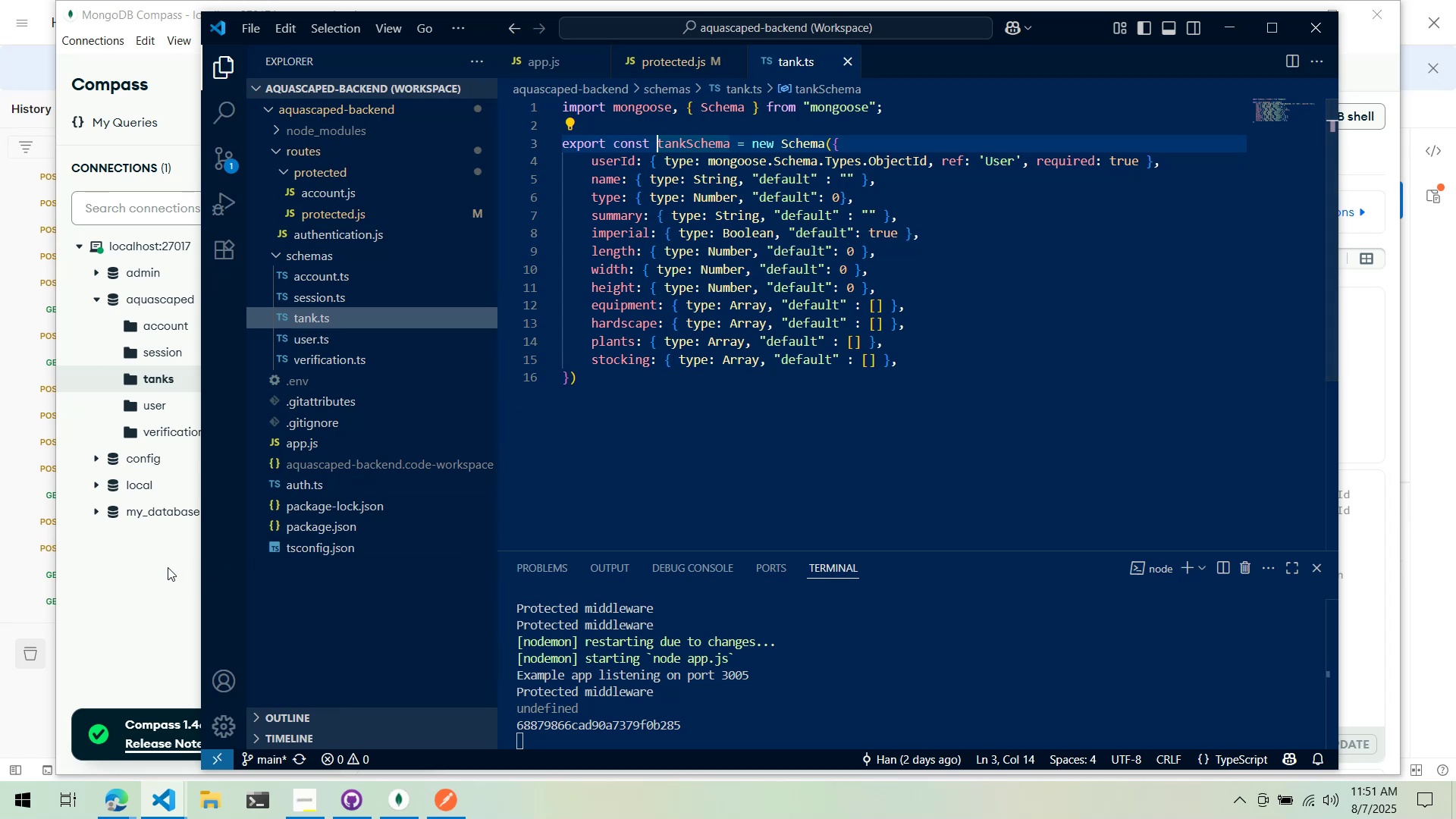 
left_click([143, 562])
 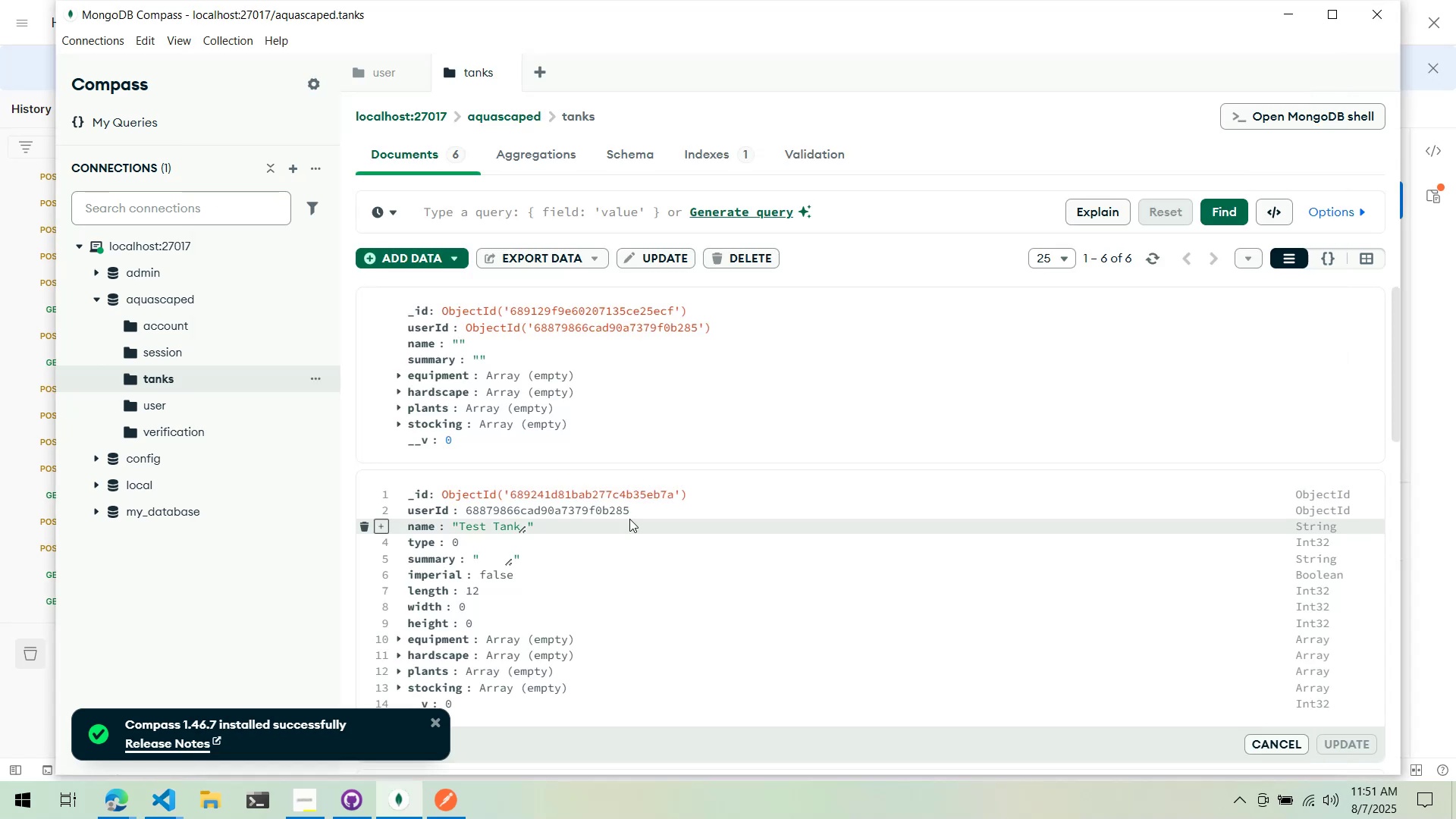 
scroll: coordinate [636, 508], scroll_direction: down, amount: 10.0
 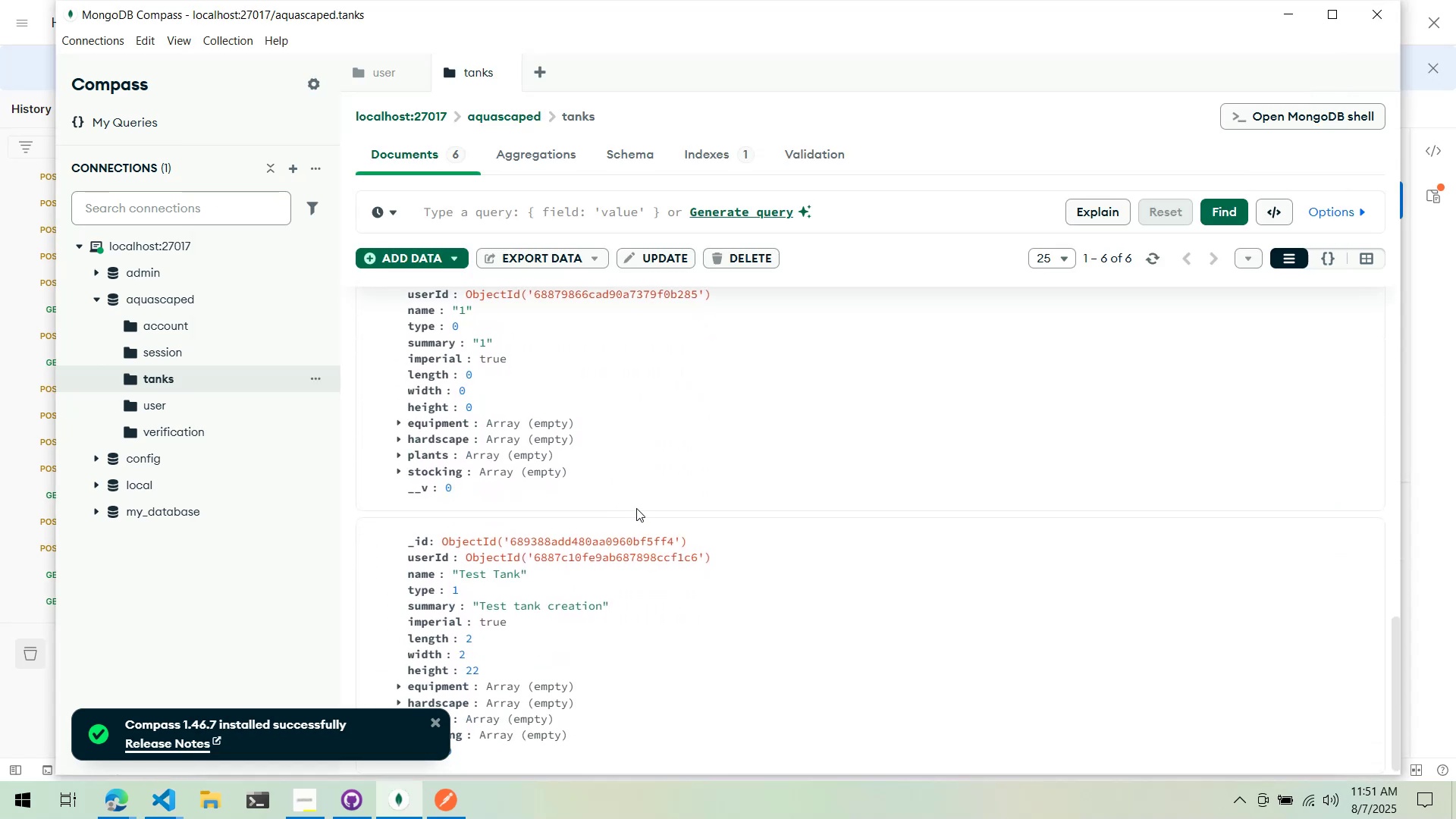 
scroll: coordinate [636, 508], scroll_direction: up, amount: 1.0
 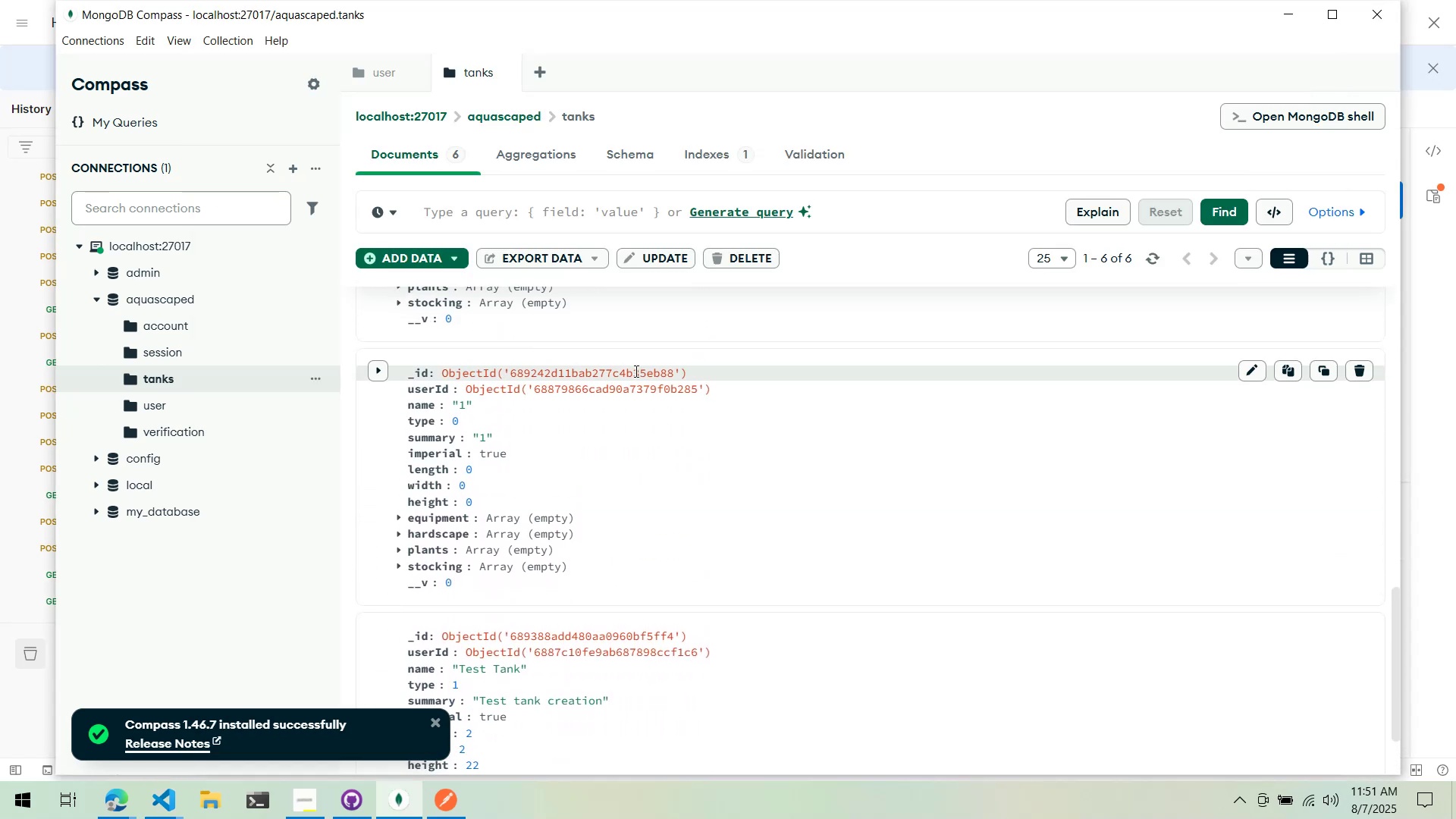 
double_click([634, 370])
 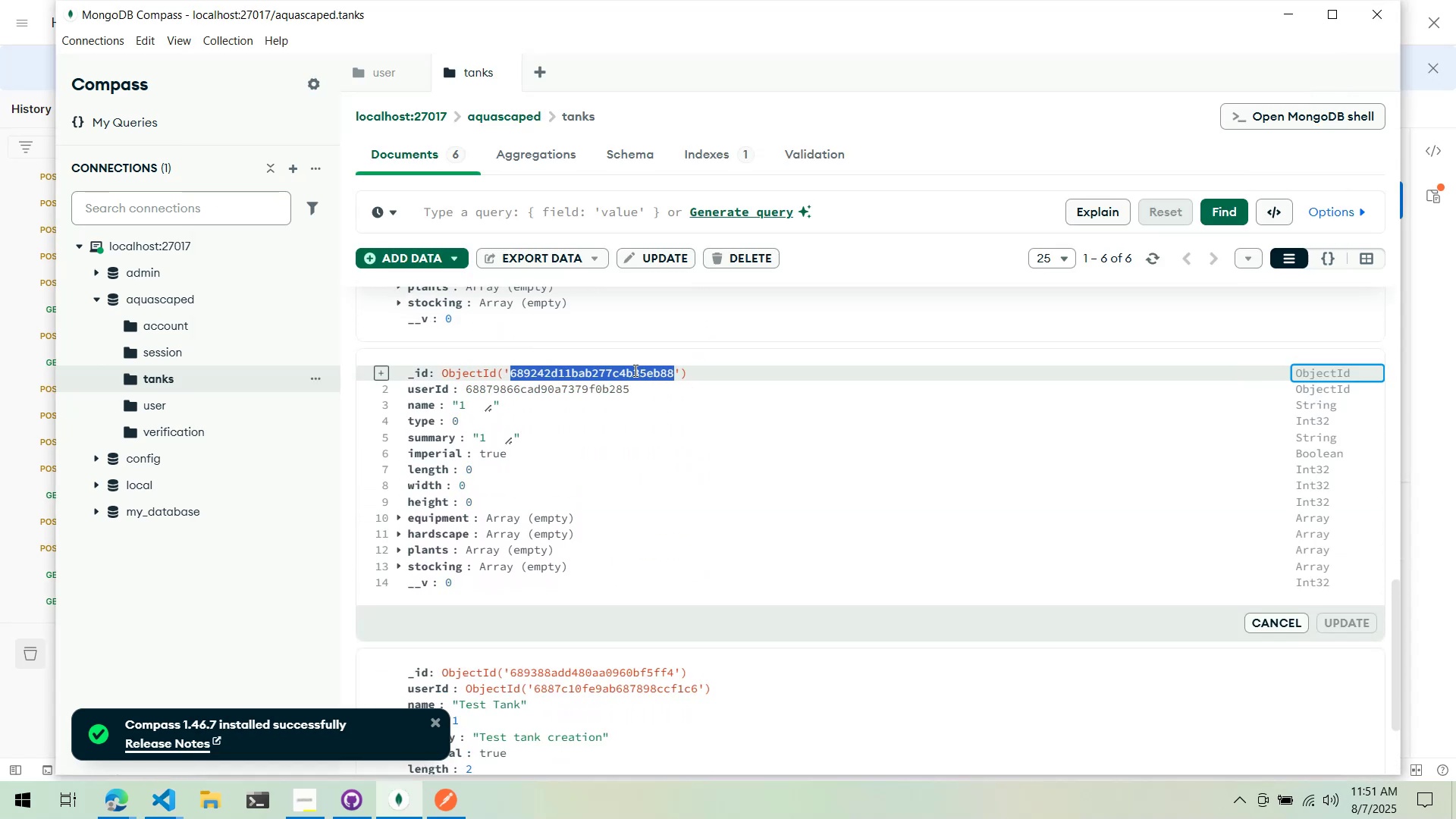 
key(Control+ControlLeft)
 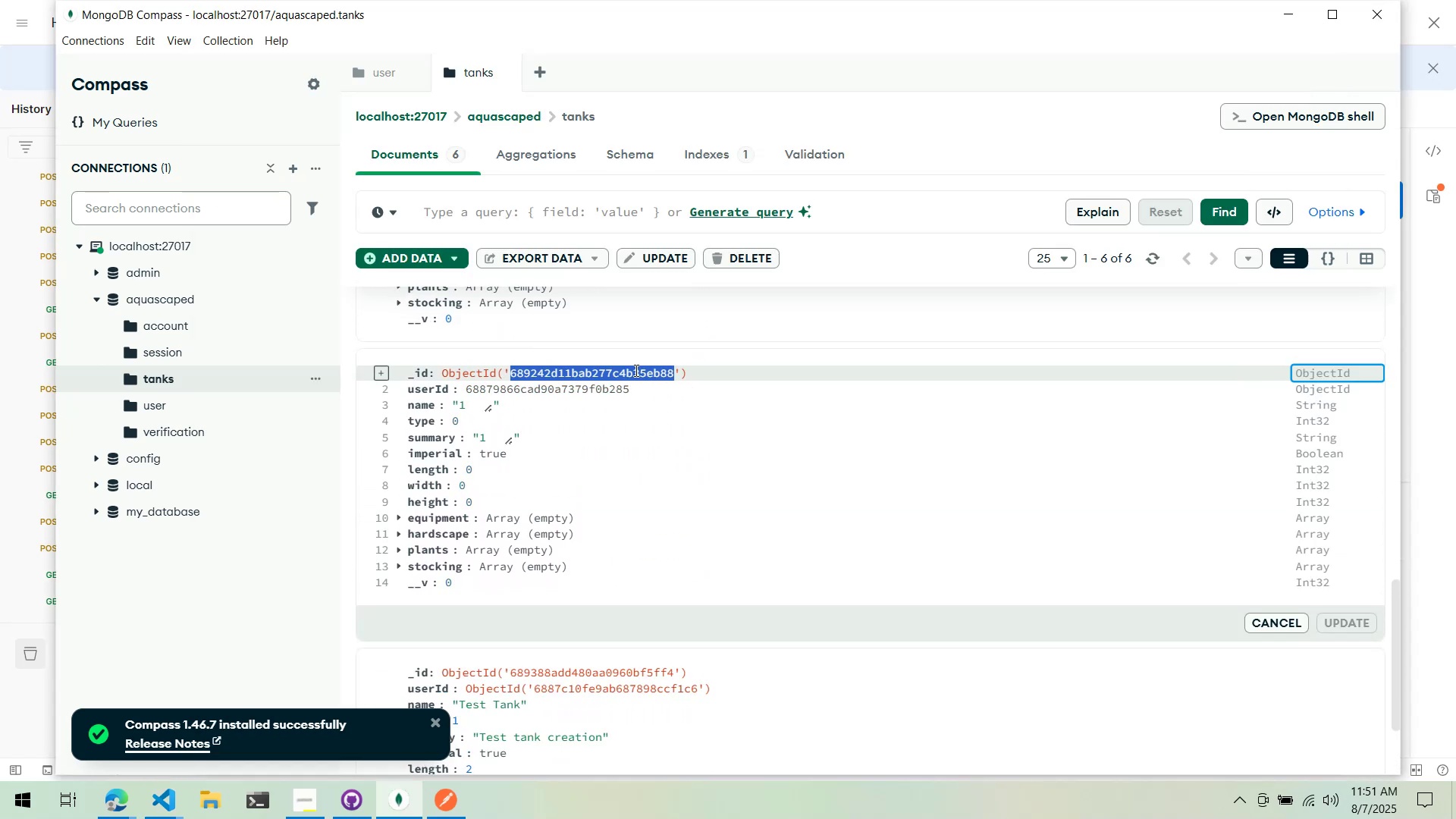 
key(Control+C)
 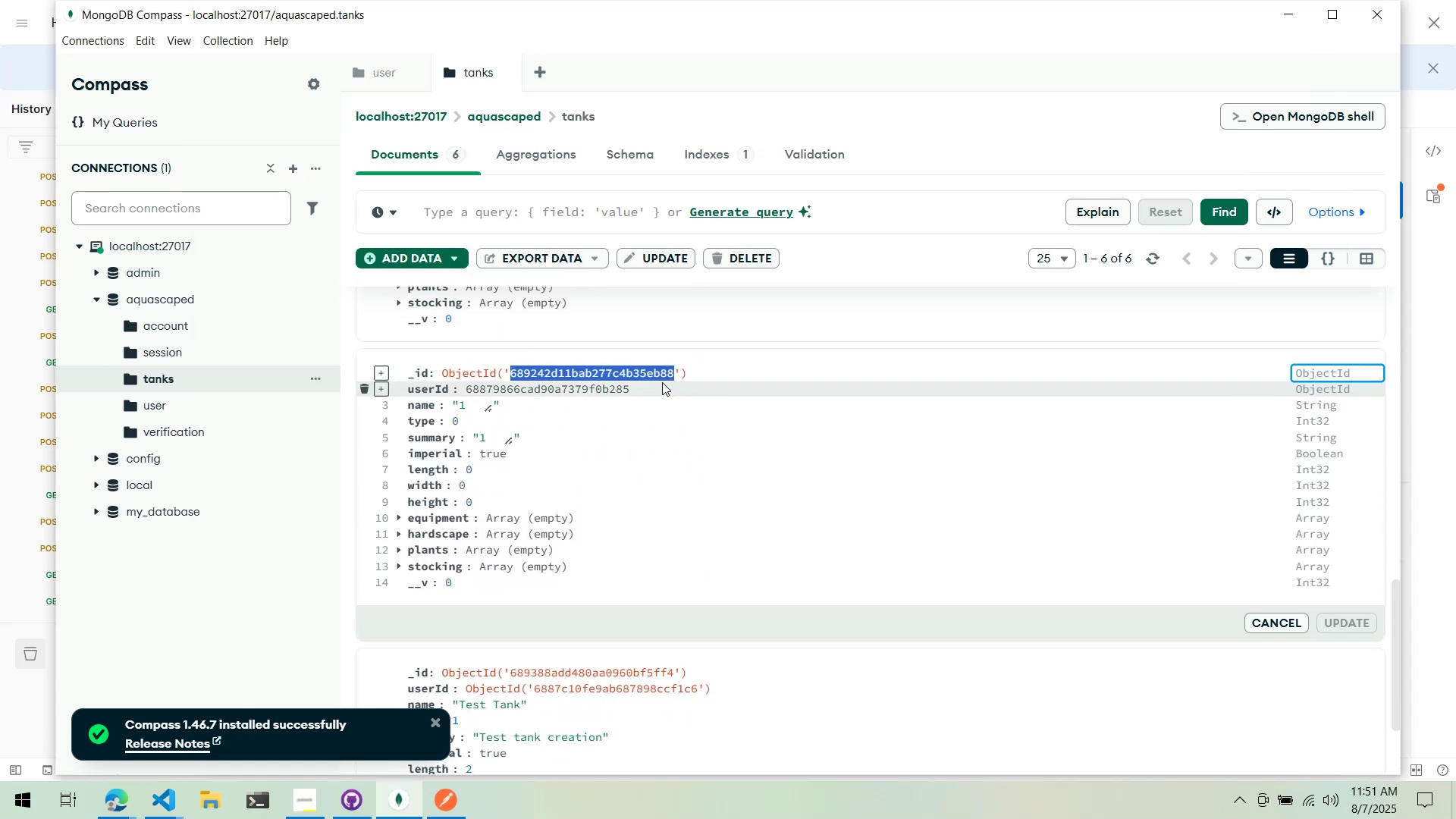 
key(Alt+Tab)
 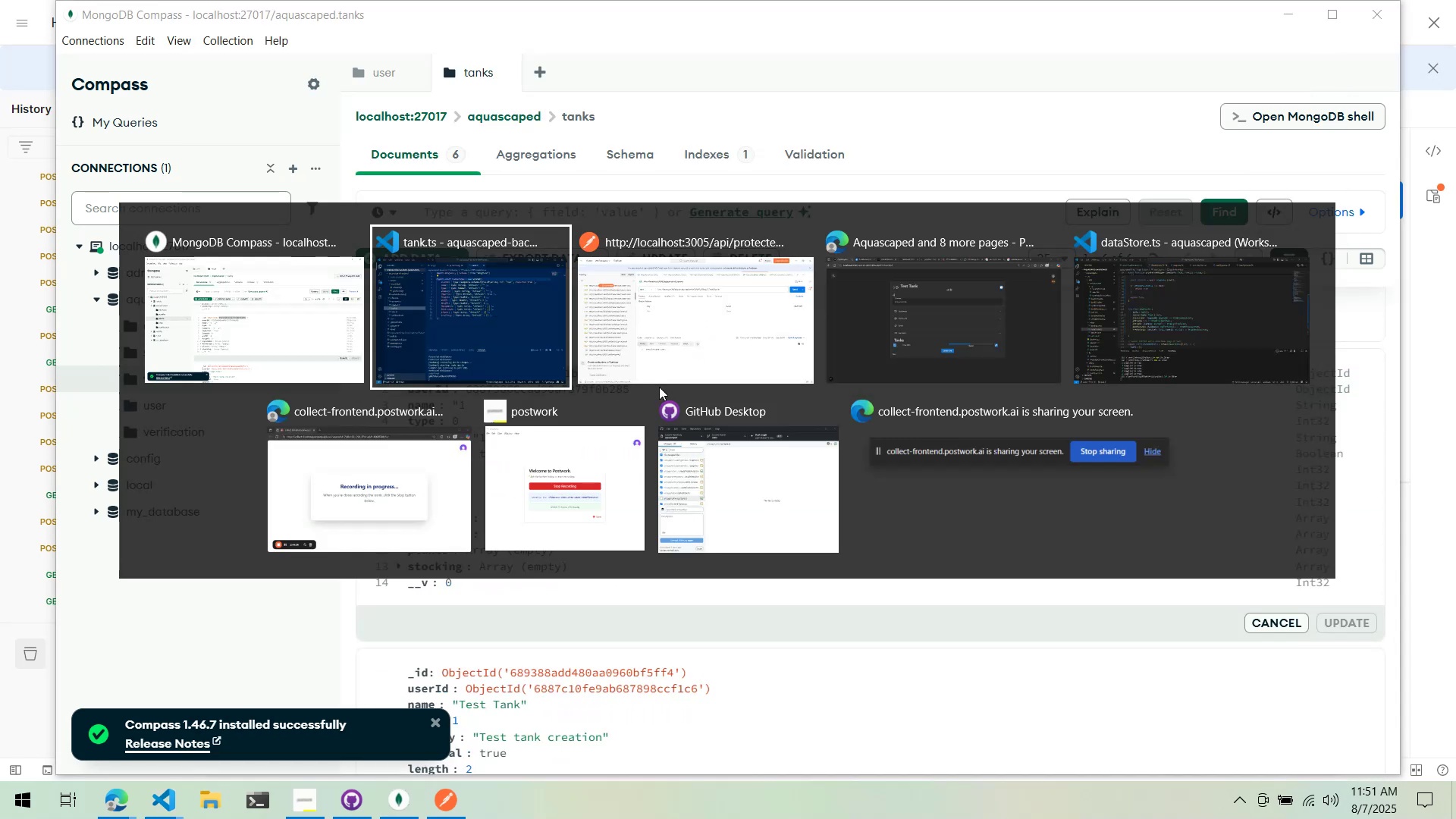 
key(Alt+Tab)
 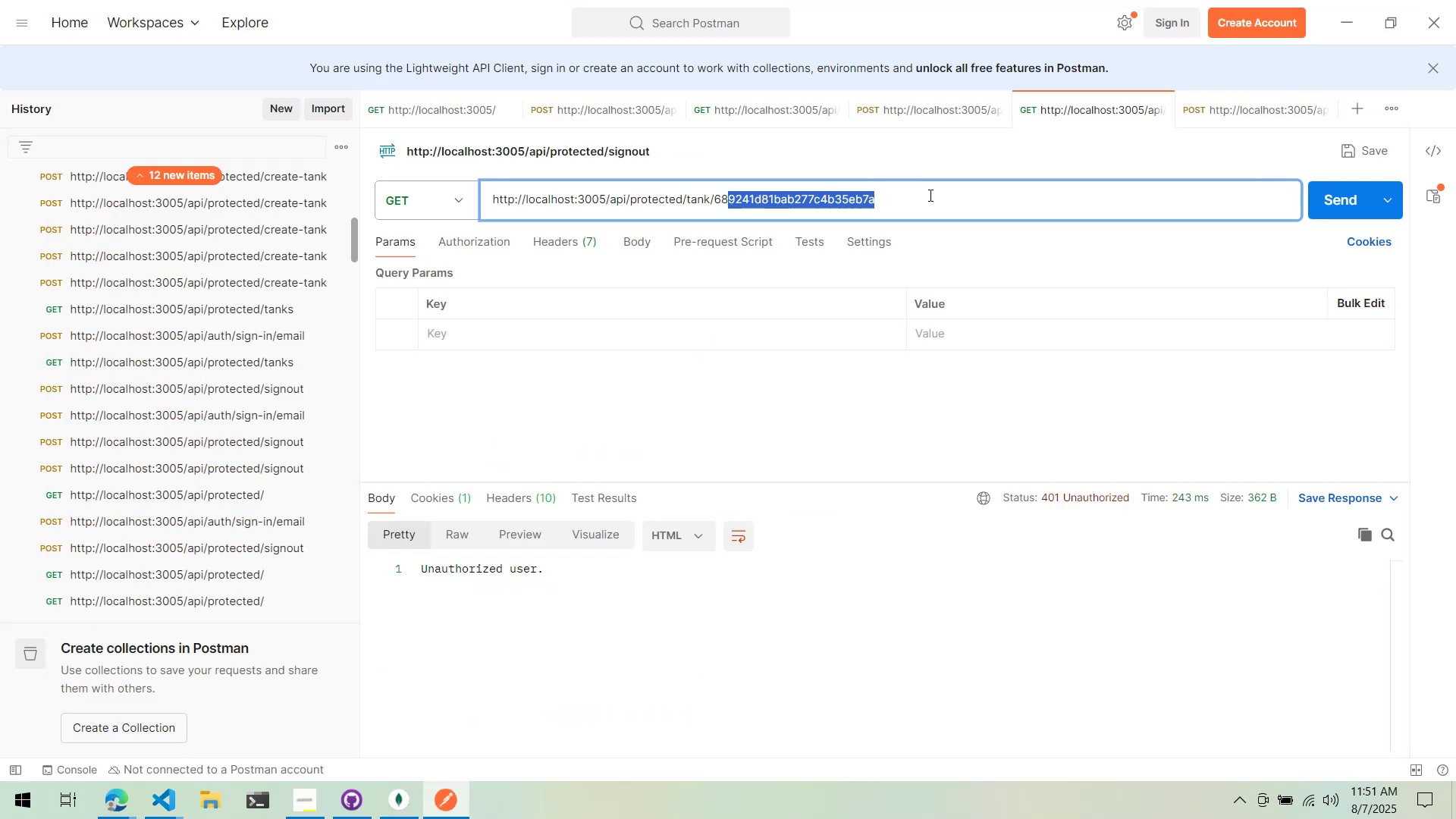 
double_click([915, 196])
 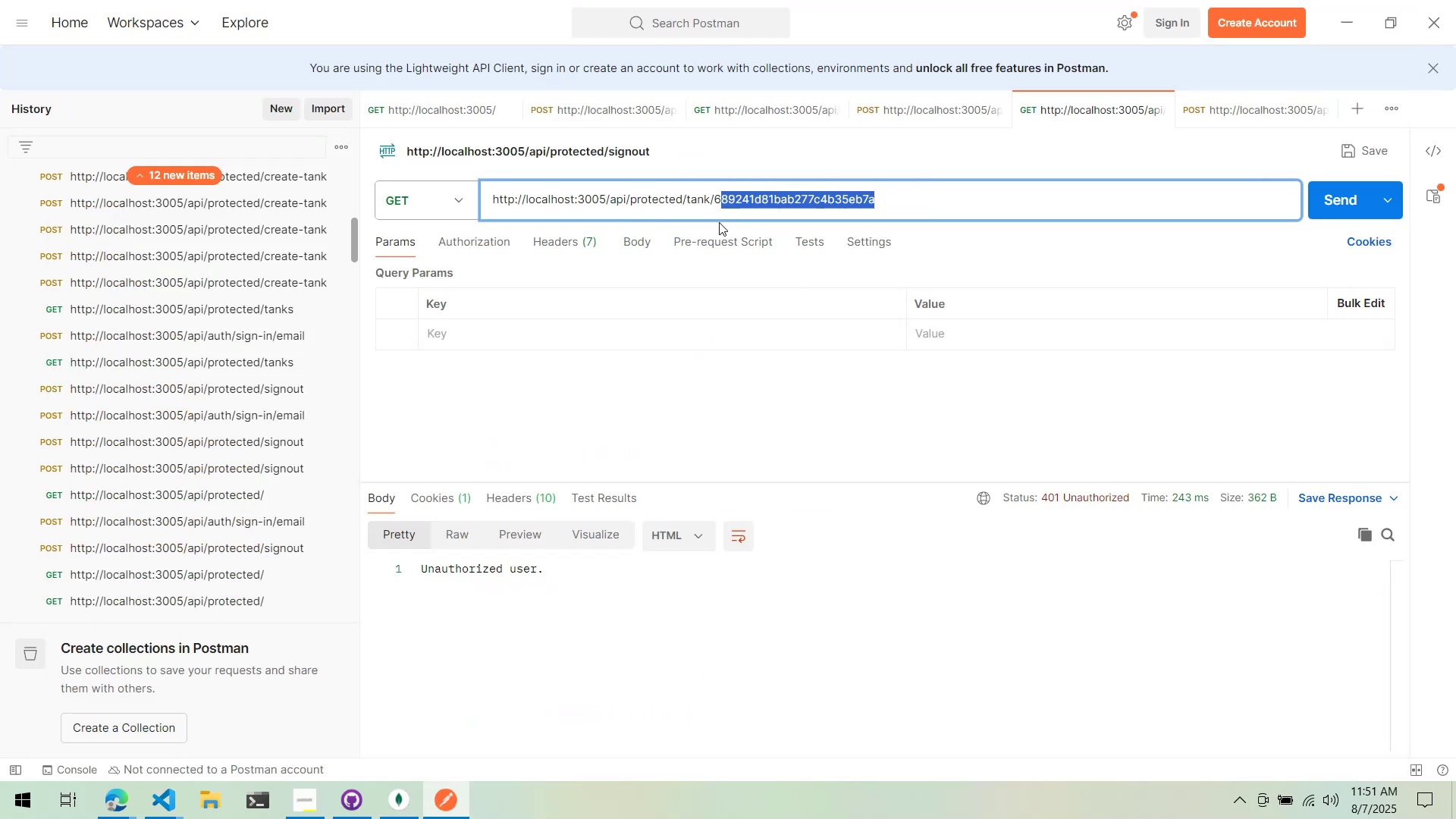 
key(Control+ControlLeft)
 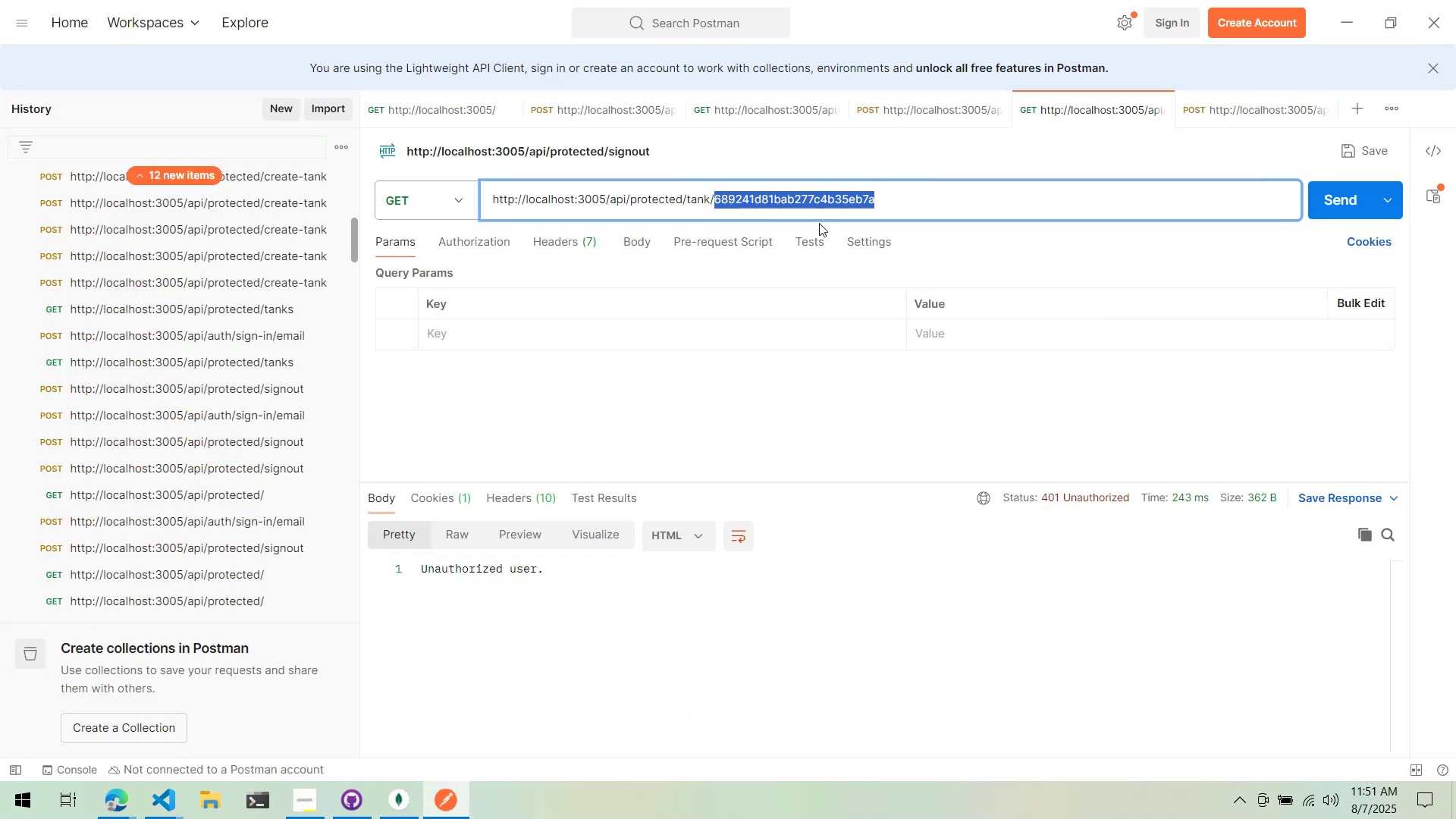 
key(Control+V)
 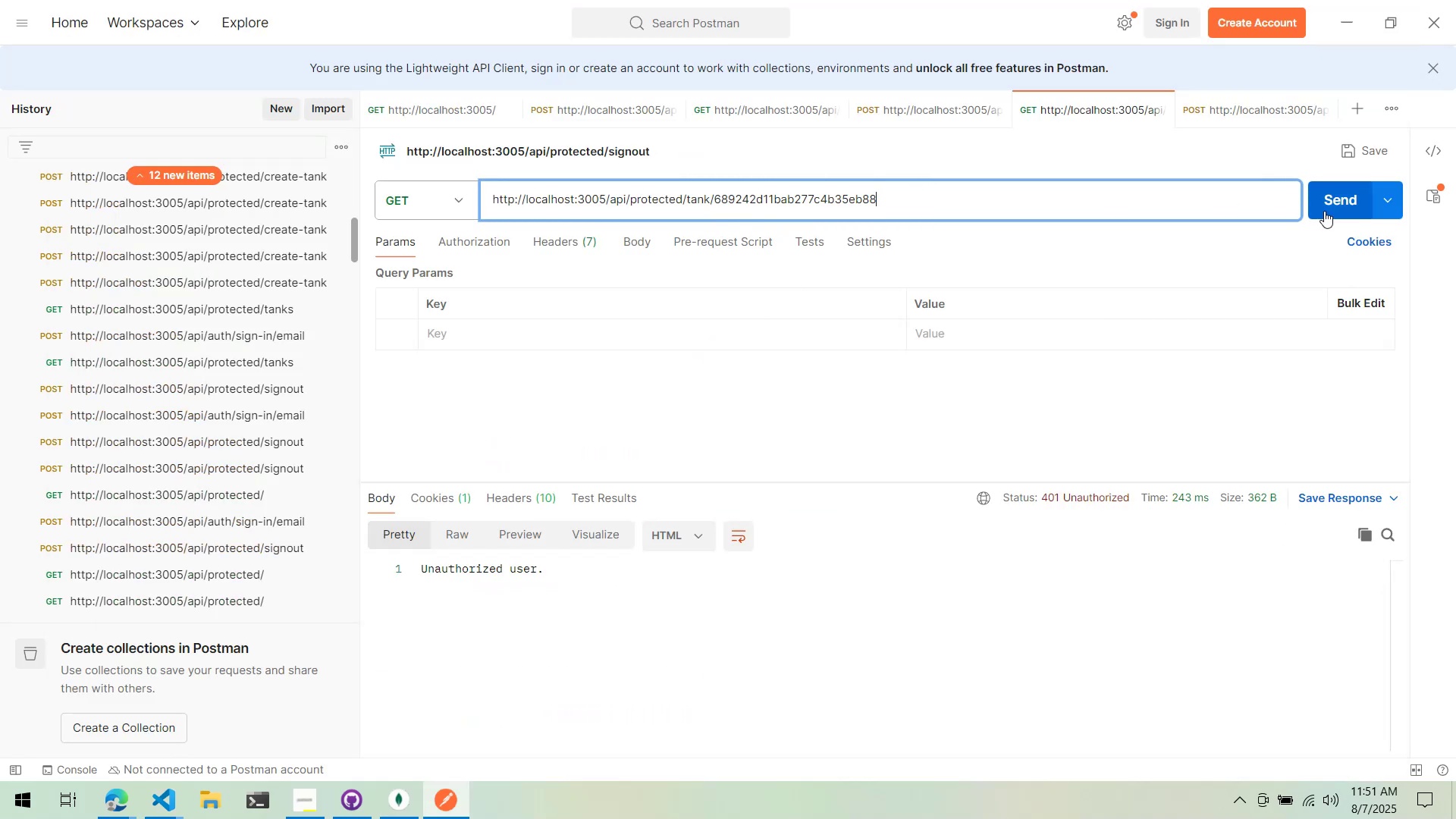 
left_click([1324, 211])
 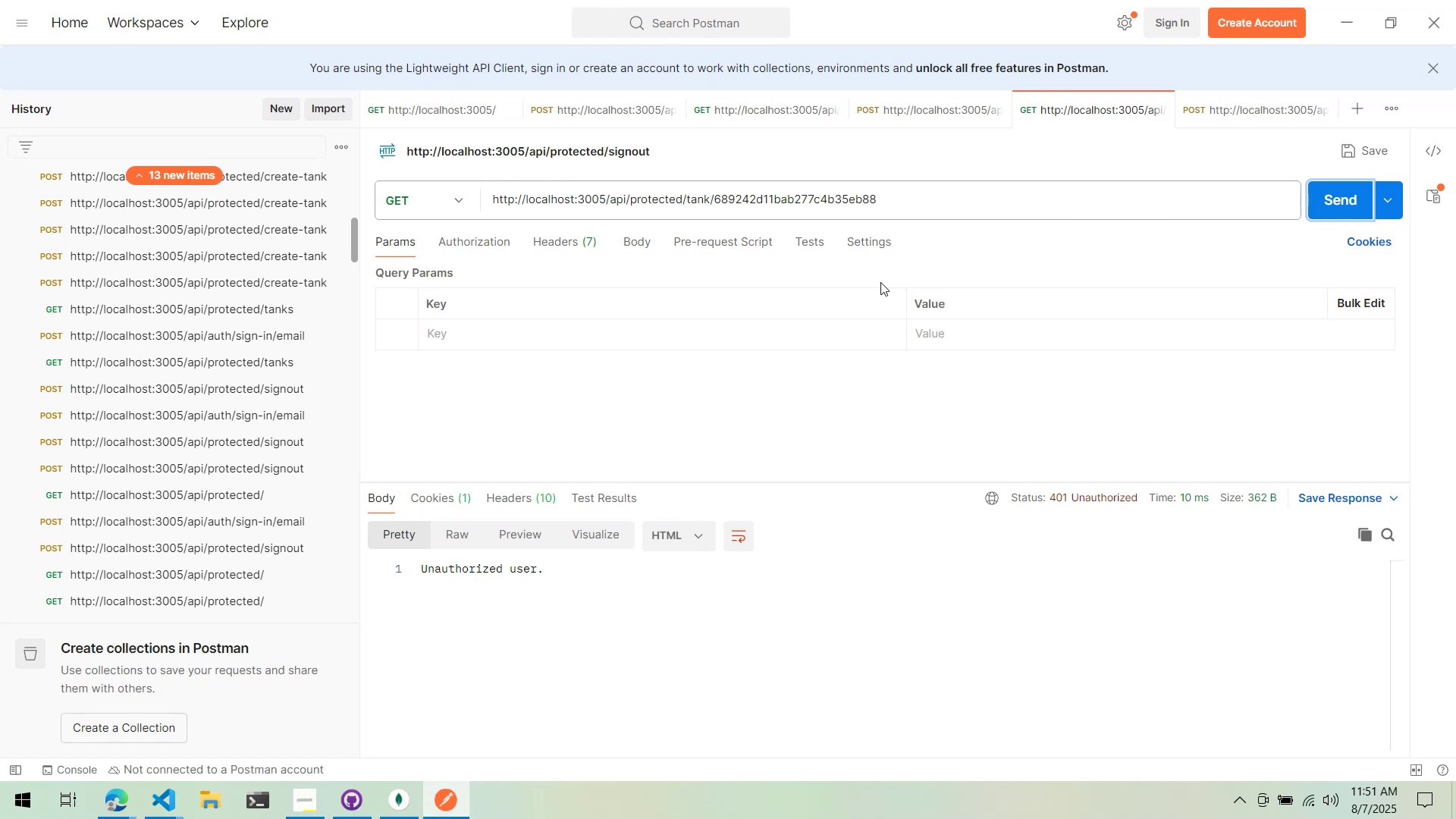 
key(Alt+AltLeft)
 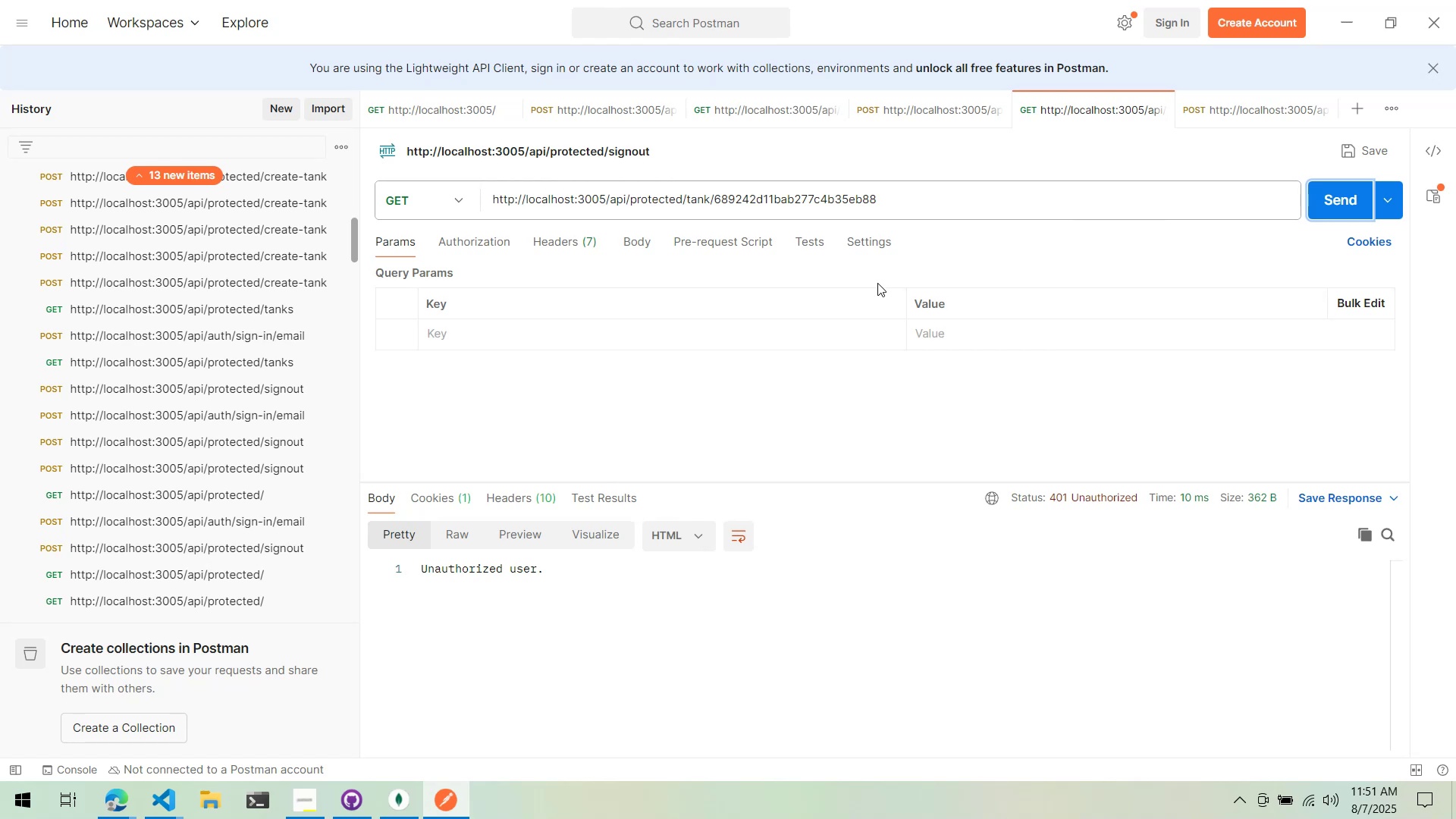 
key(Alt+Tab)
 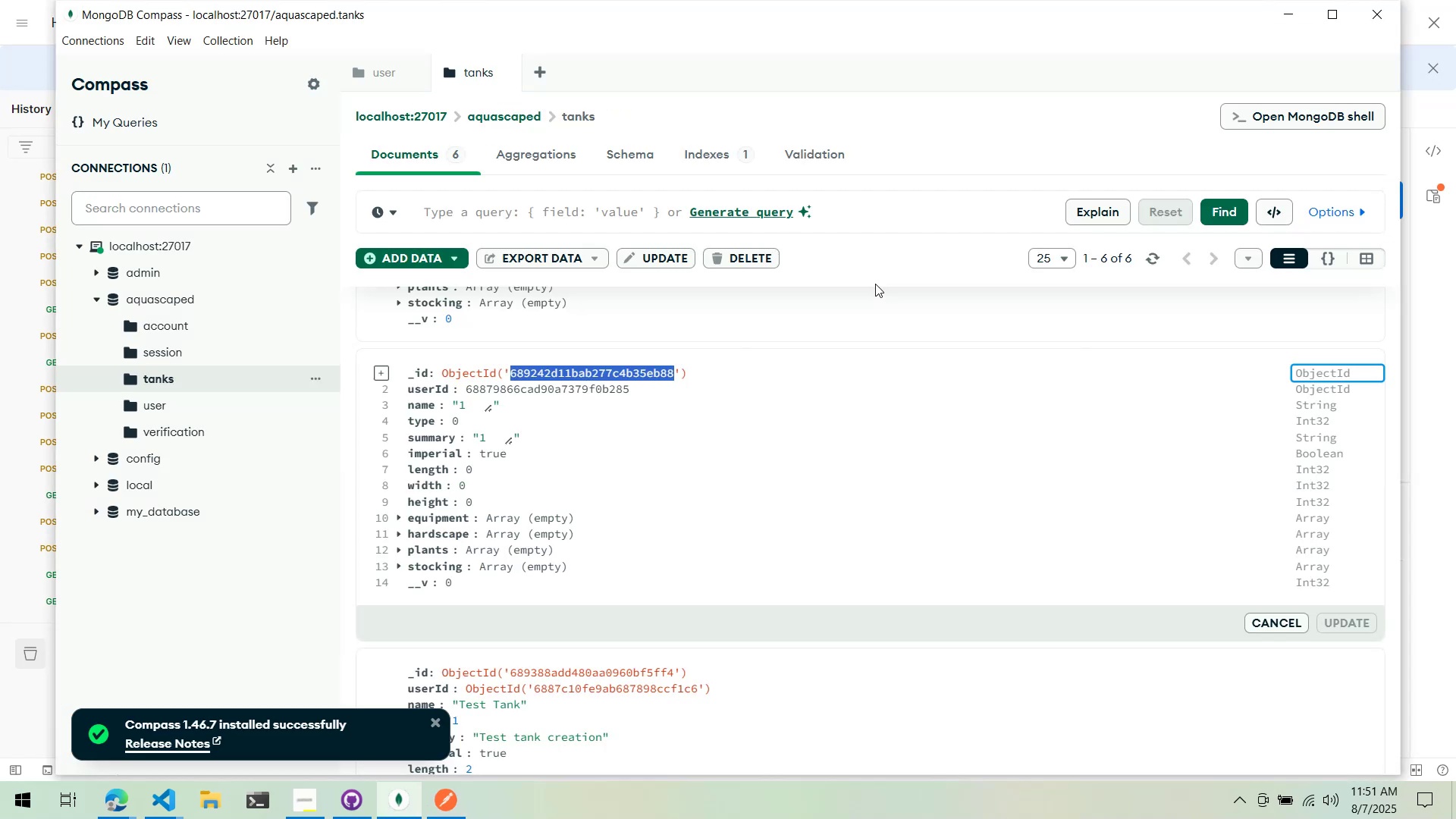 
key(Alt+Tab)
 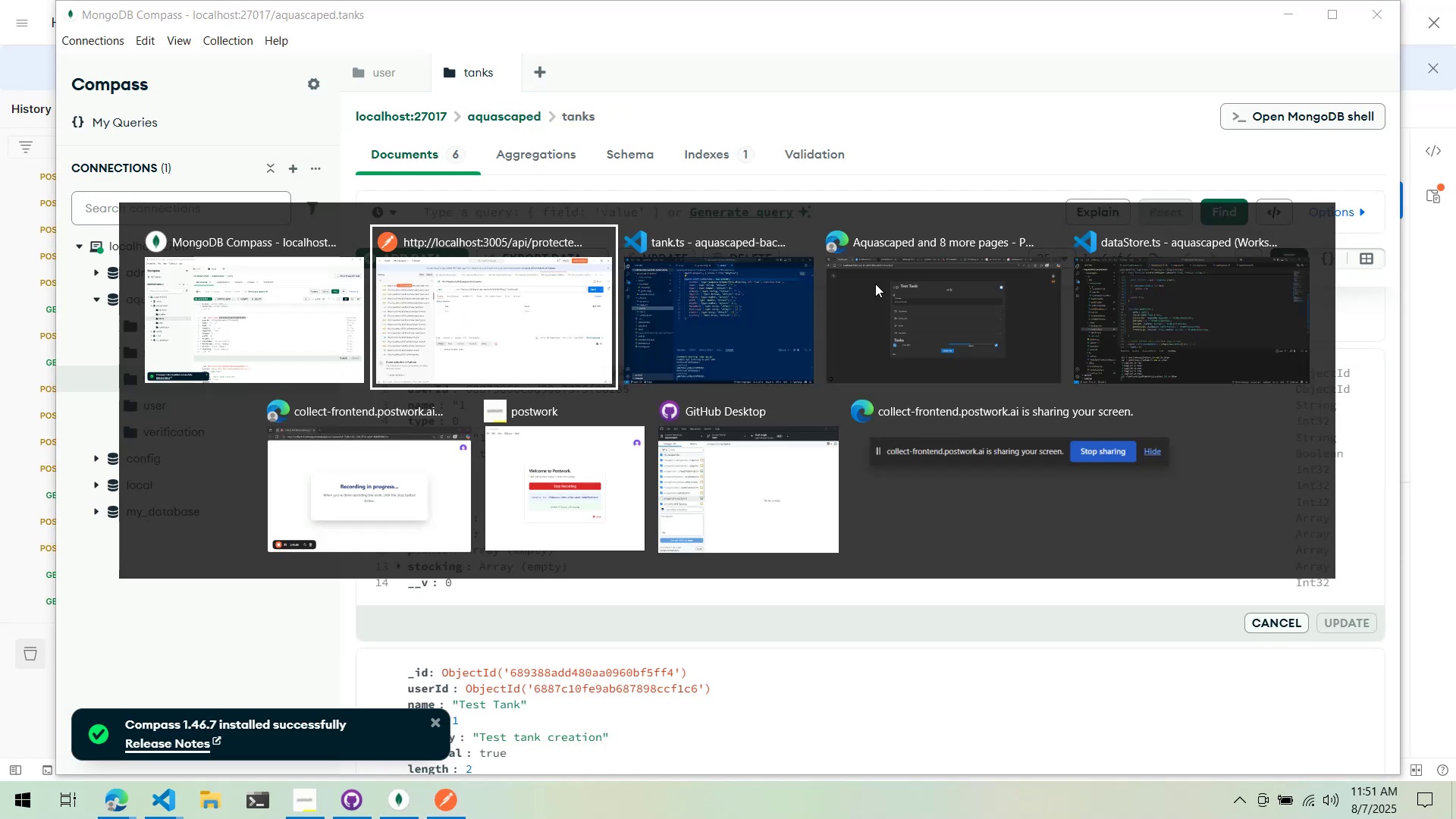 
key(Alt+Tab)
 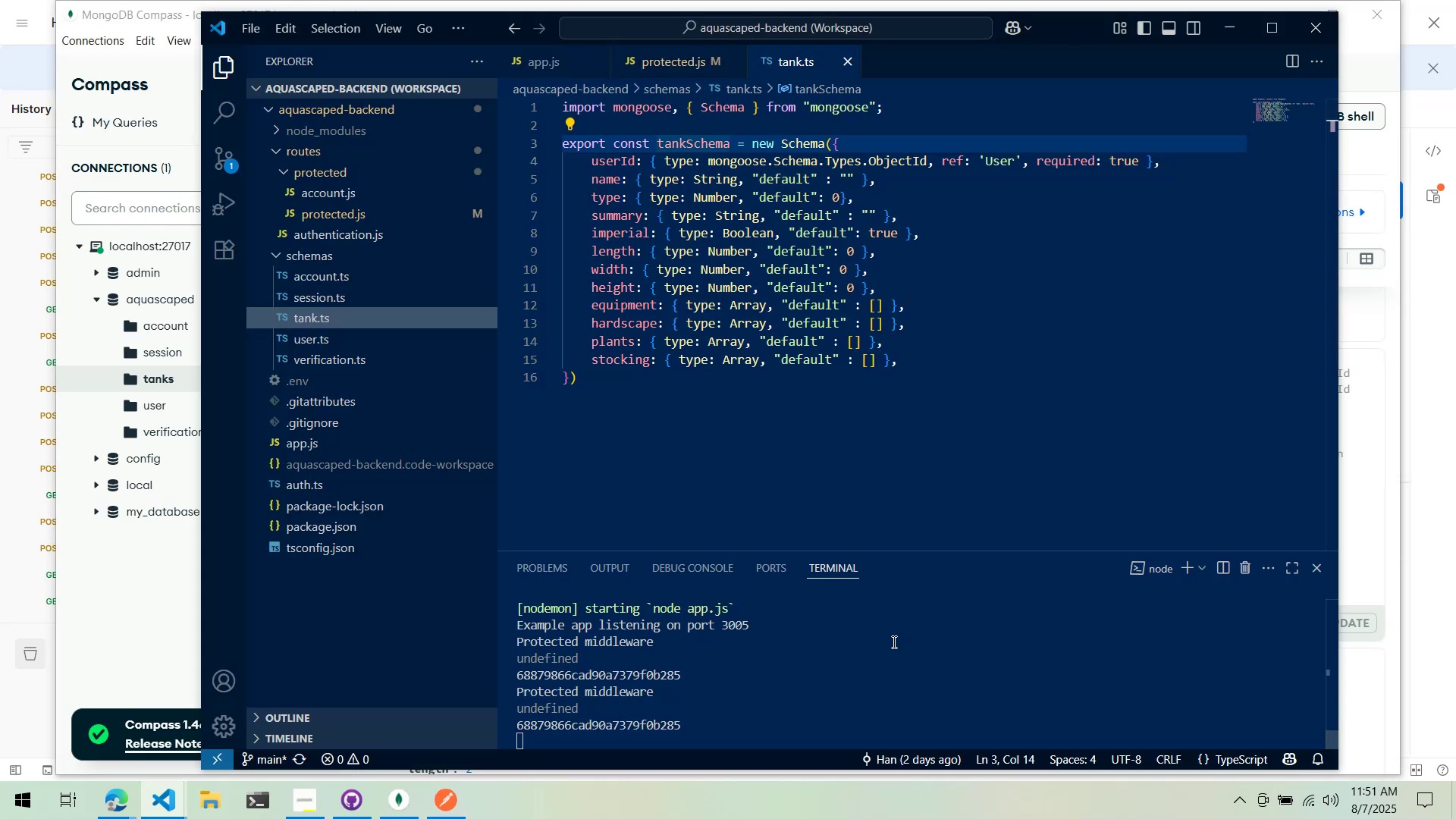 
wait(8.97)
 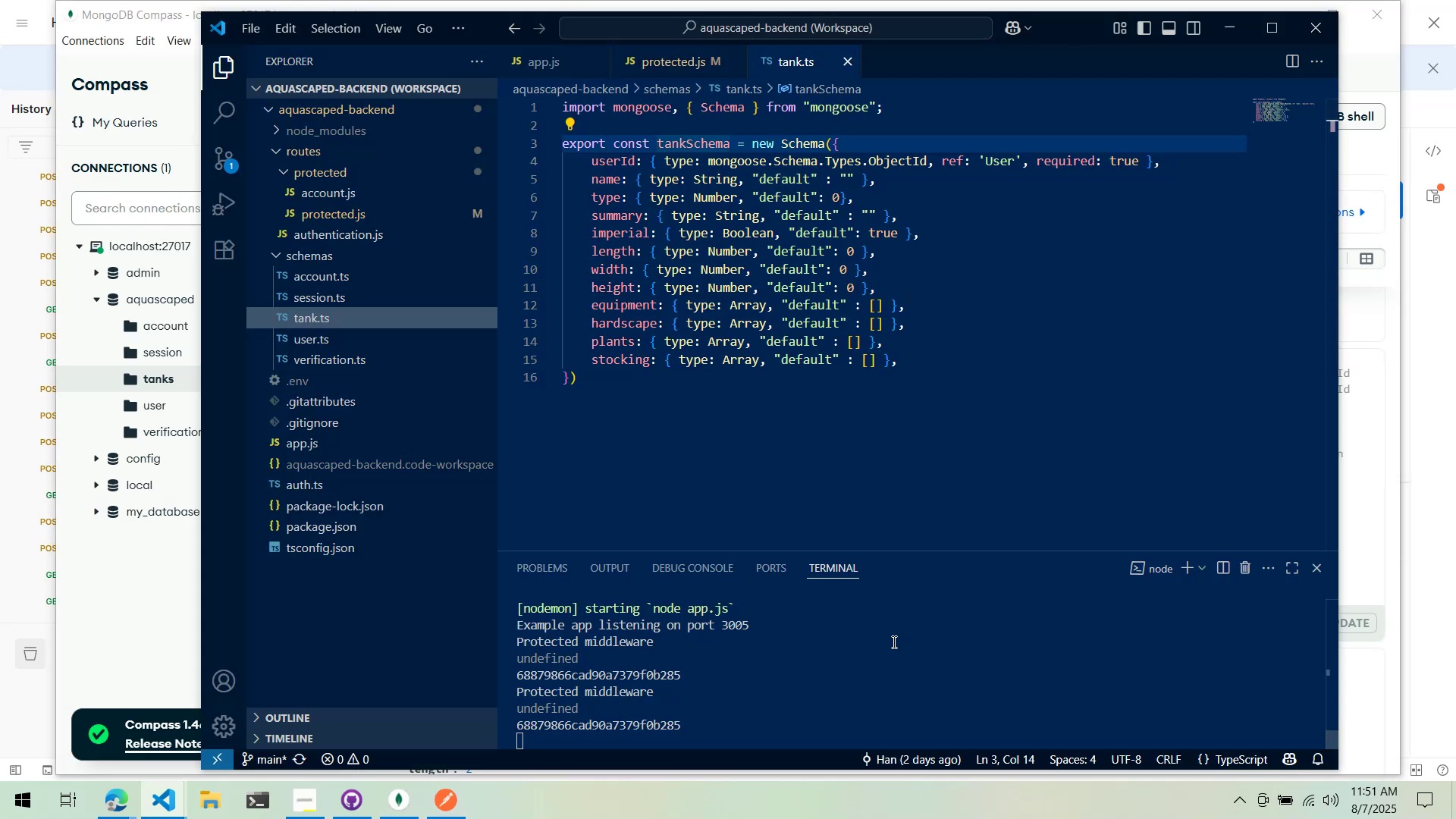 
left_click([661, 64])
 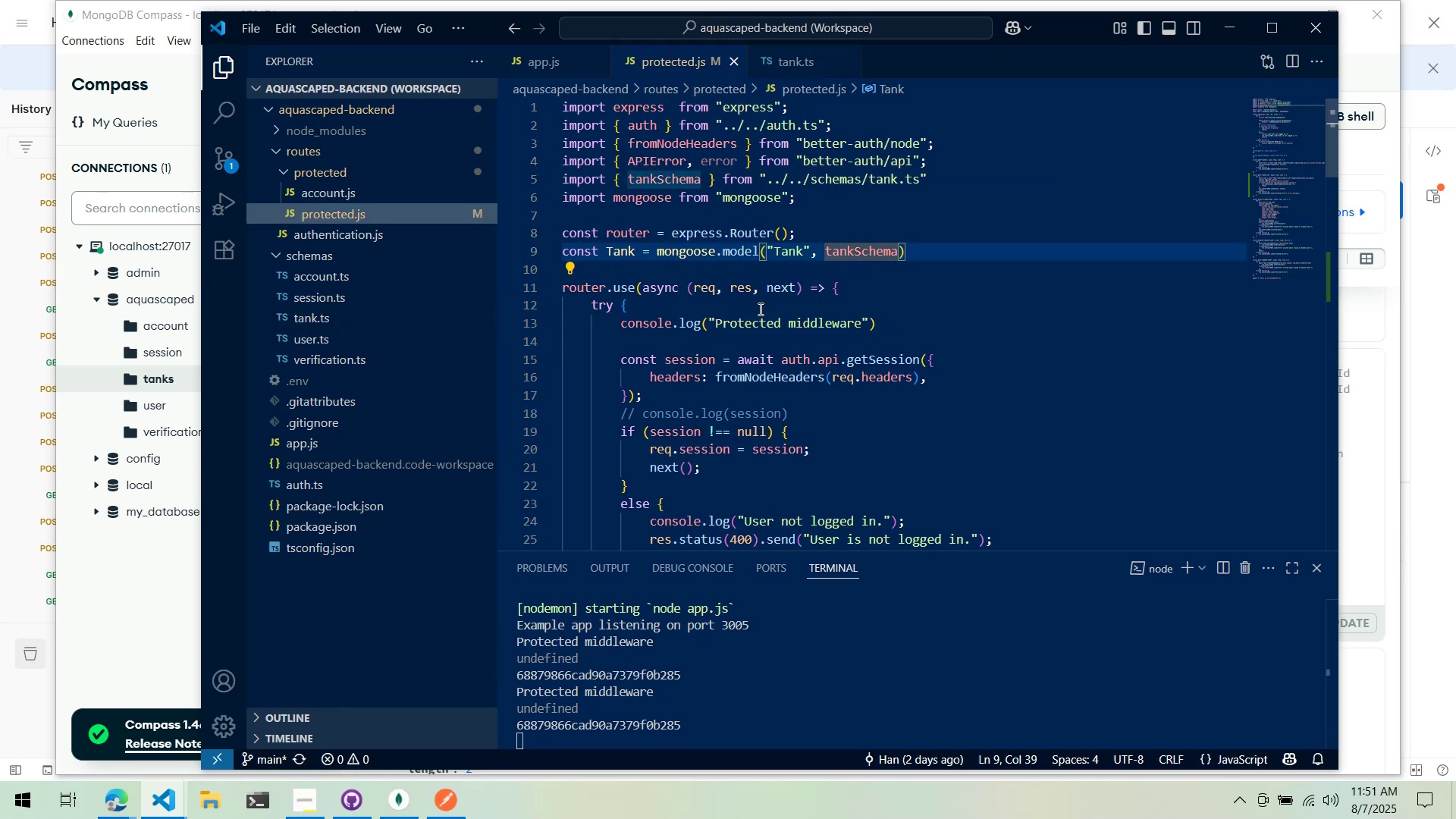 
scroll: coordinate [776, 340], scroll_direction: down, amount: 6.0
 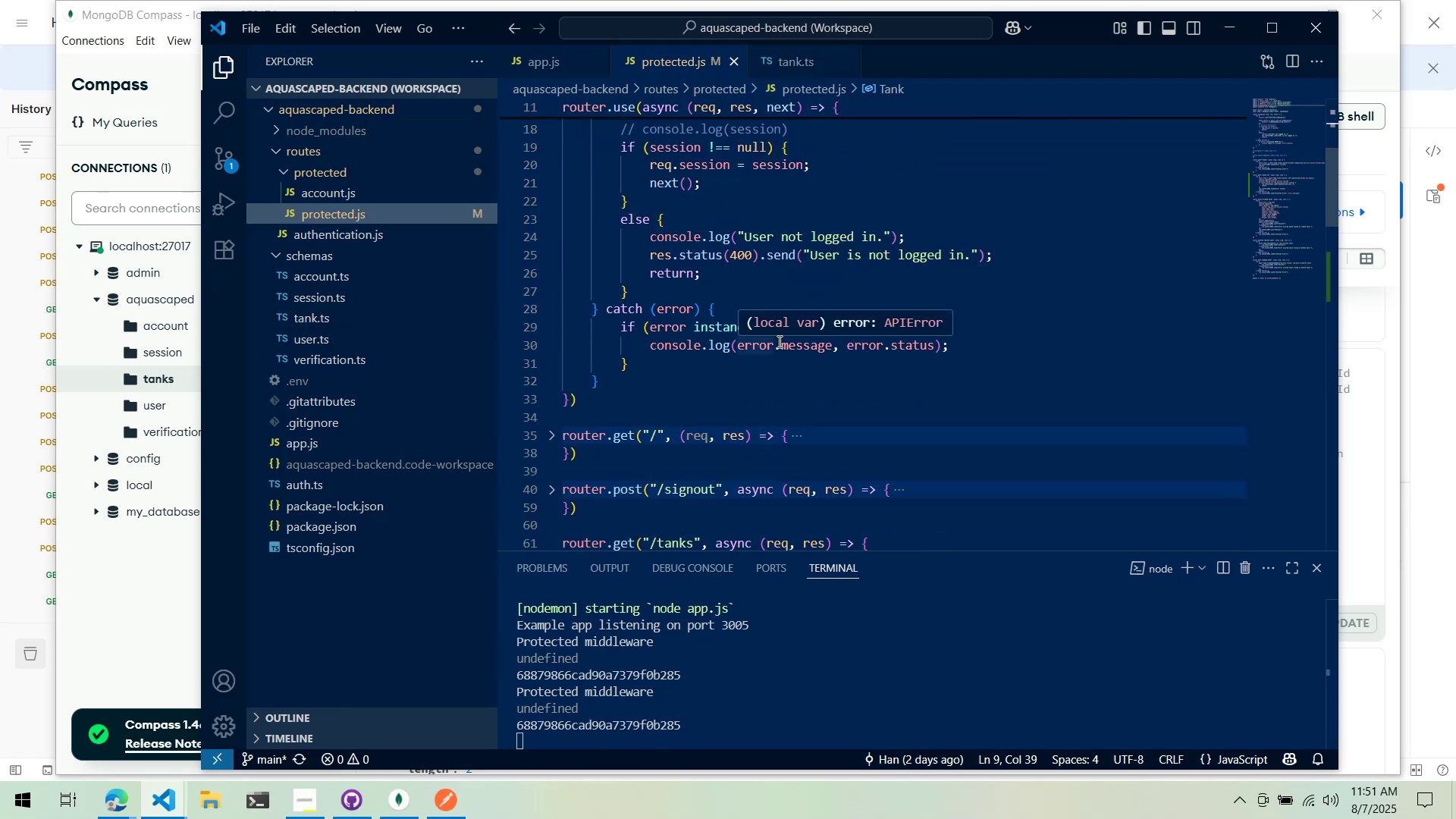 
scroll: coordinate [778, 341], scroll_direction: up, amount: 4.0
 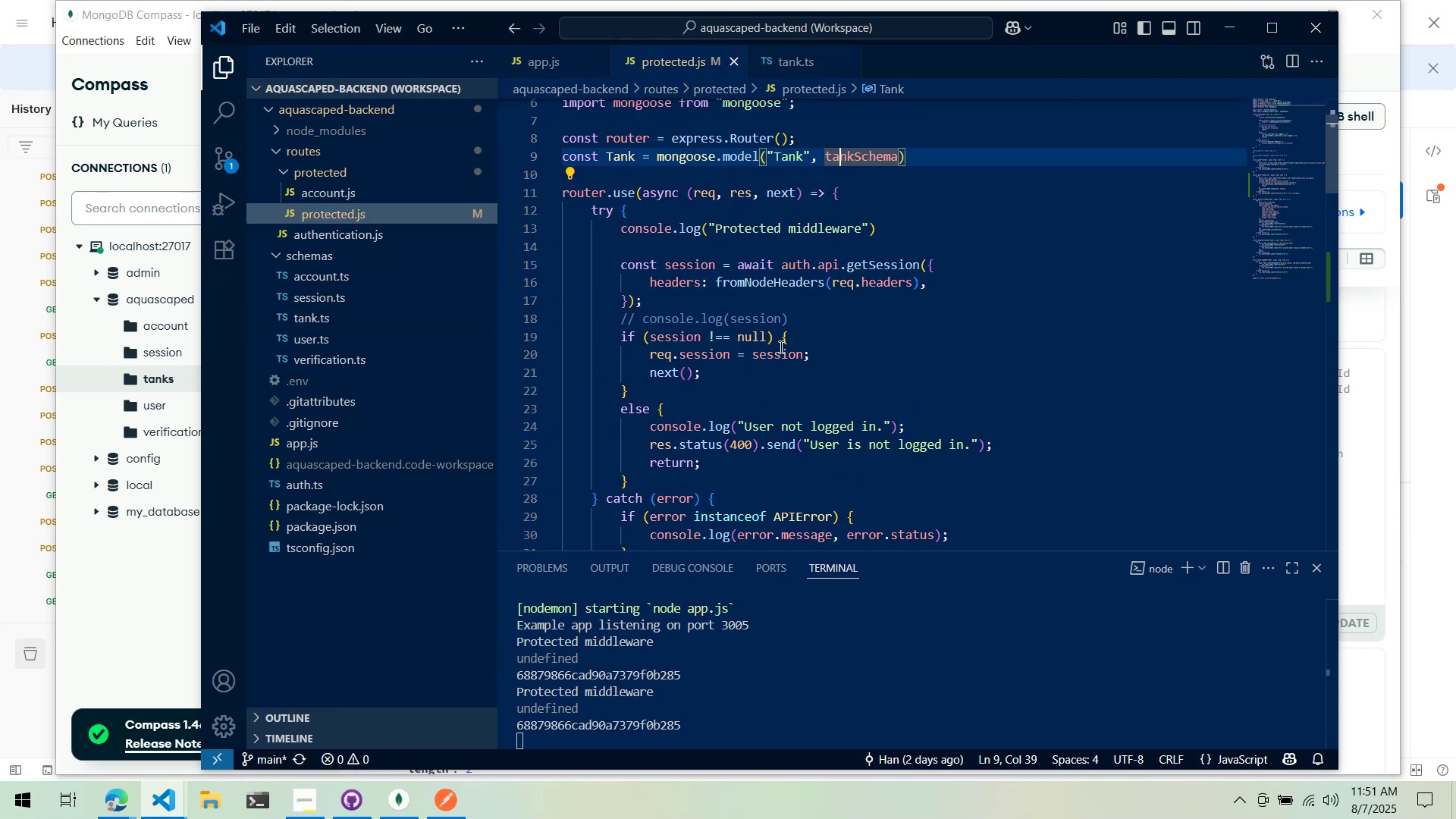 
scroll: coordinate [786, 378], scroll_direction: down, amount: 24.0
 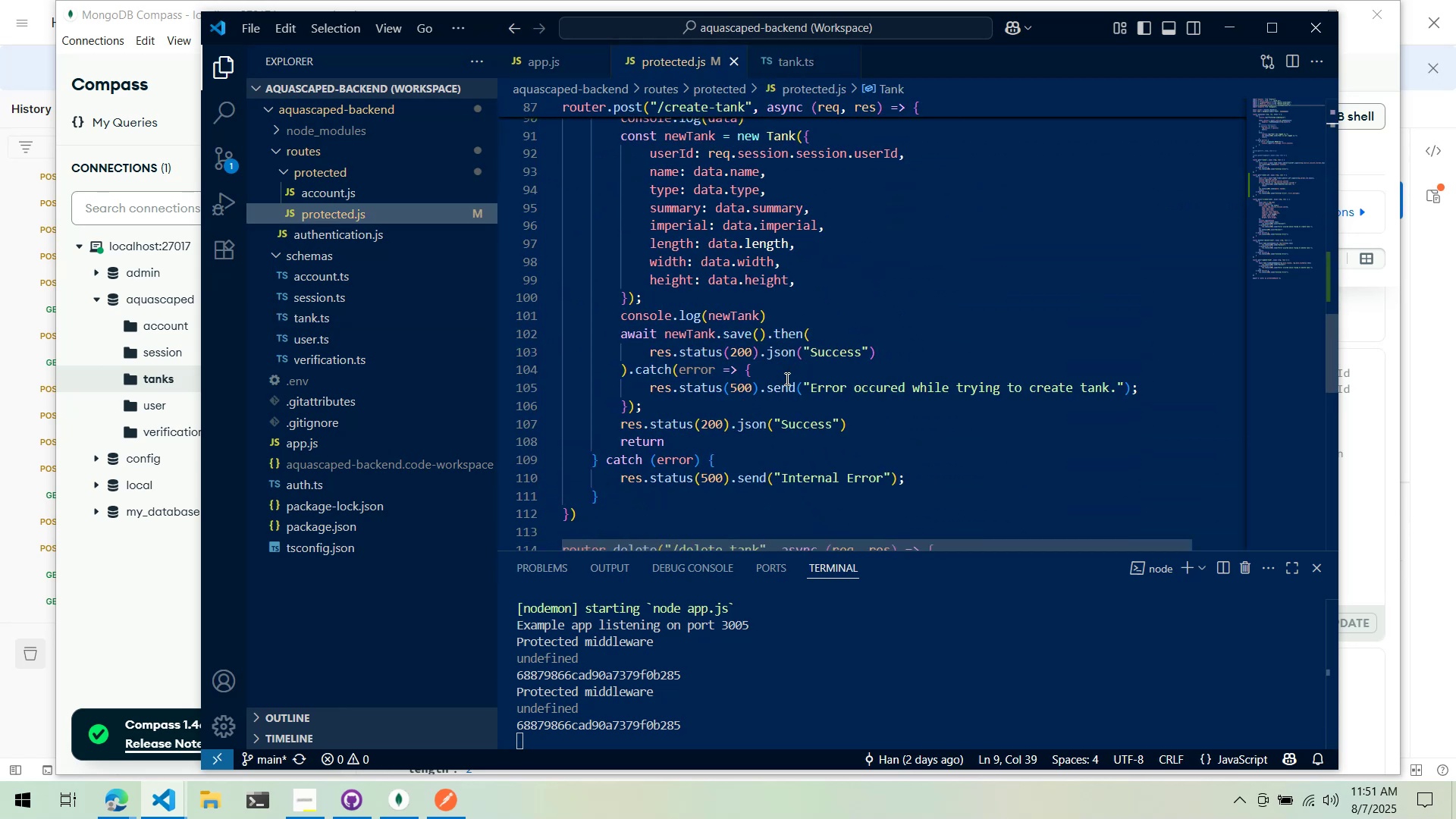 
right_click([786, 378])
 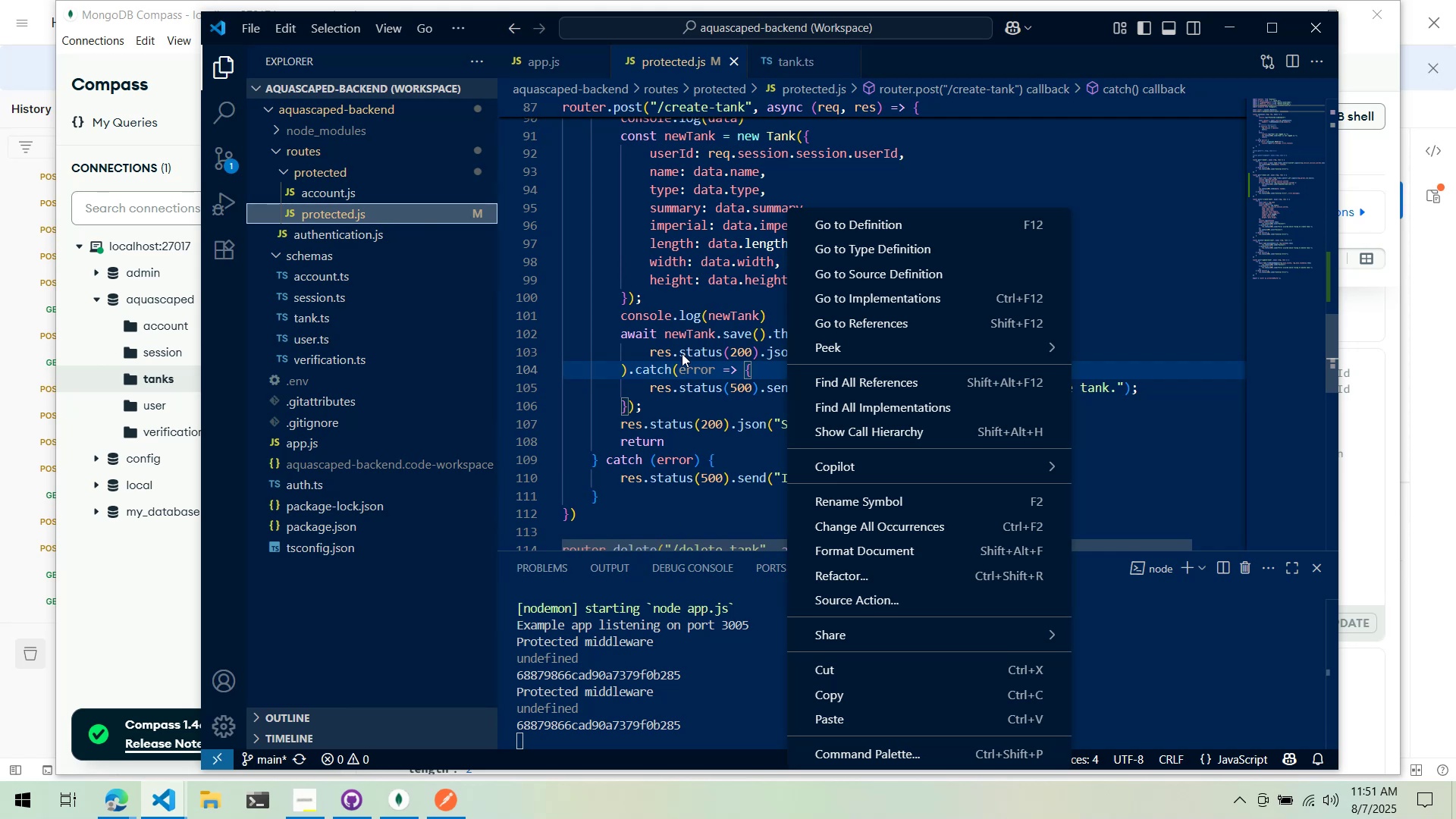 
left_click([681, 352])
 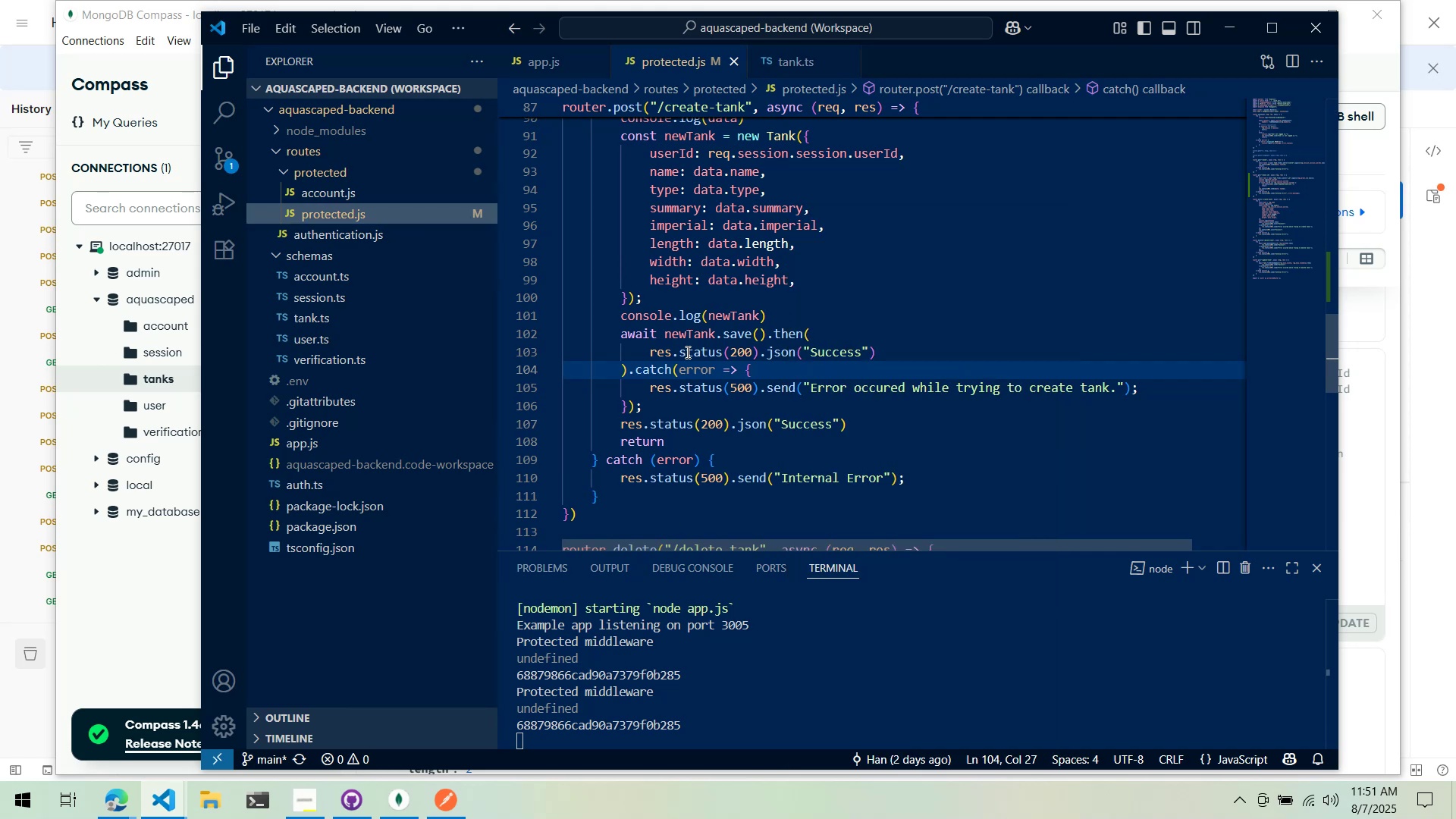 
scroll: coordinate [686, 352], scroll_direction: up, amount: 2.0
 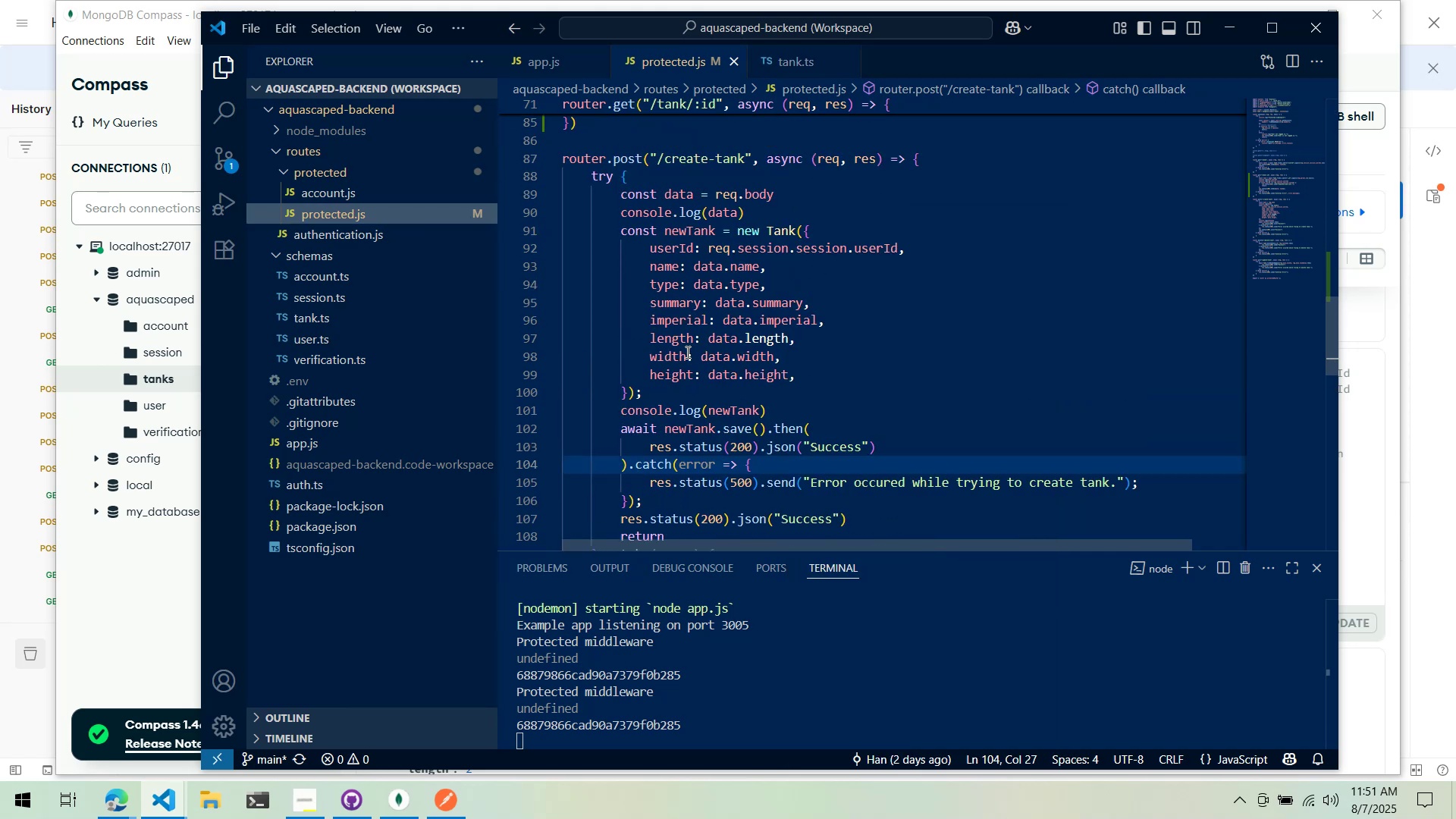 
wait(6.66)
 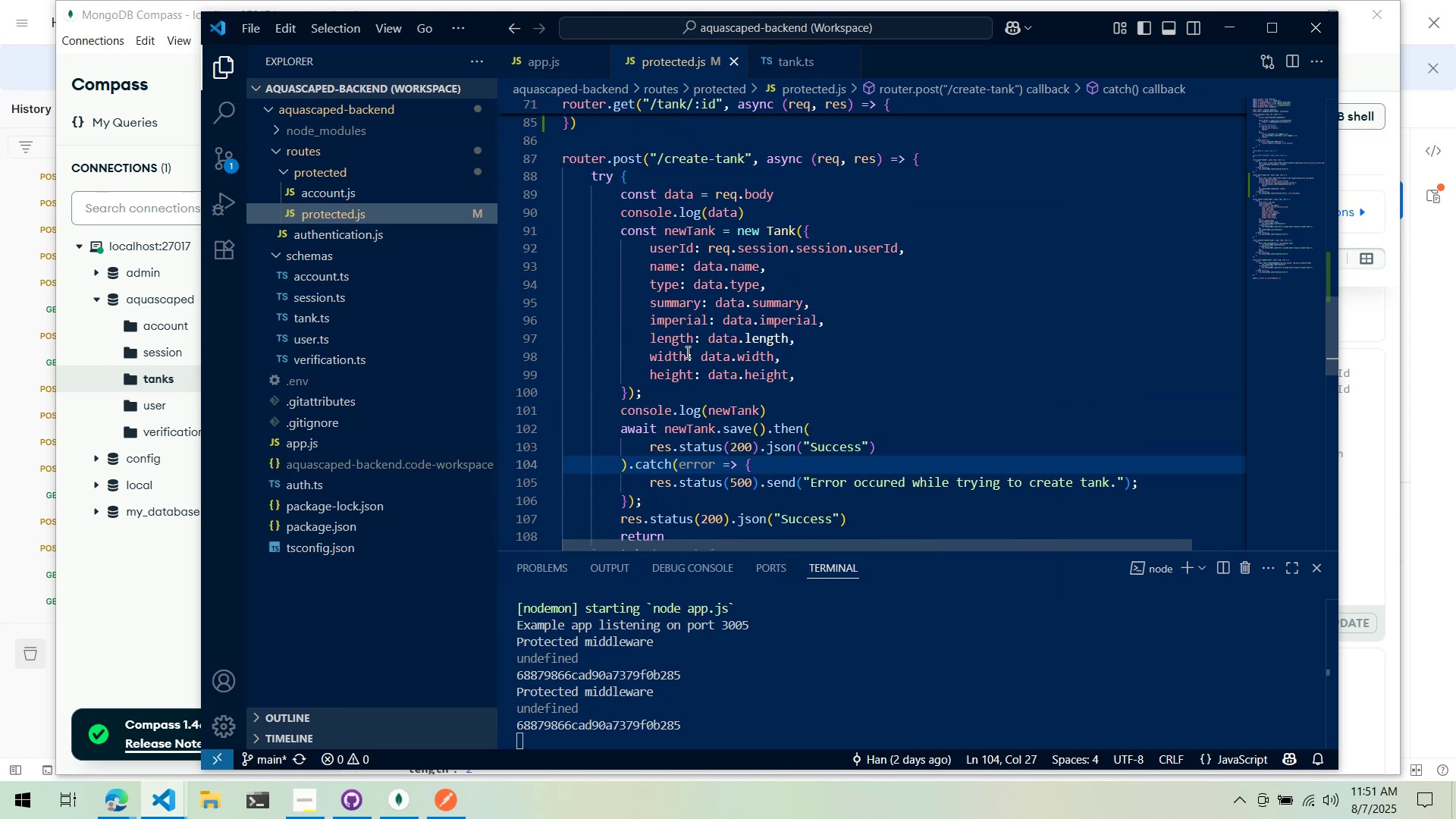 
scroll: coordinate [701, 306], scroll_direction: up, amount: 7.0
 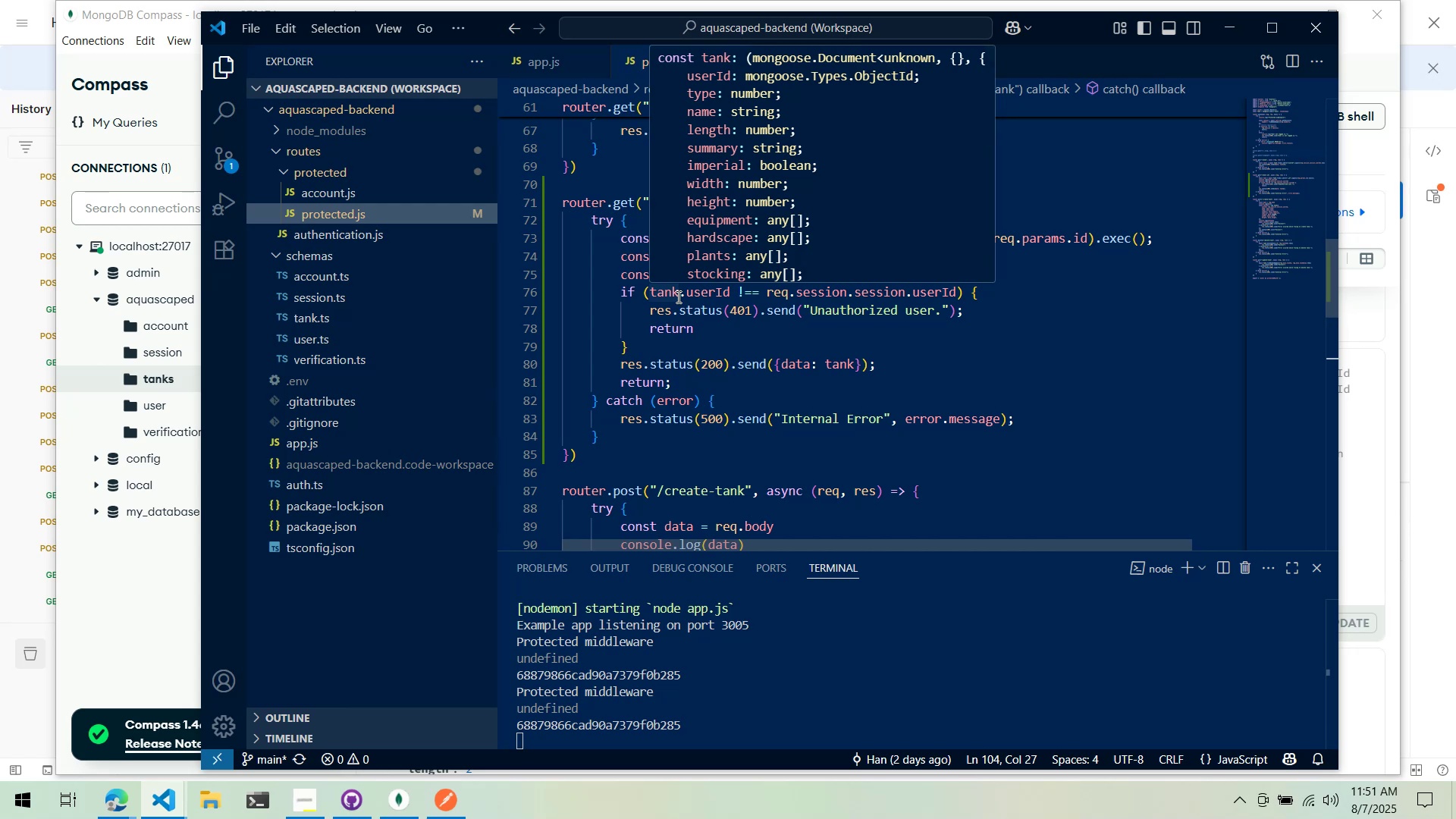 
left_click([677, 297])
 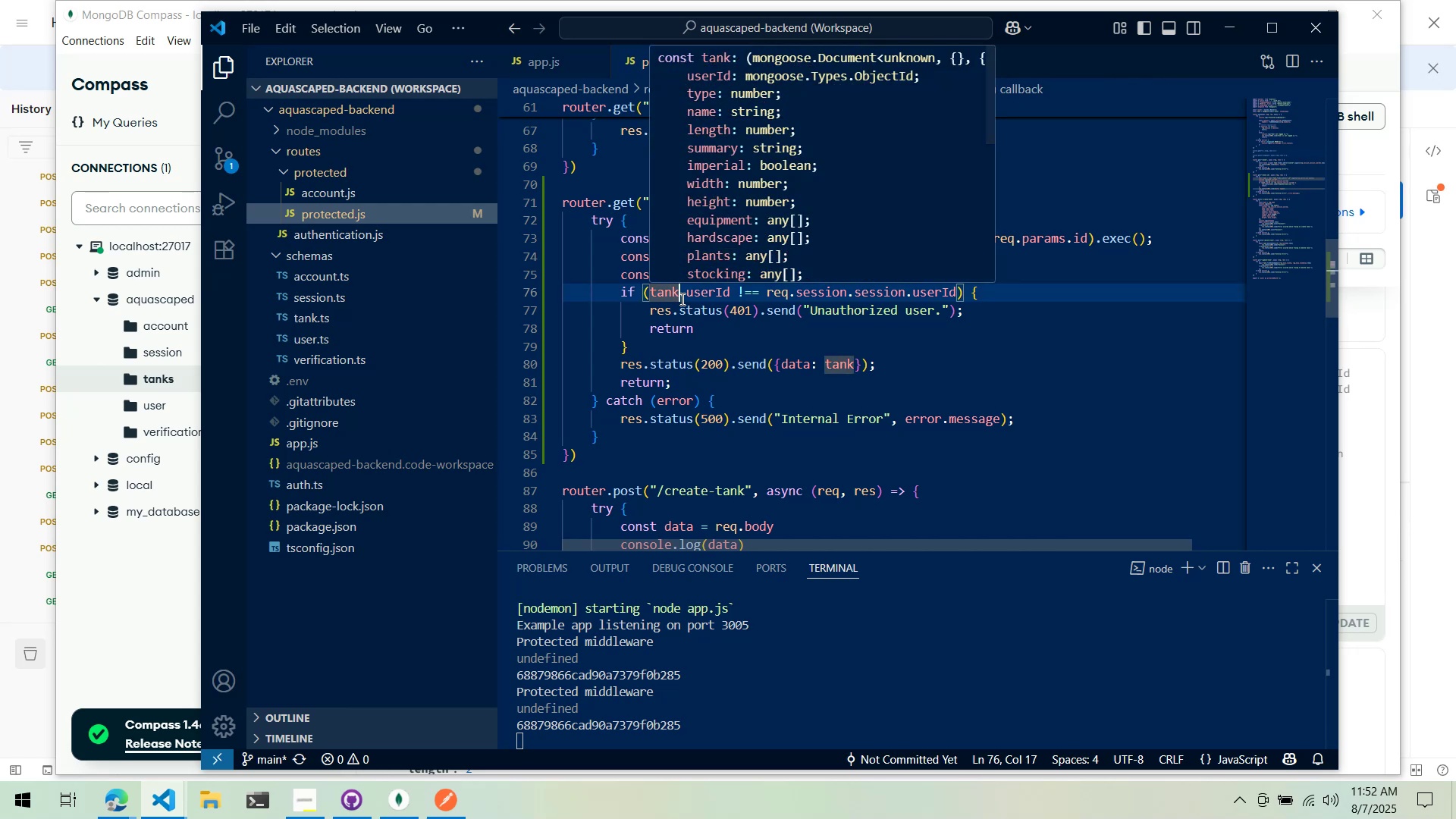 
mouse_move([707, 296])
 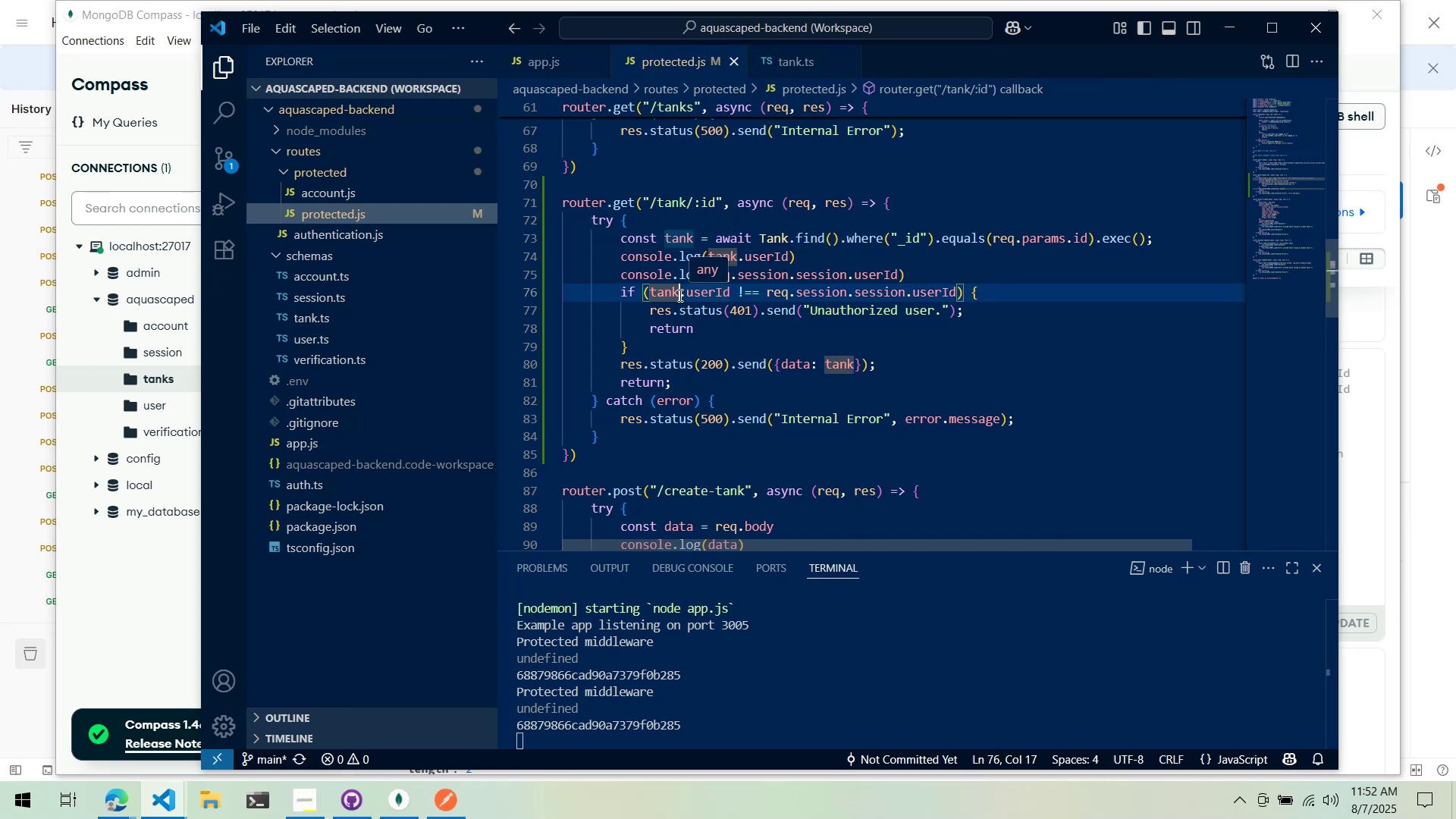 
key(Alt+AltLeft)
 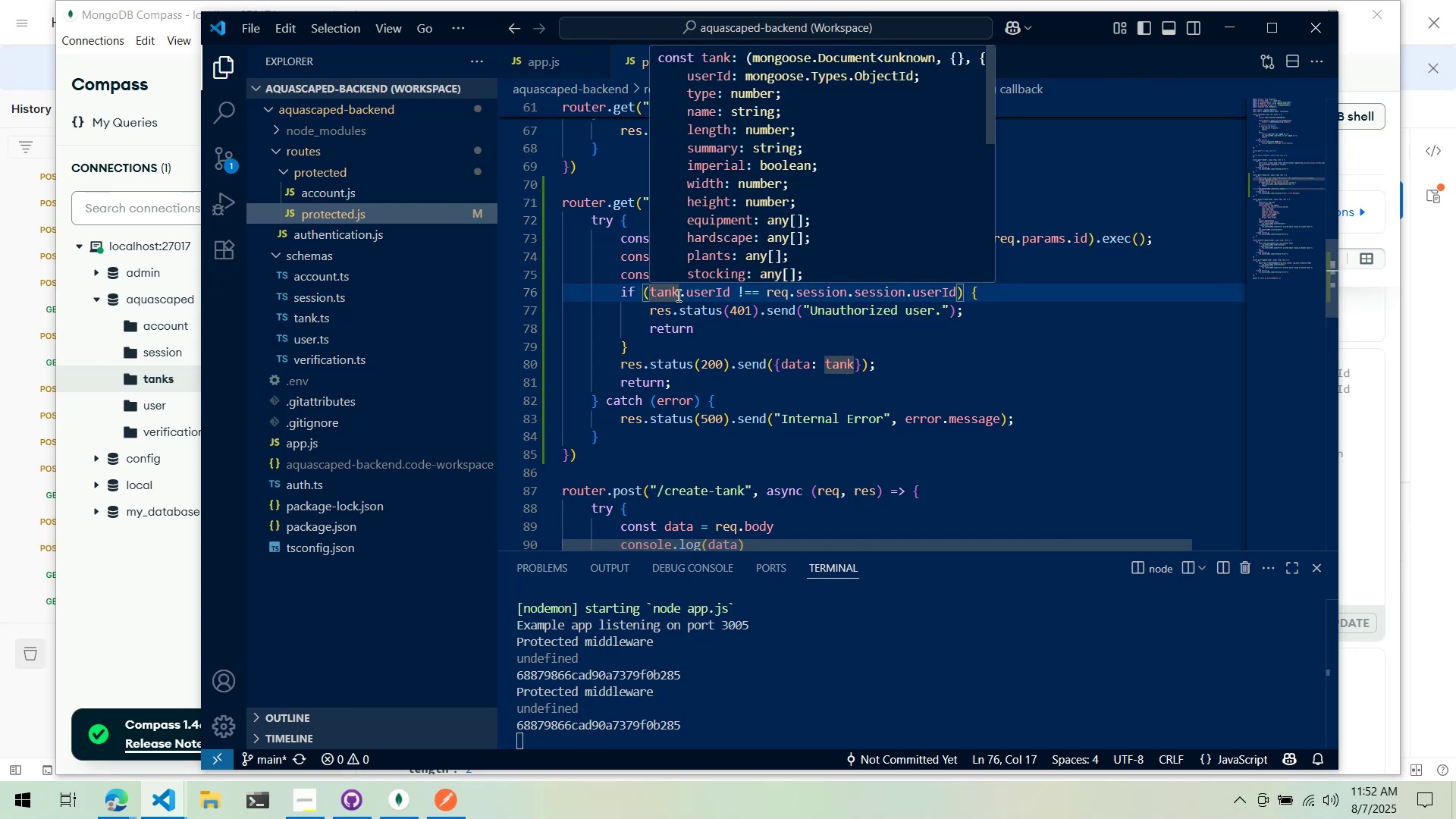 
key(Alt+Tab)
 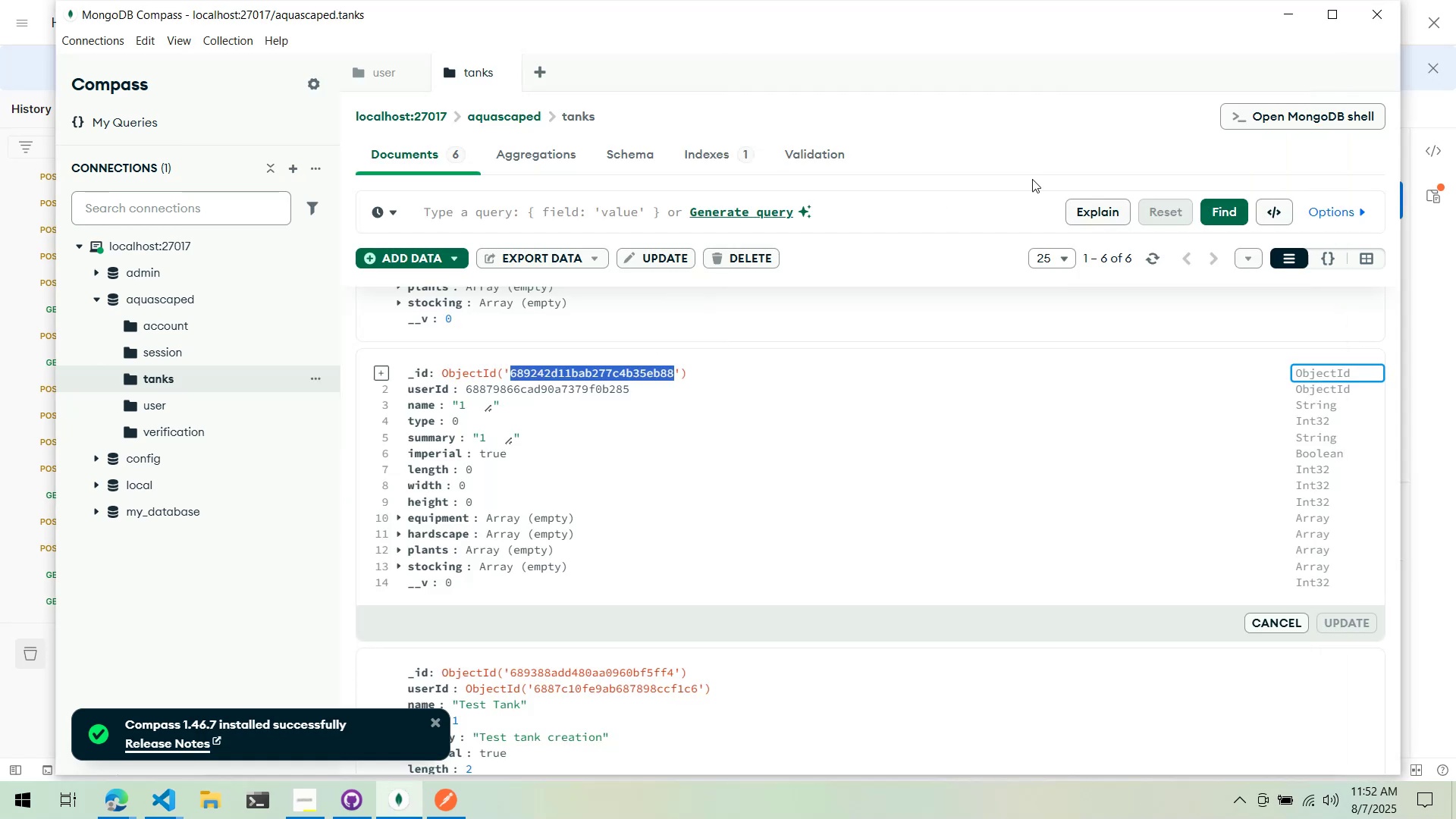 
key(Alt+Tab)
 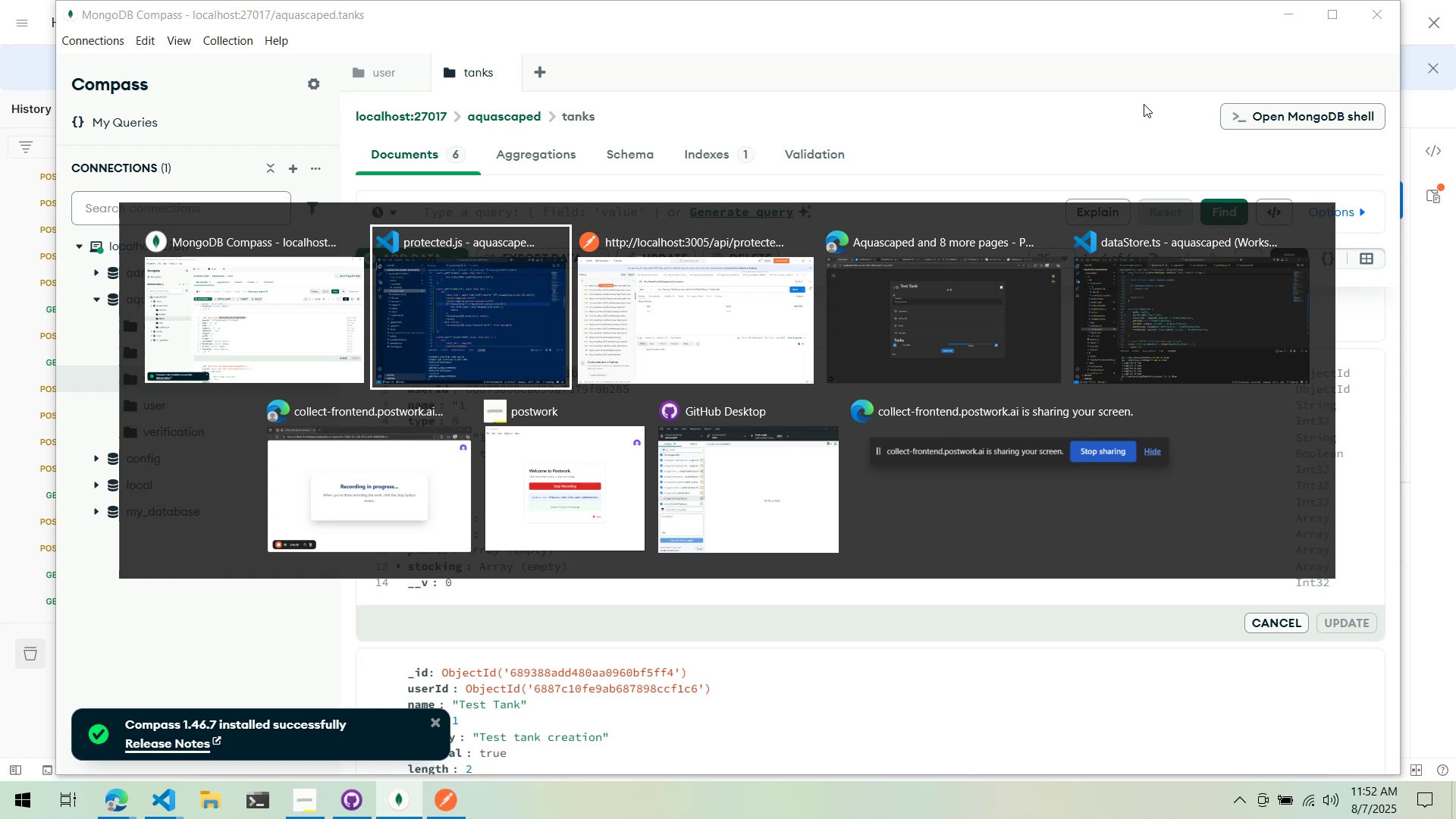 
key(Alt+Tab)
 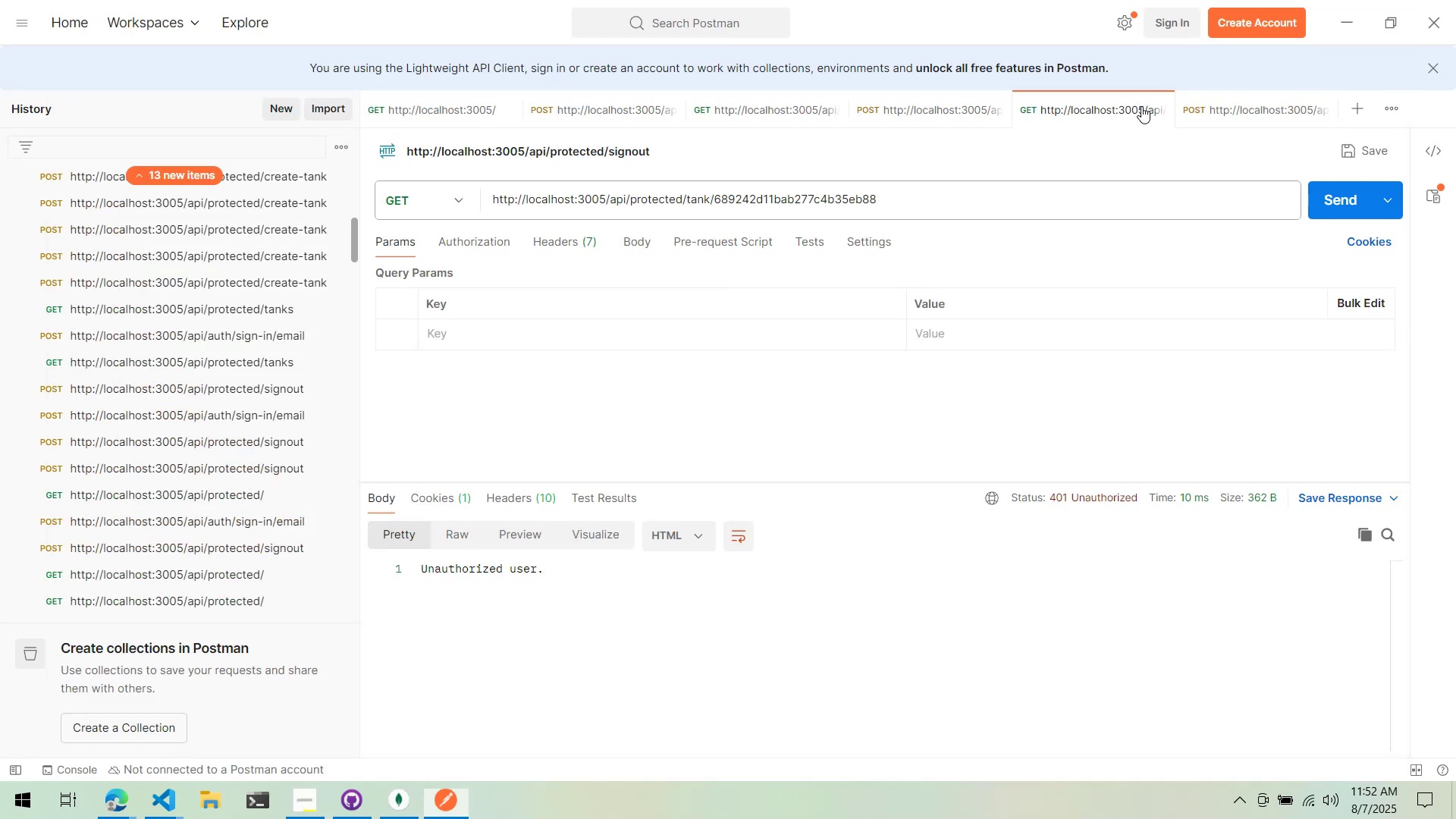 
key(Alt+Tab)
 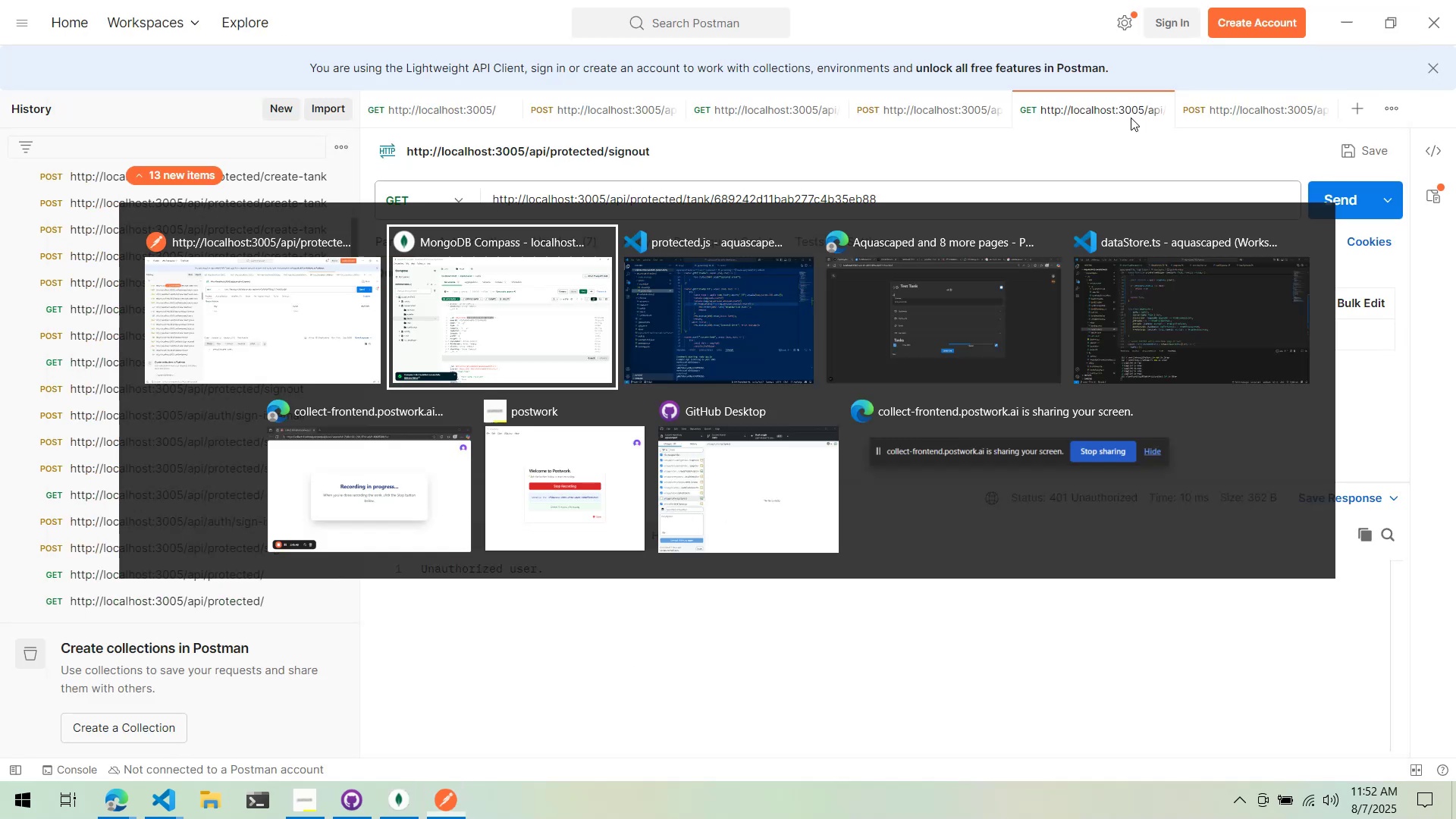 
key(Alt+Tab)
 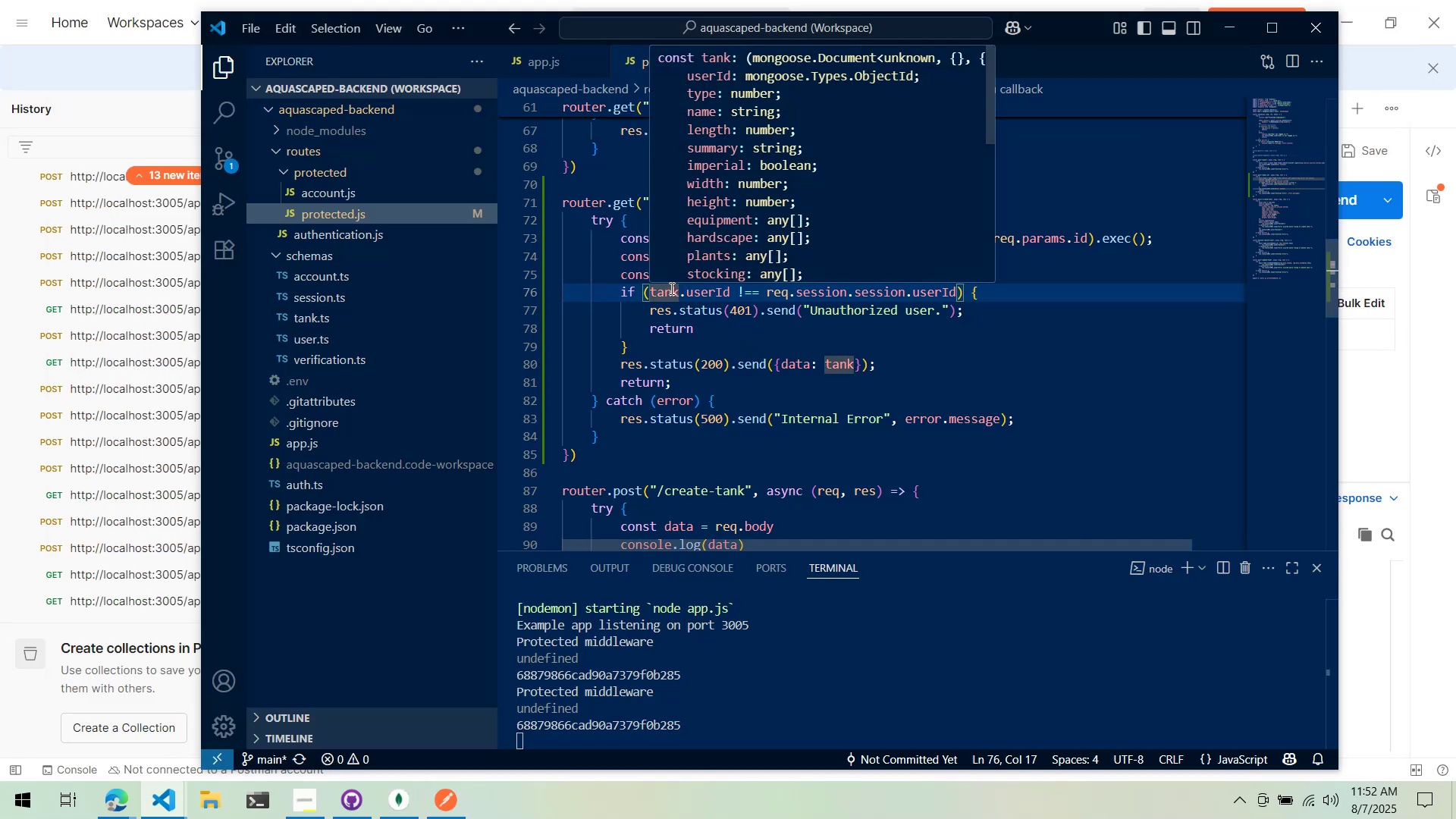 
key(Alt+Tab)
 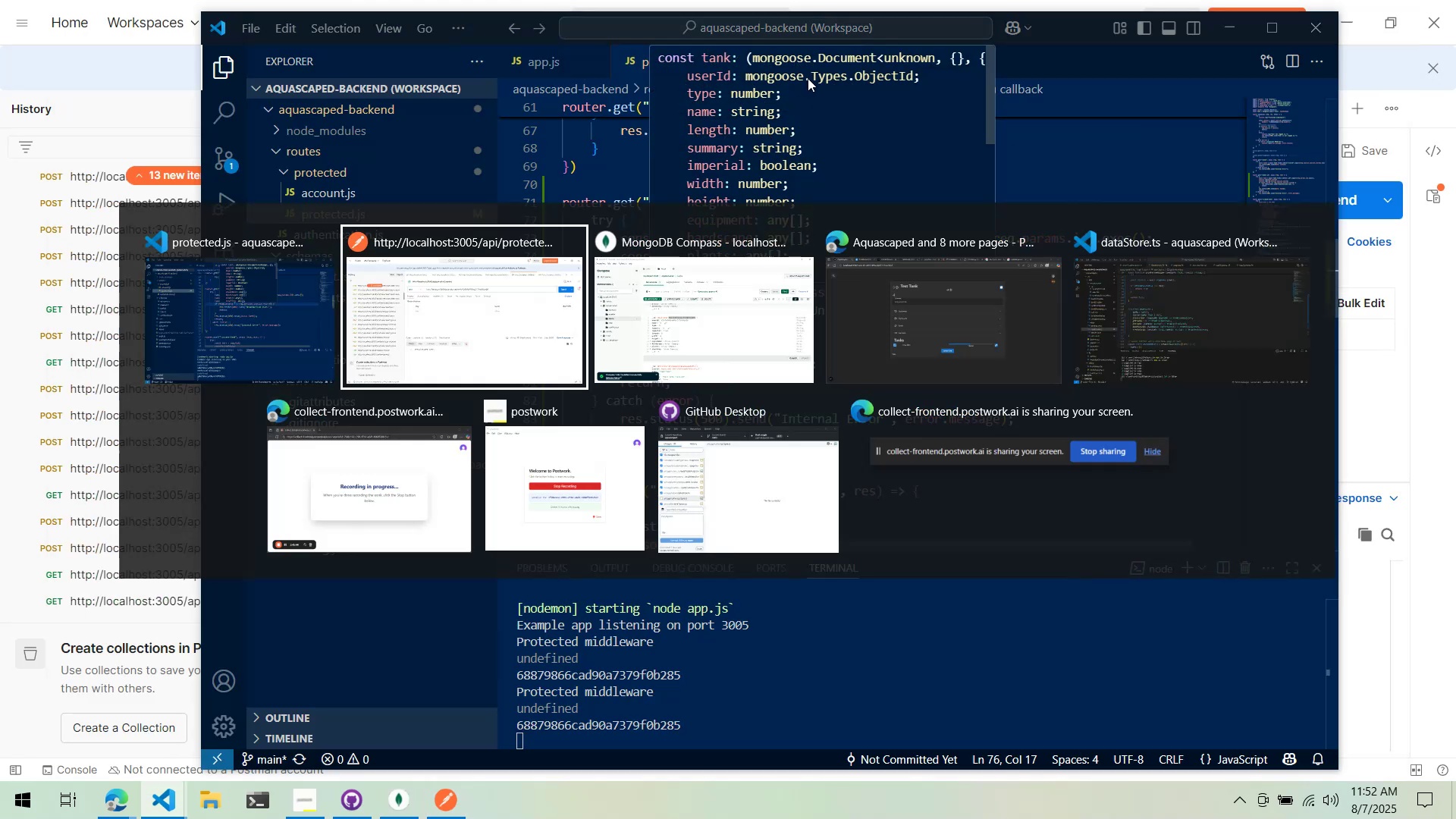 
key(Alt+Tab)
 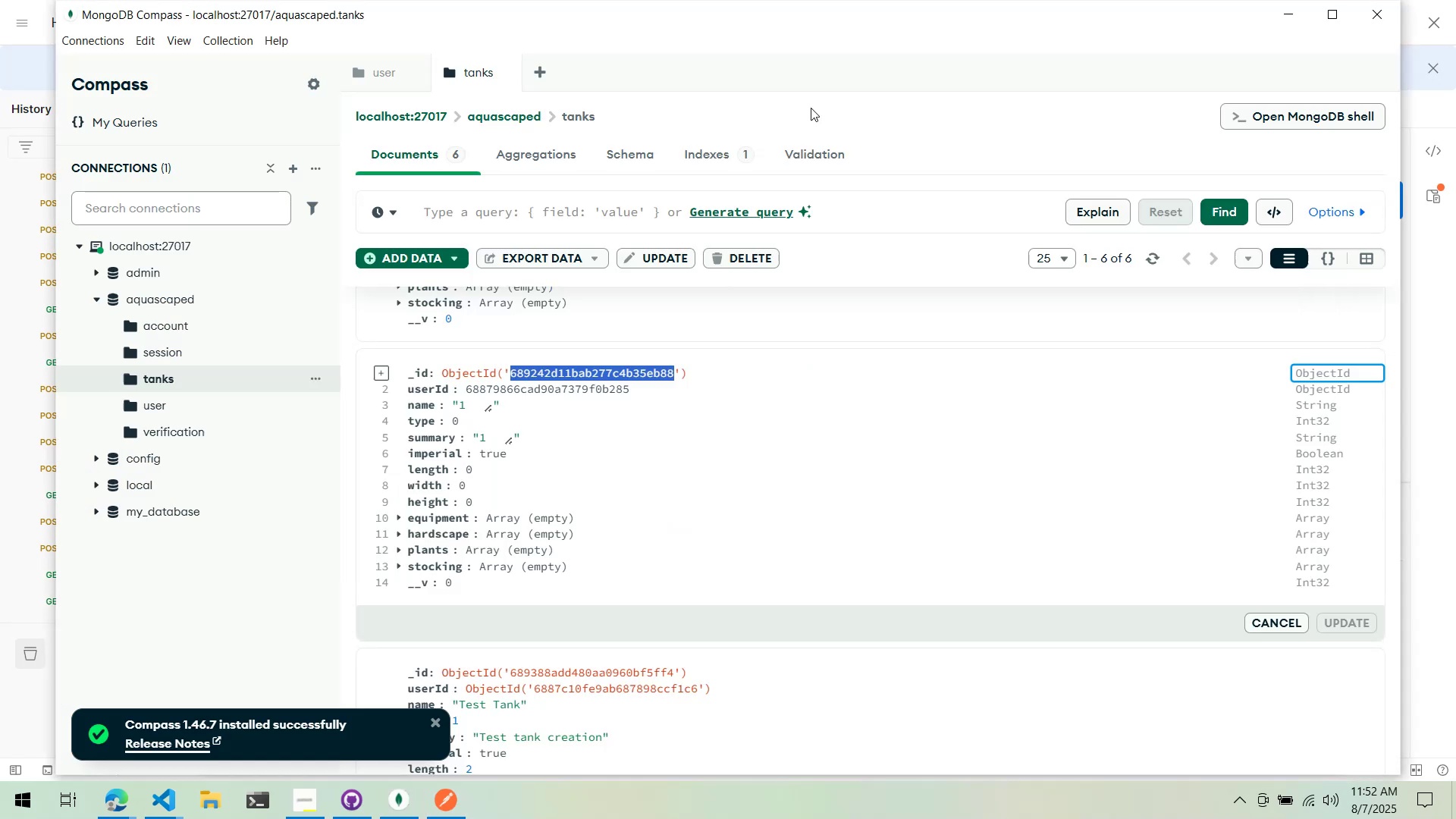 
key(Alt+Tab)
 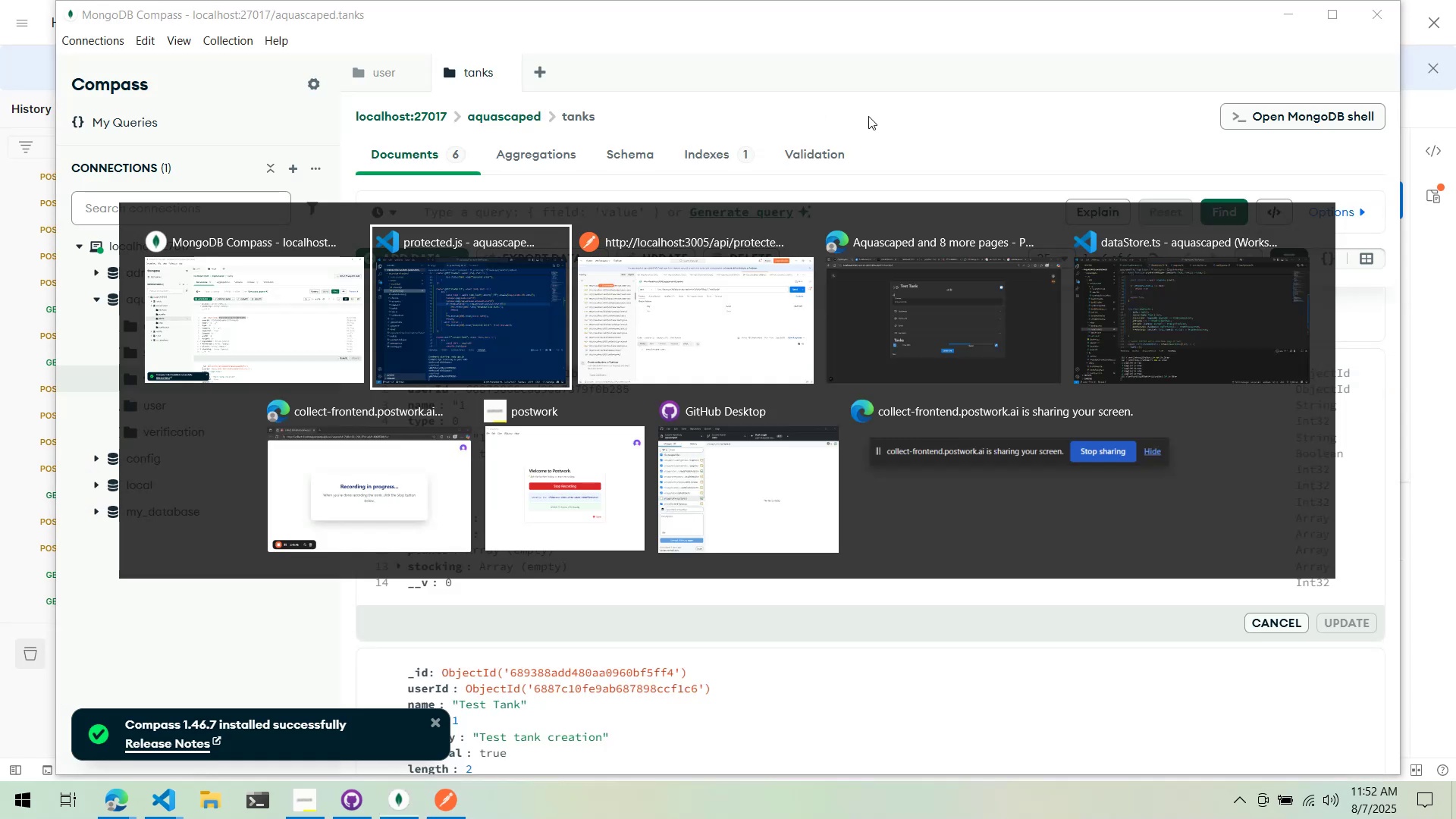 
key(Alt+Tab)
 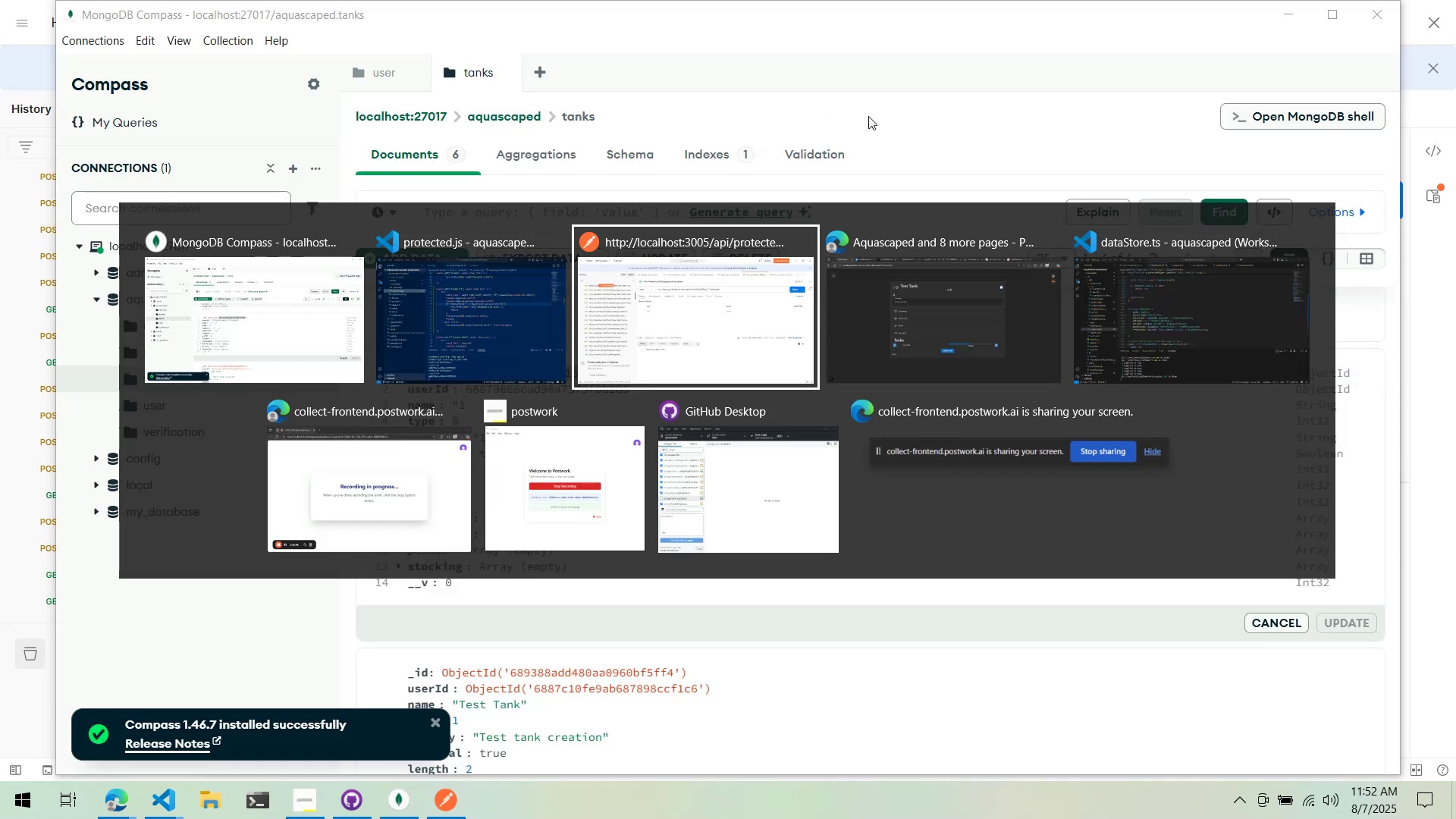 
key(Alt+Tab)
 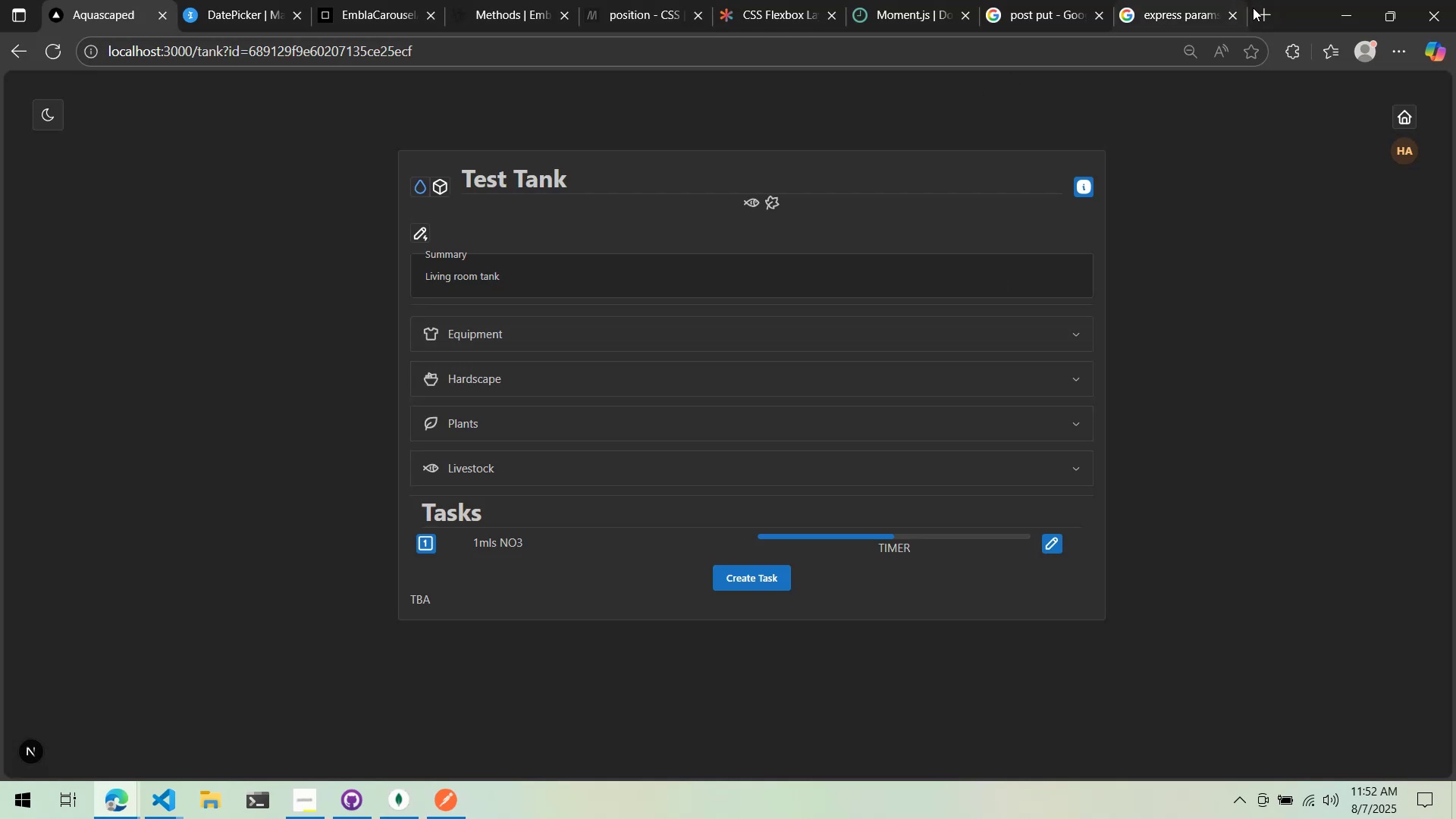 
left_click([1261, 16])
 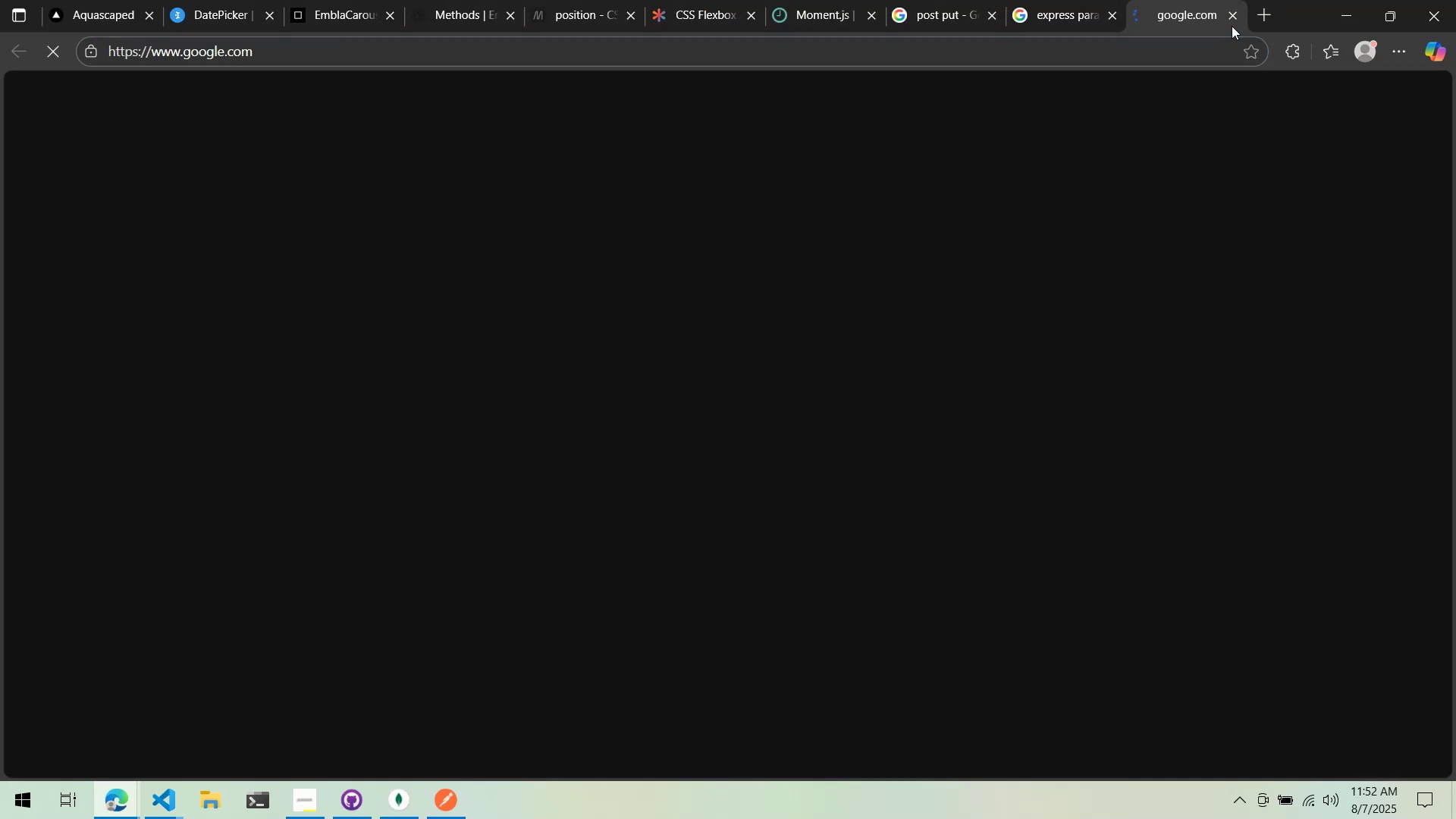 
type(mongoose objectid undefined)
 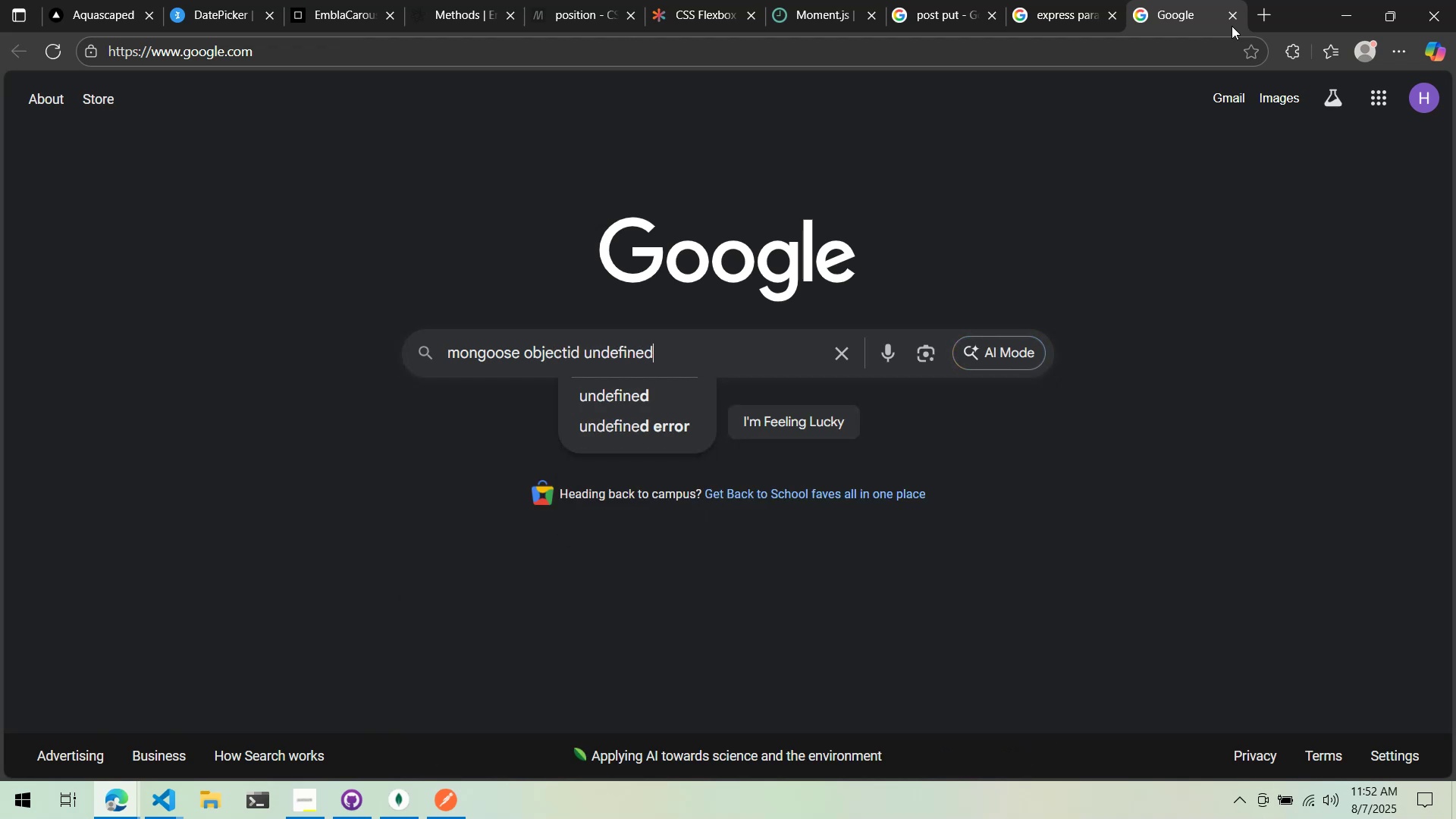 
key(Enter)
 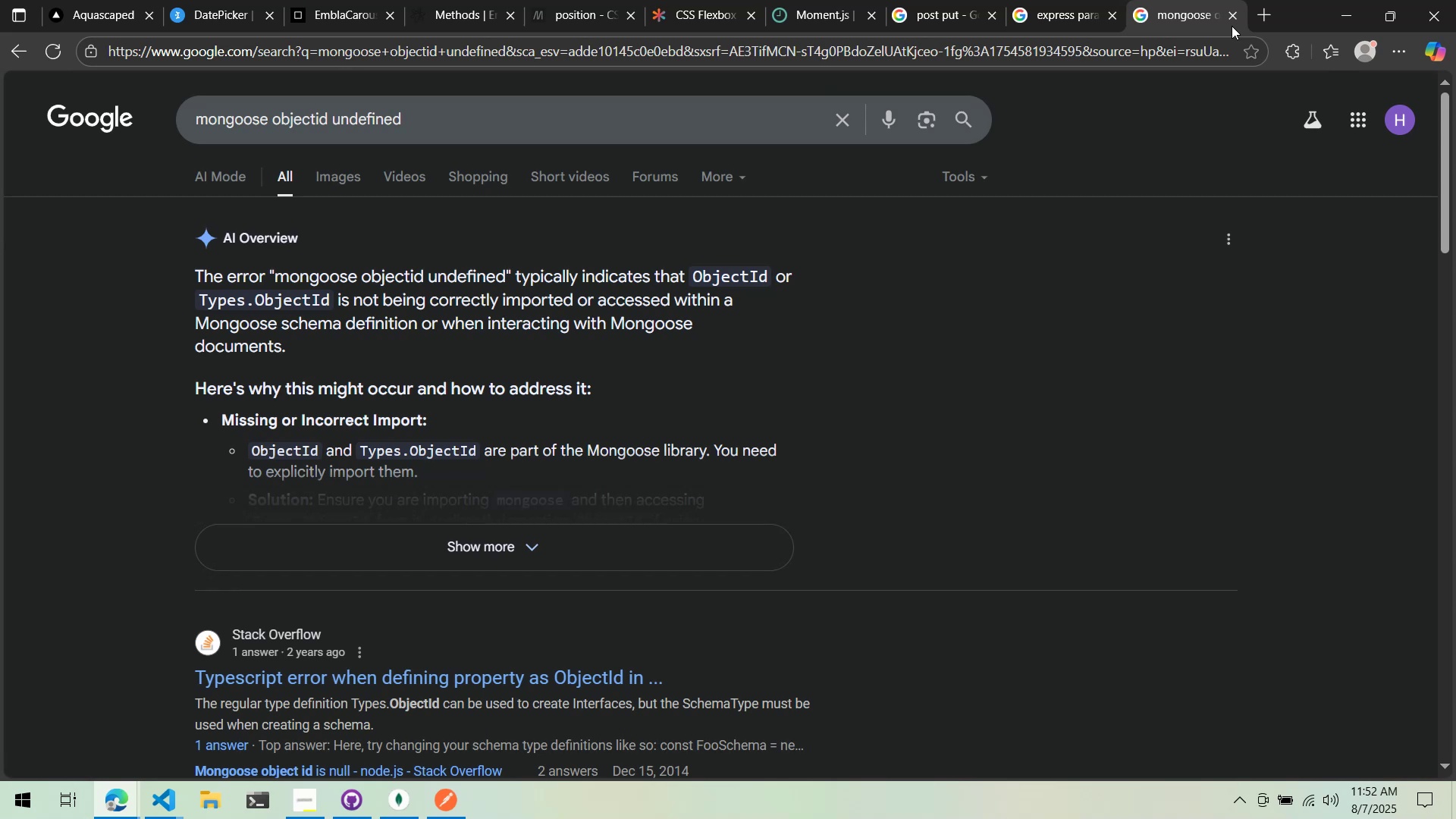 
wait(14.71)
 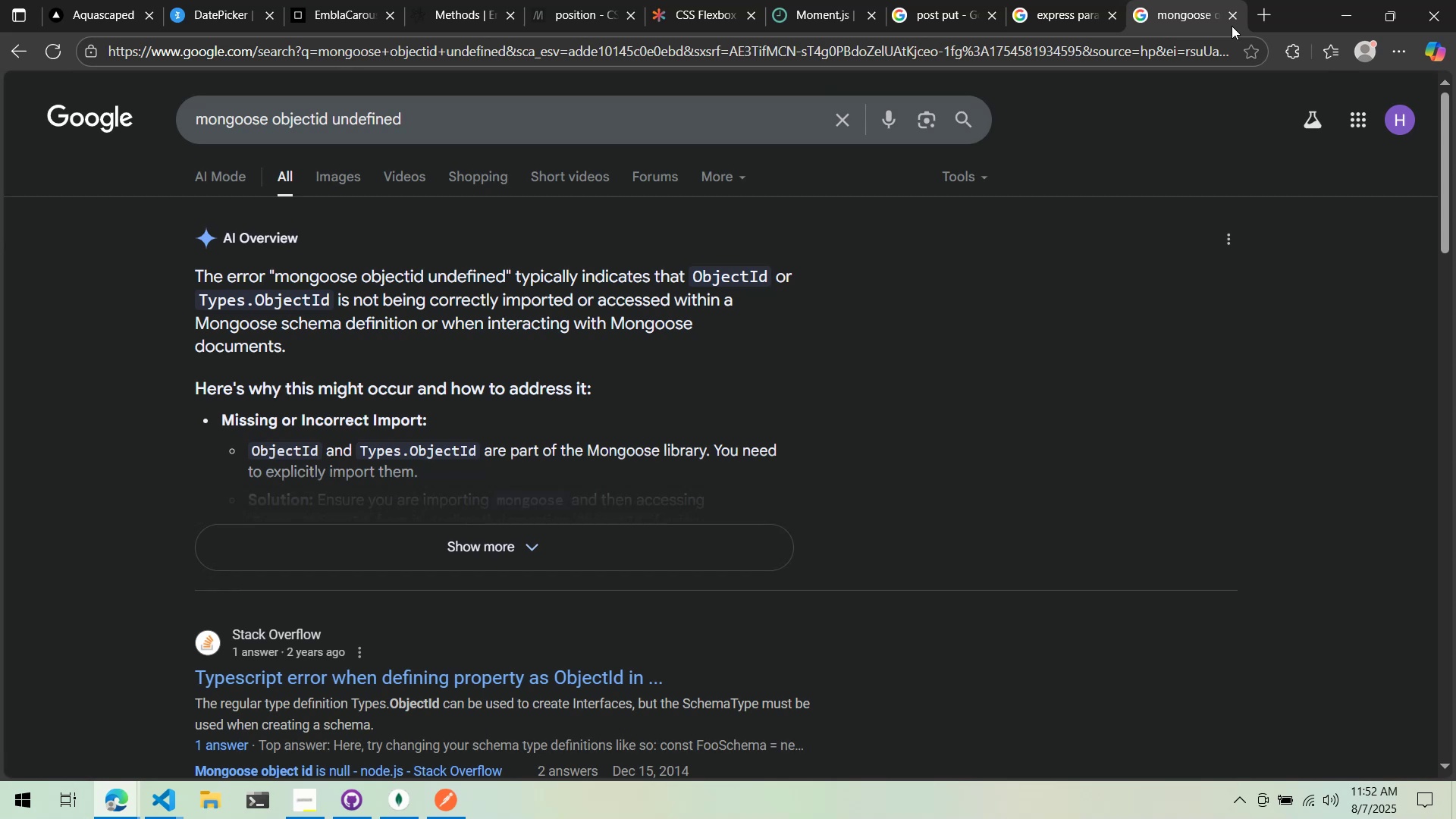 
scroll: coordinate [269, 588], scroll_direction: down, amount: 7.0
 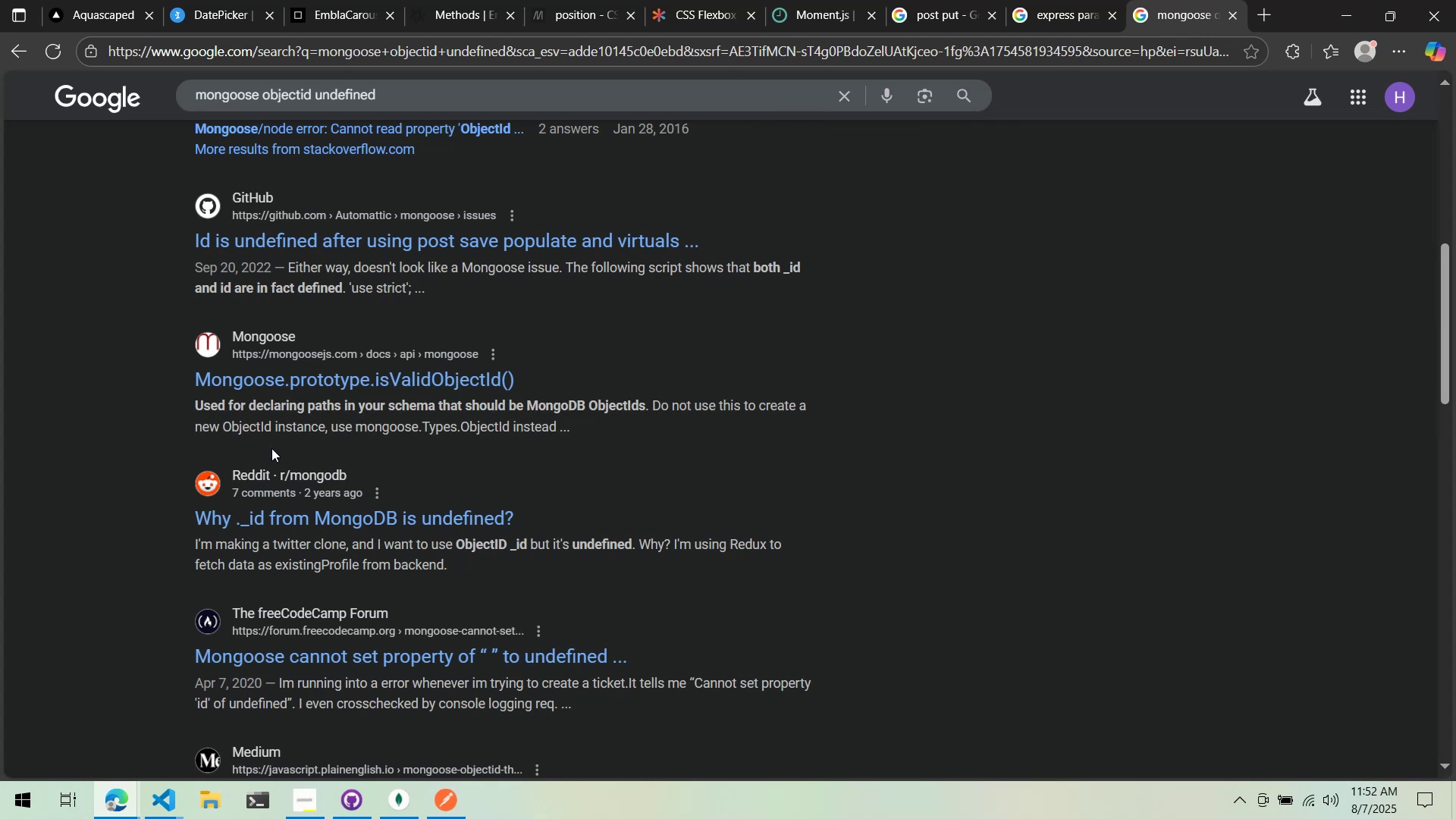 
wait(8.67)
 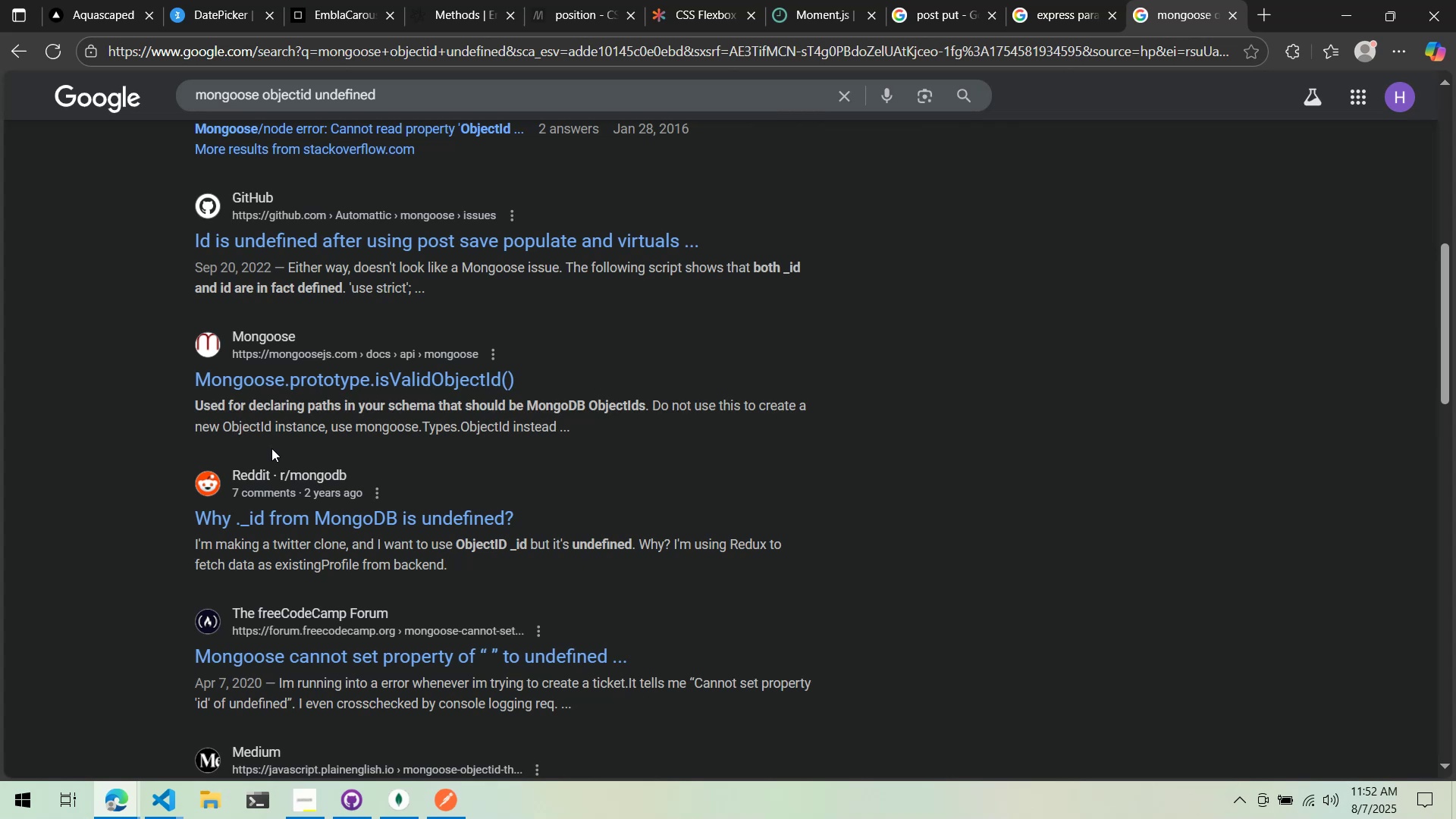 
key(Alt+Tab)
 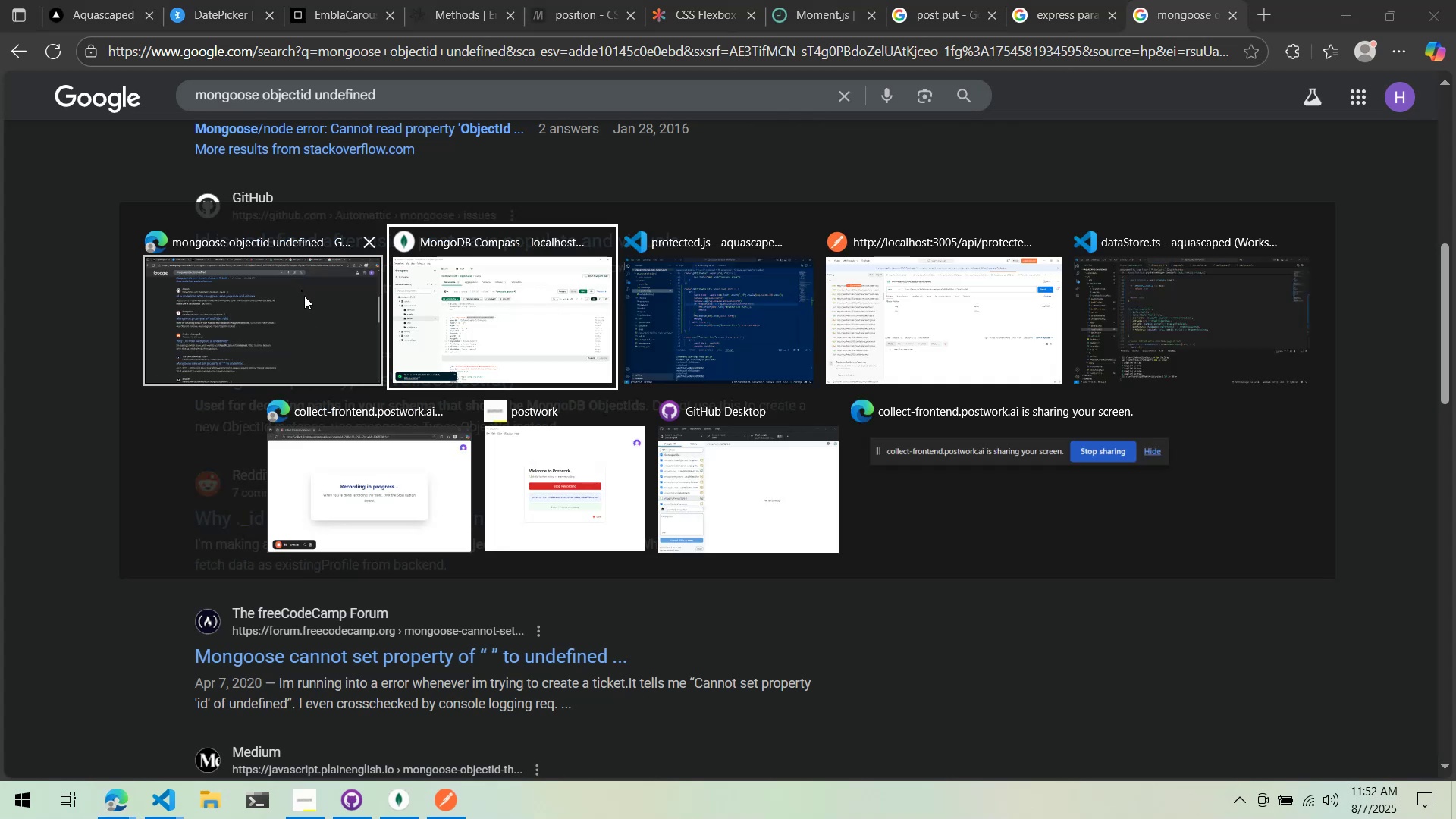 
key(Alt+Tab)
 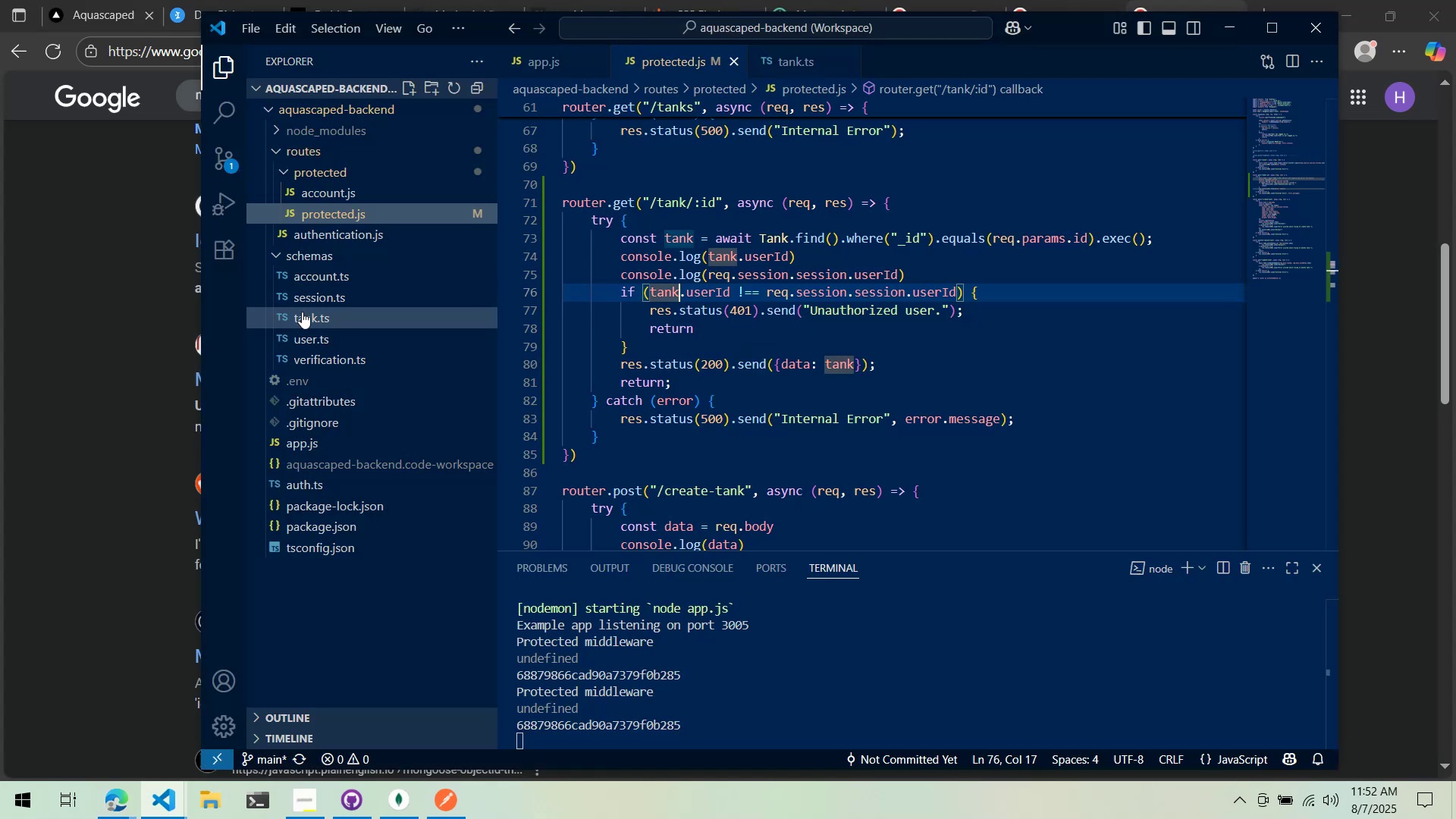 
key(Alt+AltLeft)
 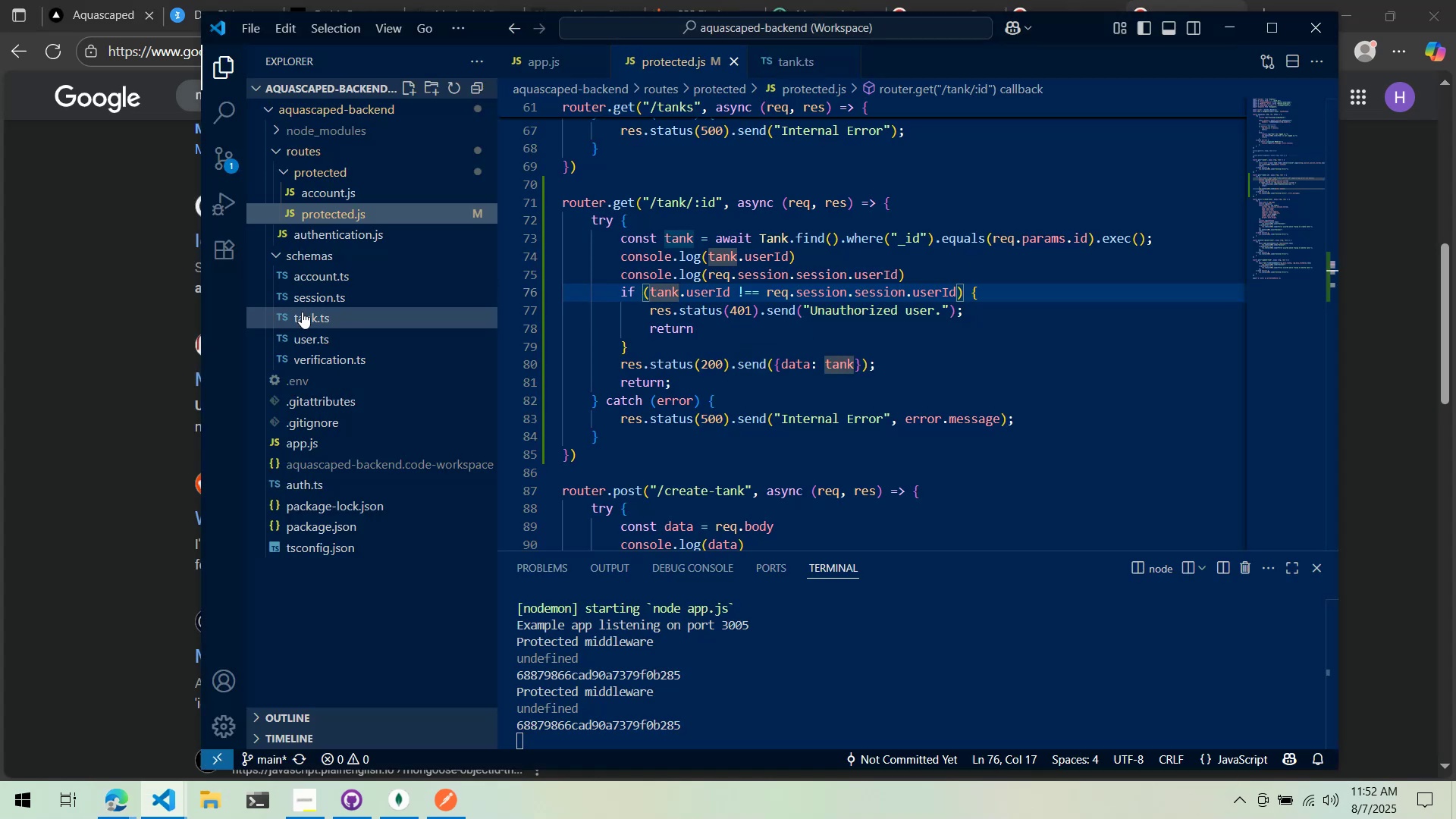 
key(Alt+Tab)
 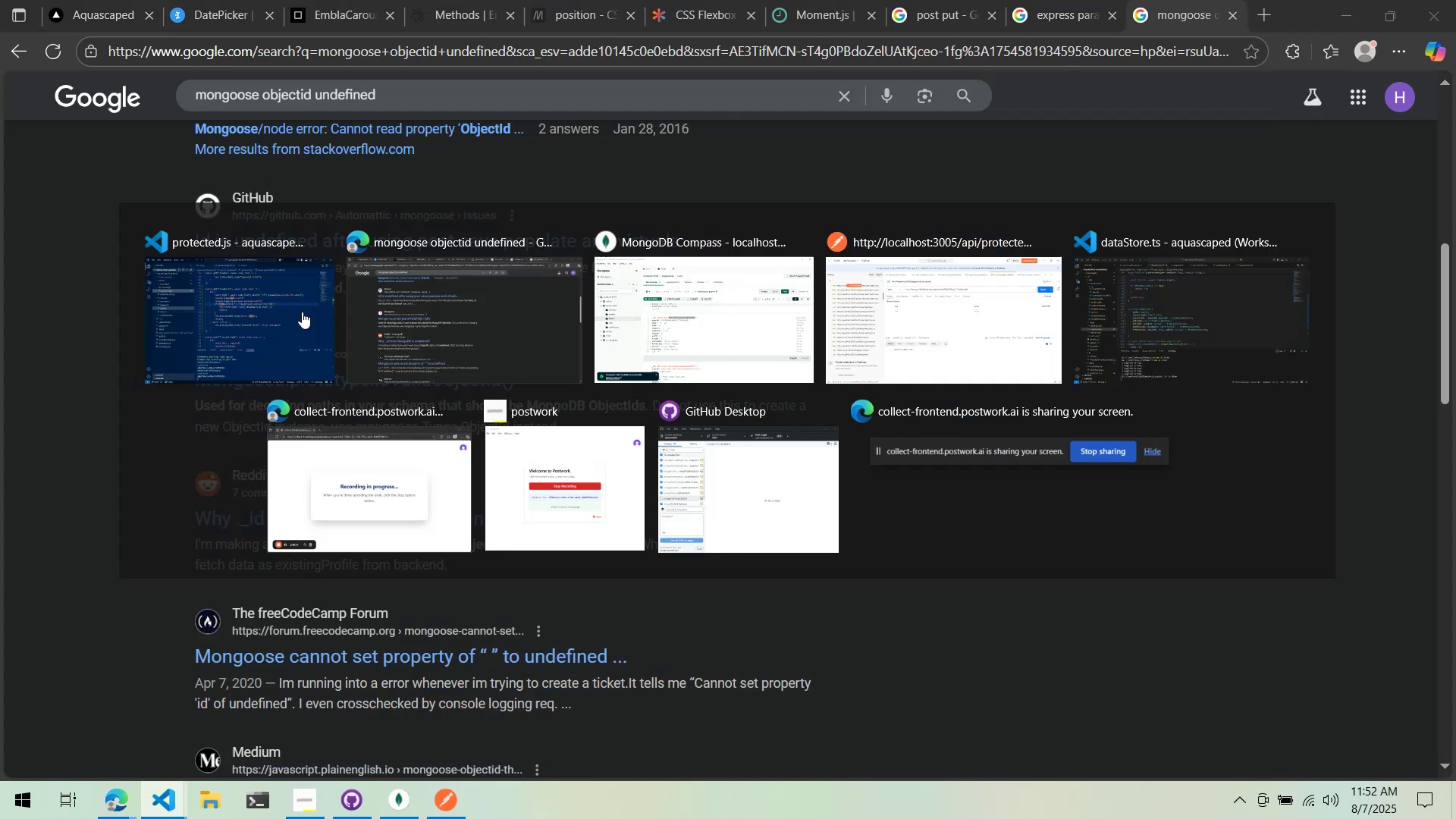 
key(Alt+Tab)
 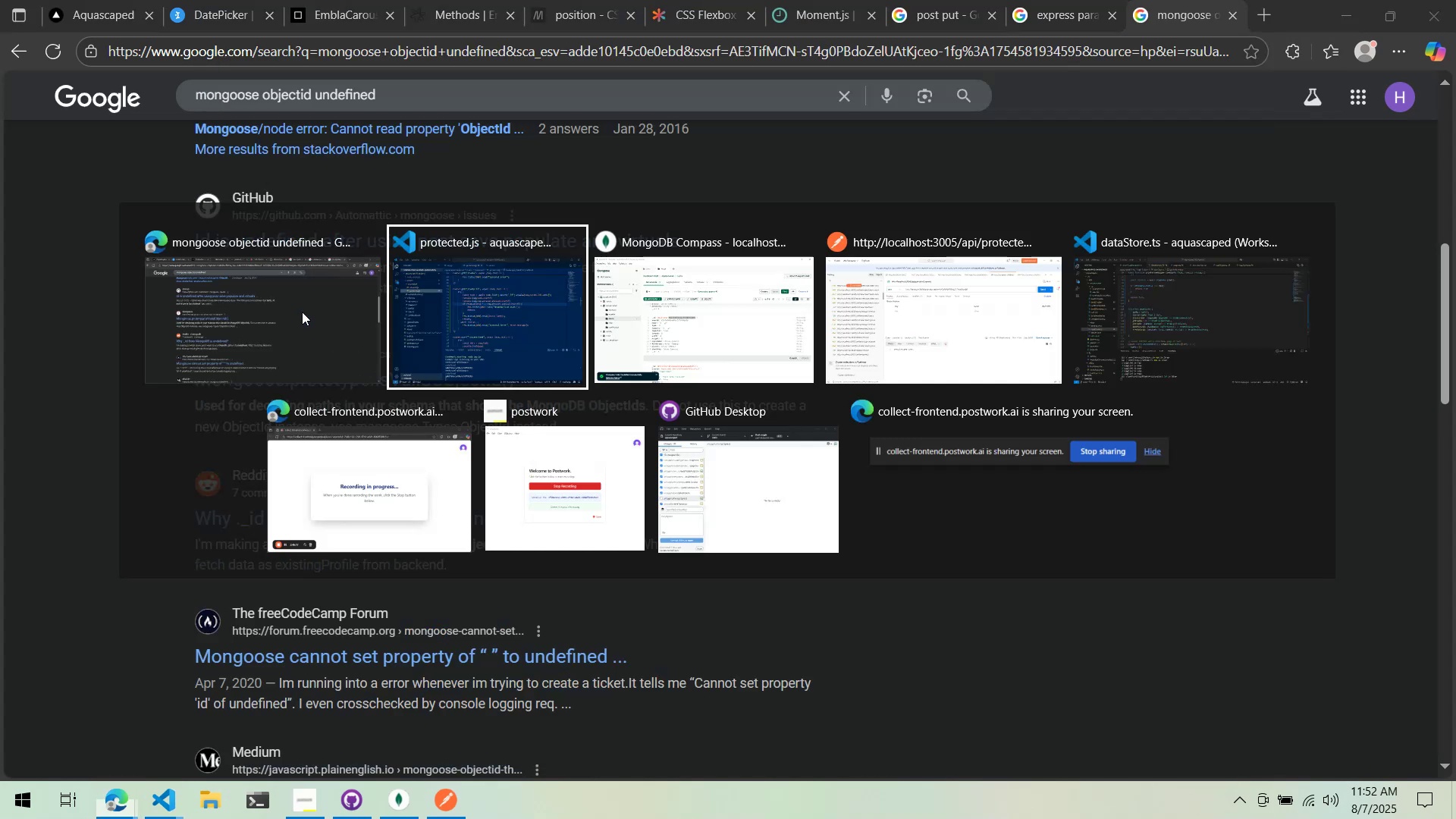 
key(Alt+Tab)
 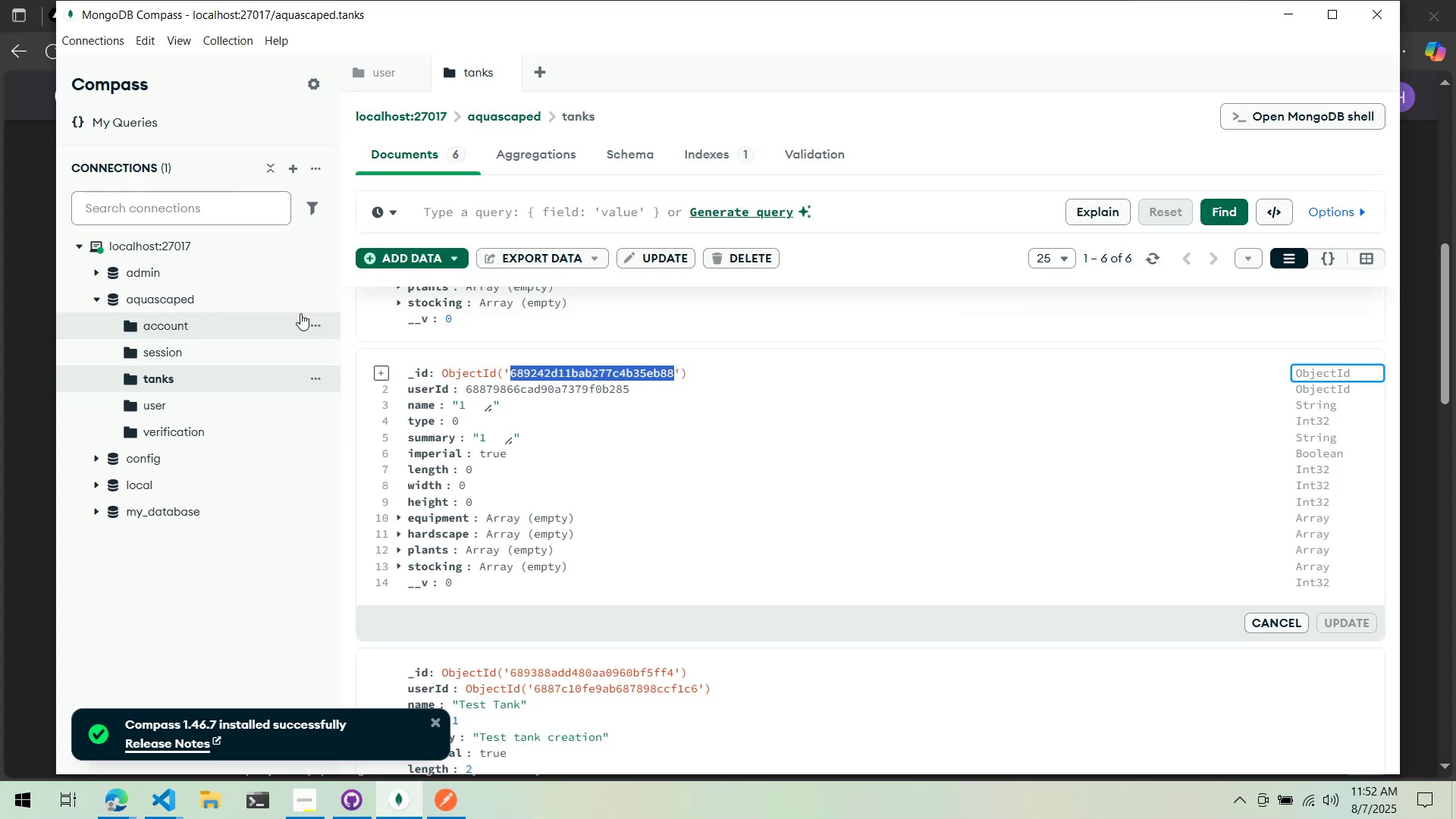 
key(Alt+Tab)
 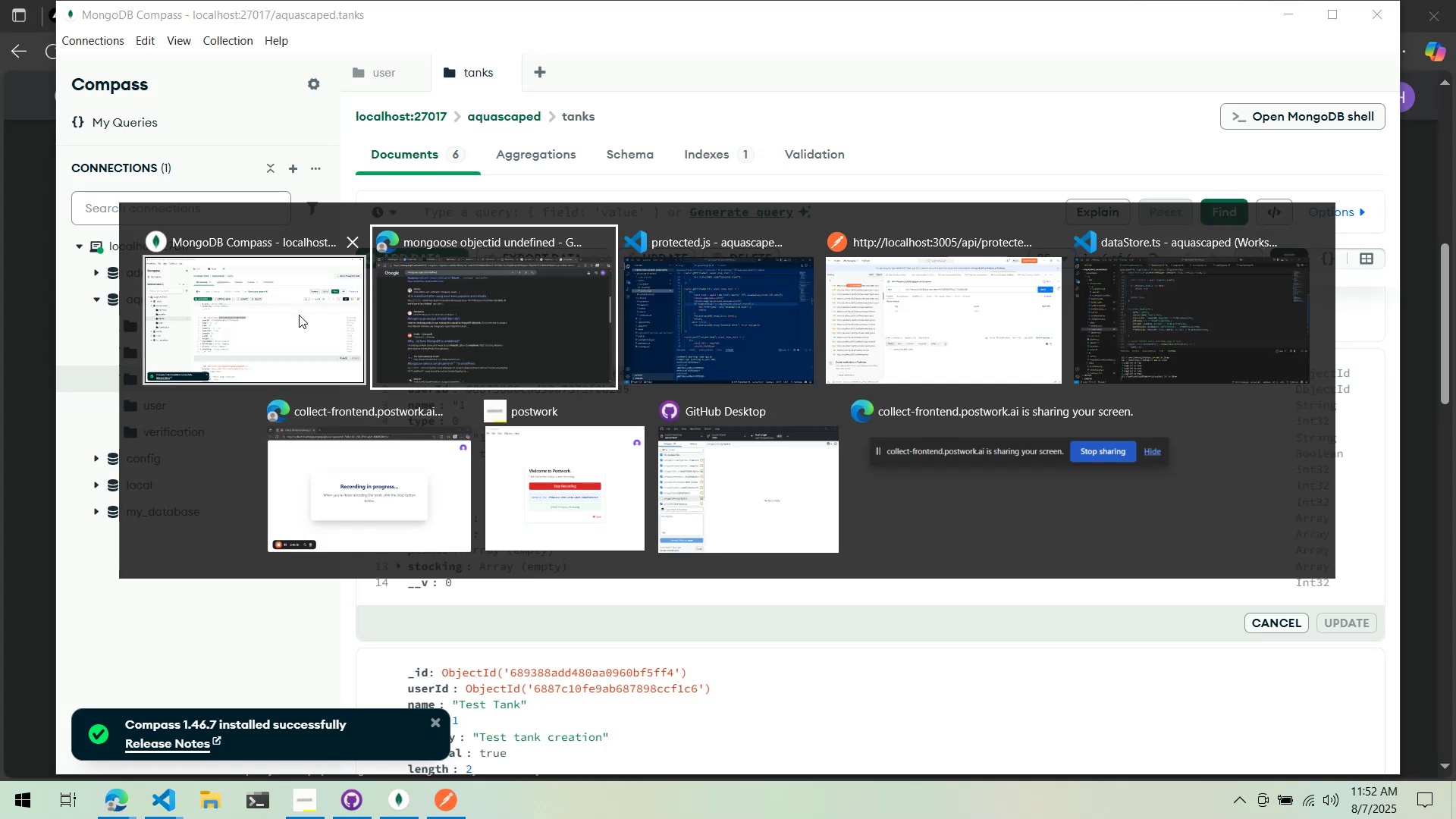 
key(Alt+Tab)
 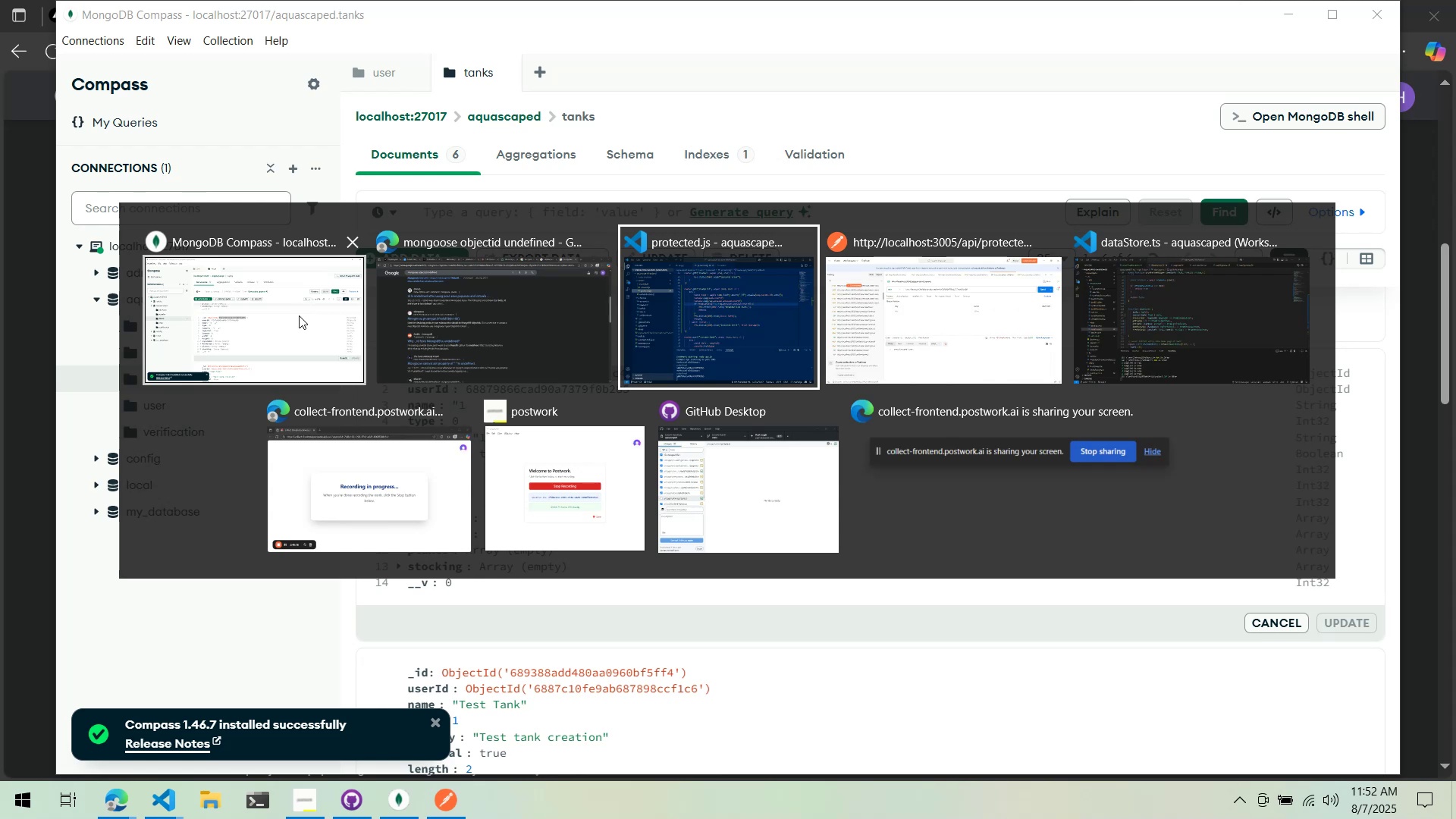 
key(Alt+Tab)
 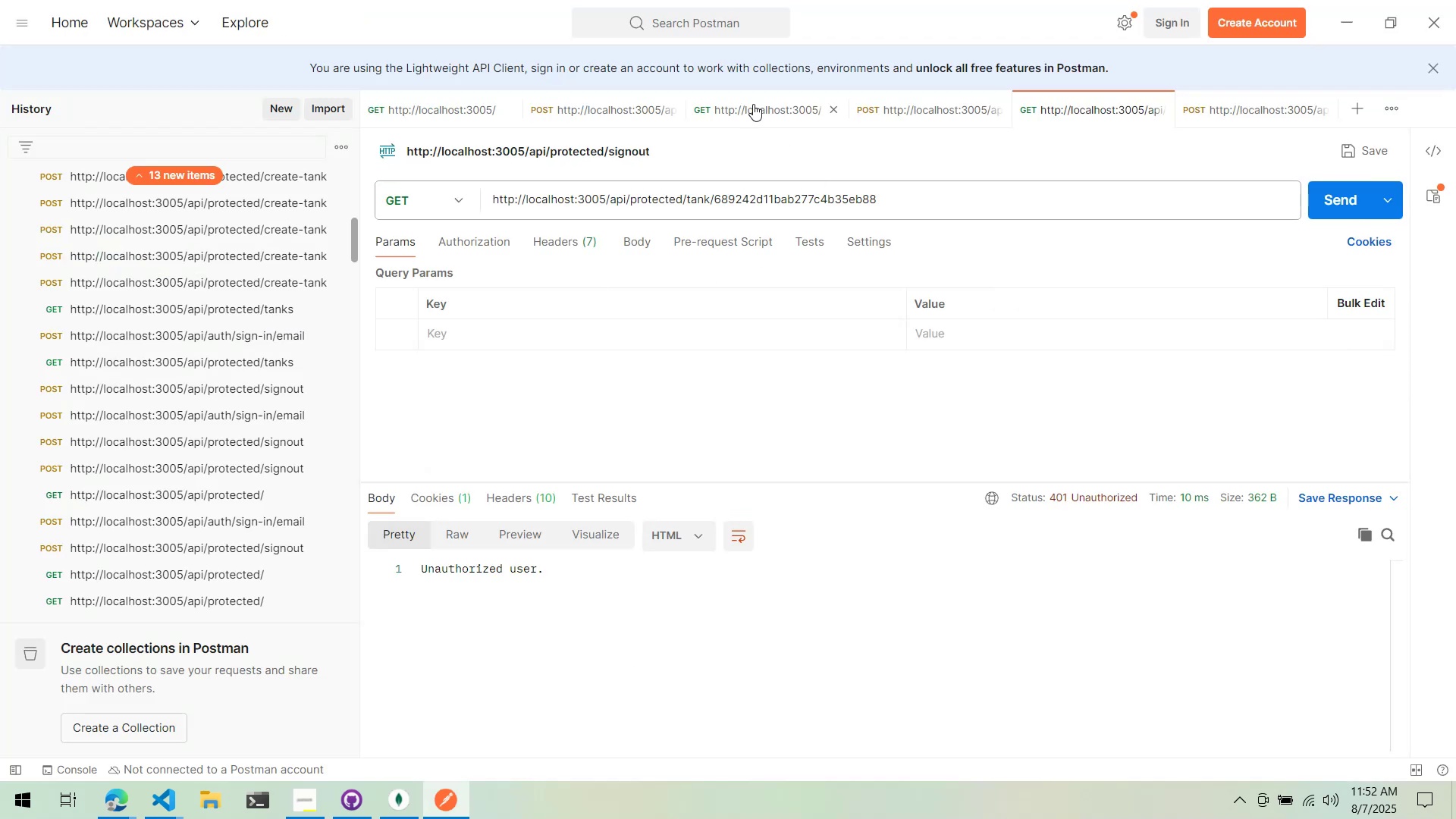 
double_click([918, 103])
 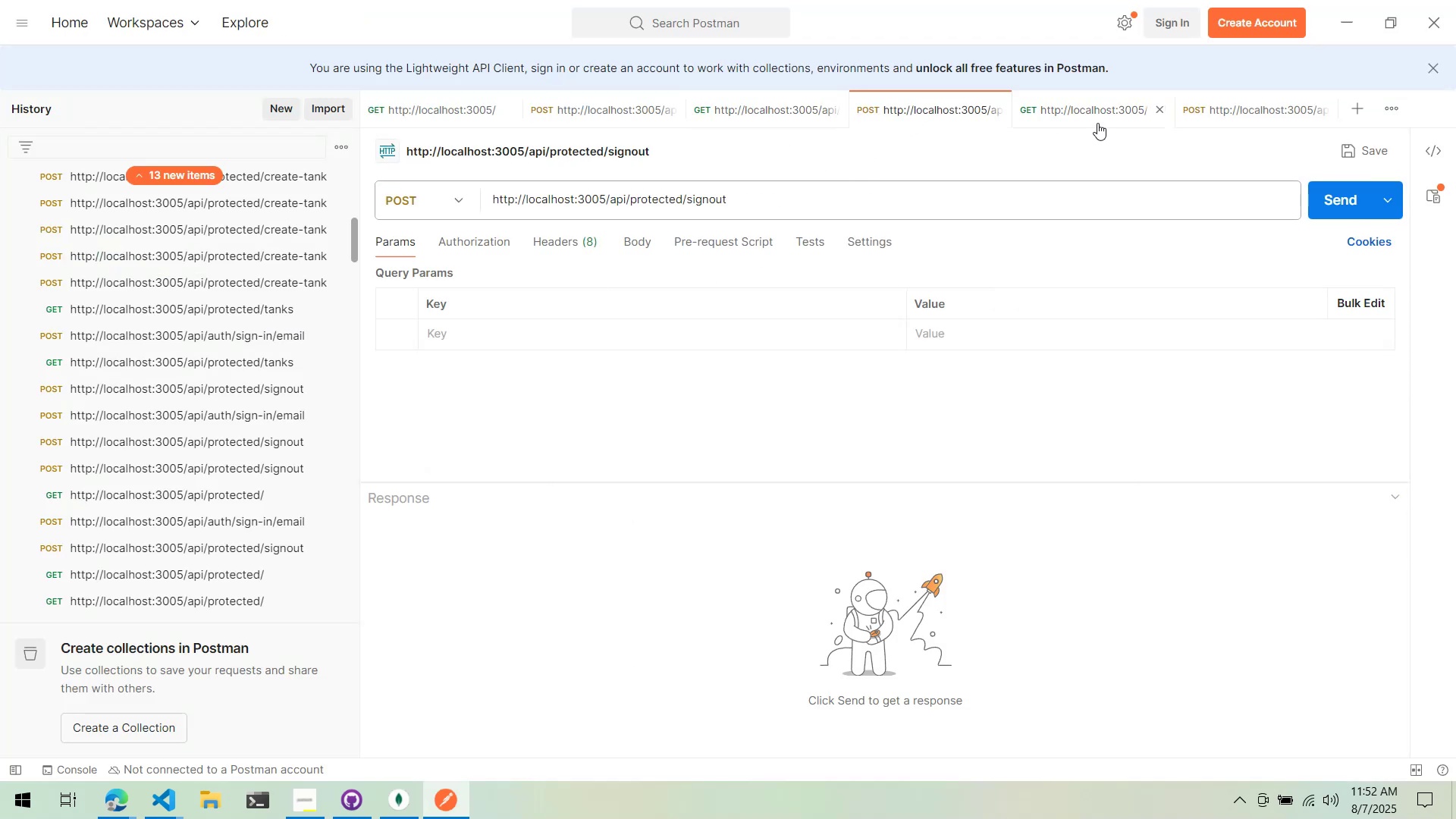 
left_click([1101, 118])
 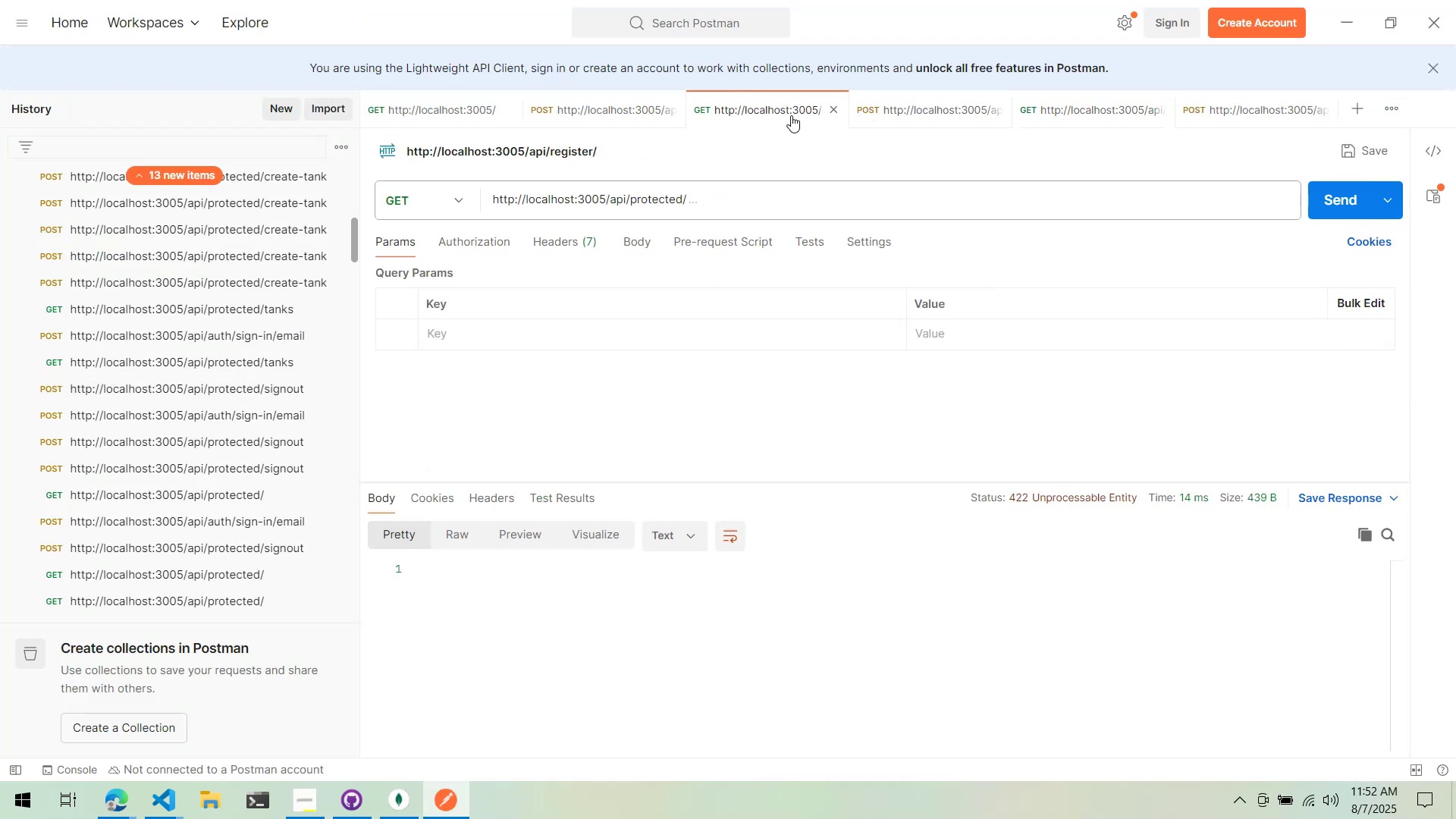 
left_click([793, 196])
 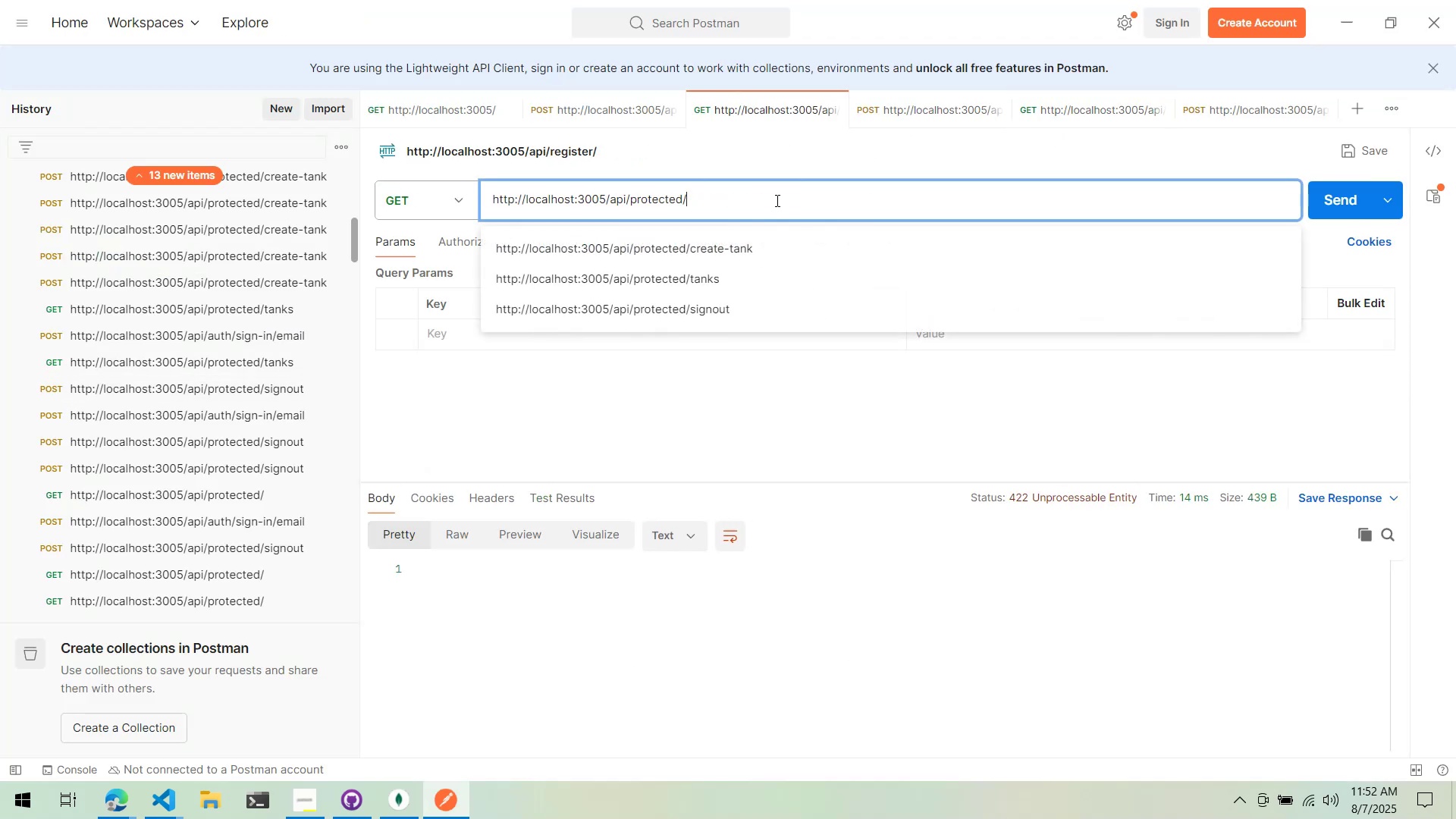 
left_click([731, 280])
 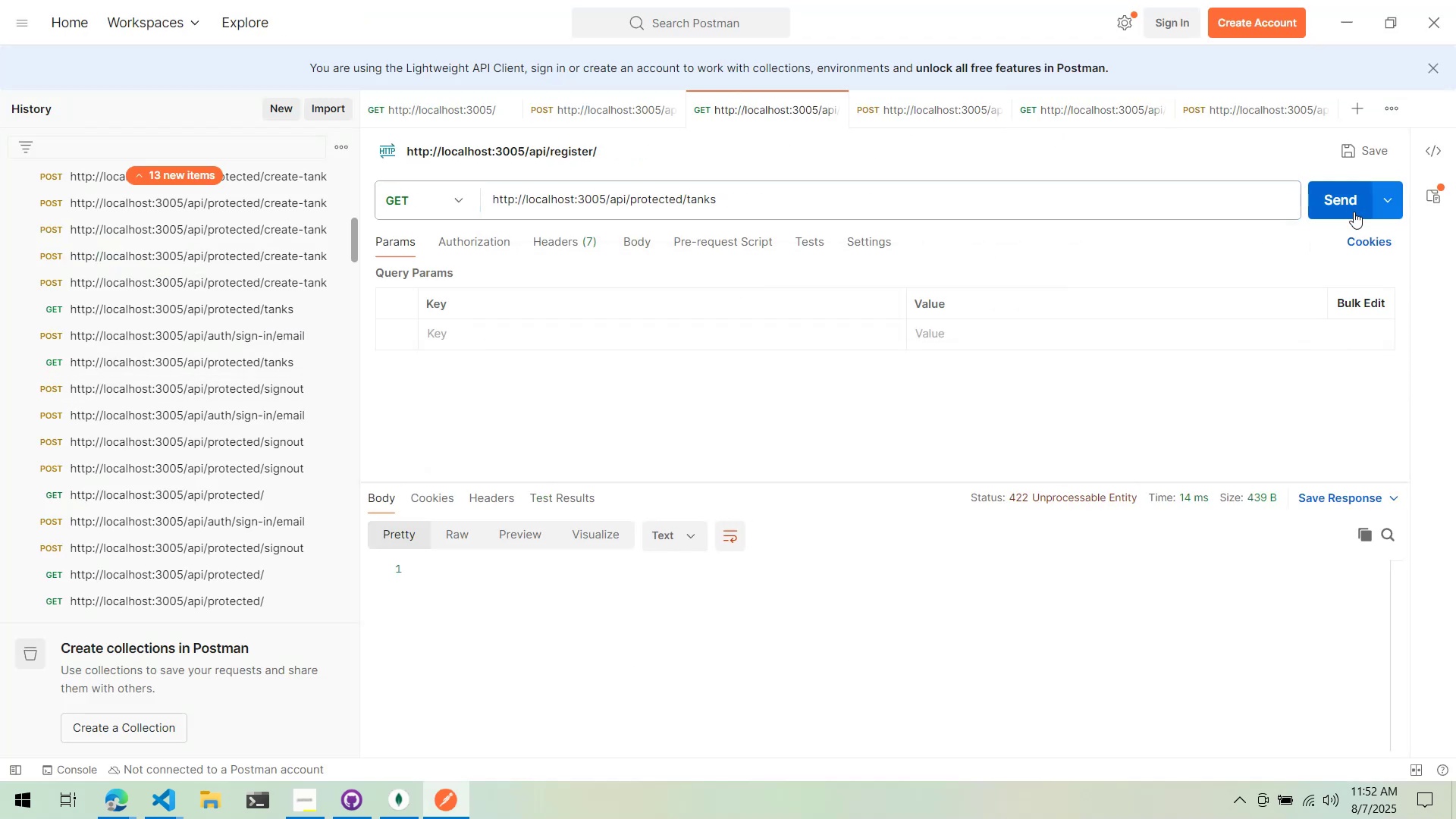 
left_click([1341, 199])
 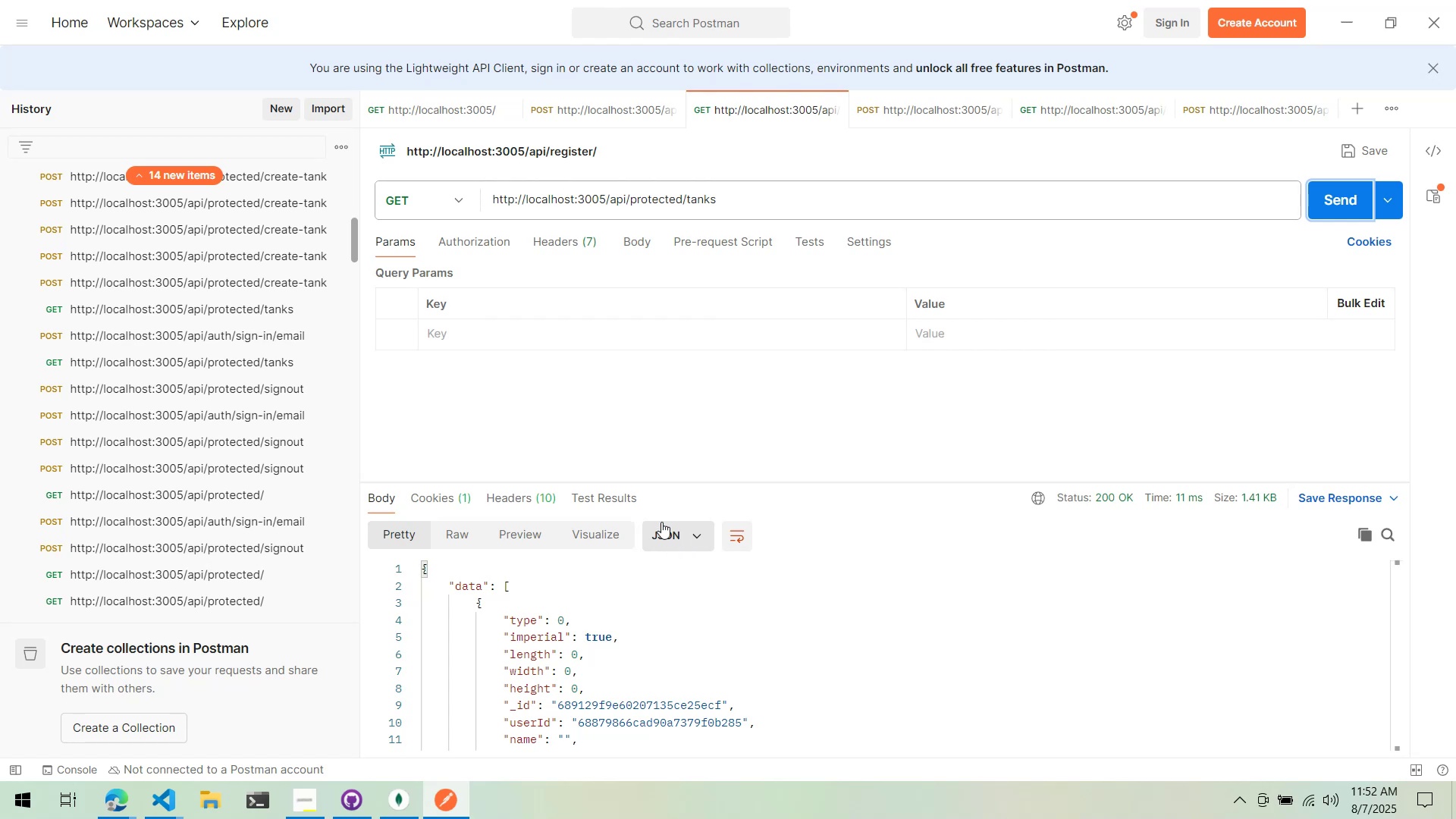 
key(Alt+AltLeft)
 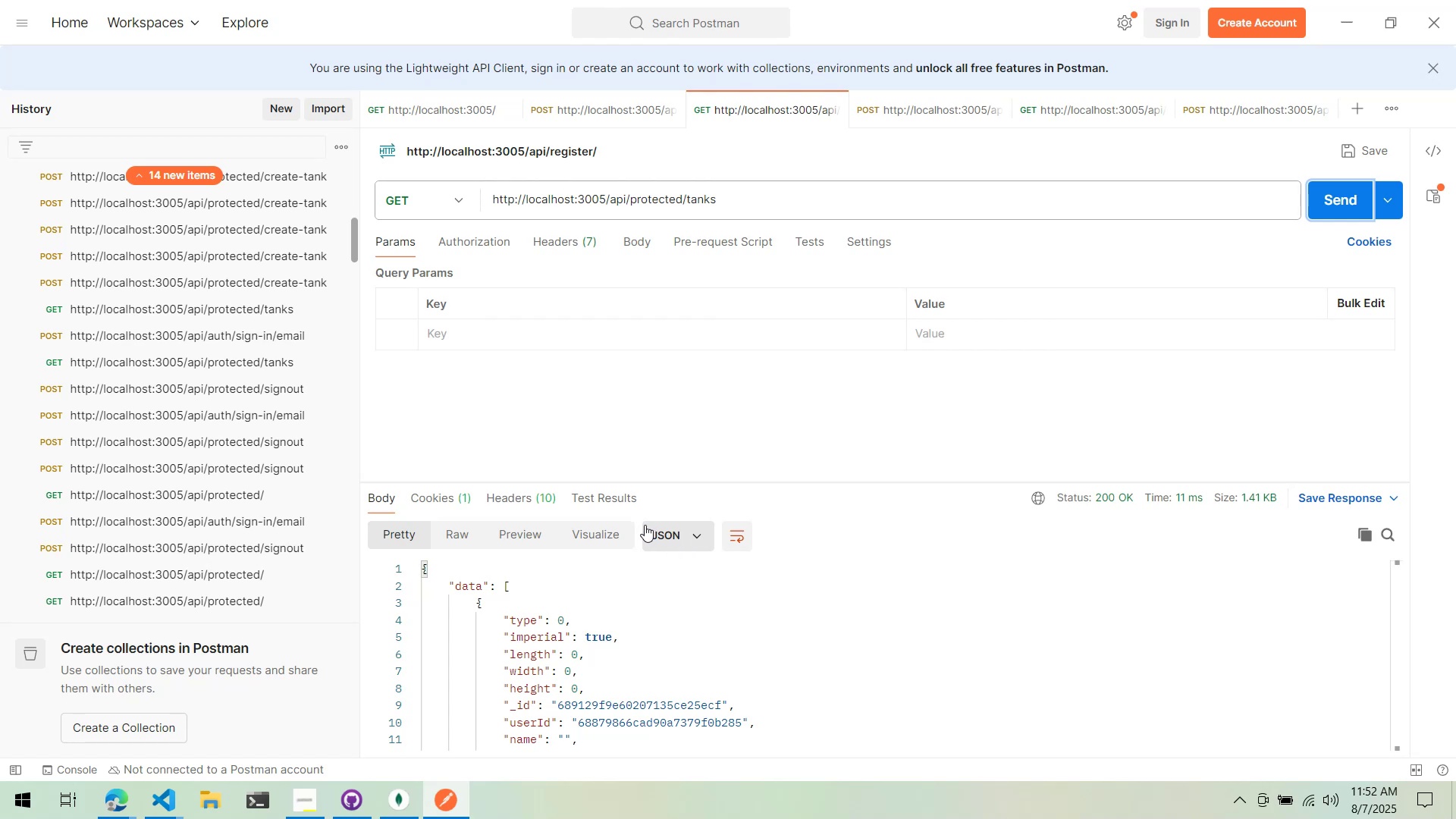 
key(Alt+Tab)
 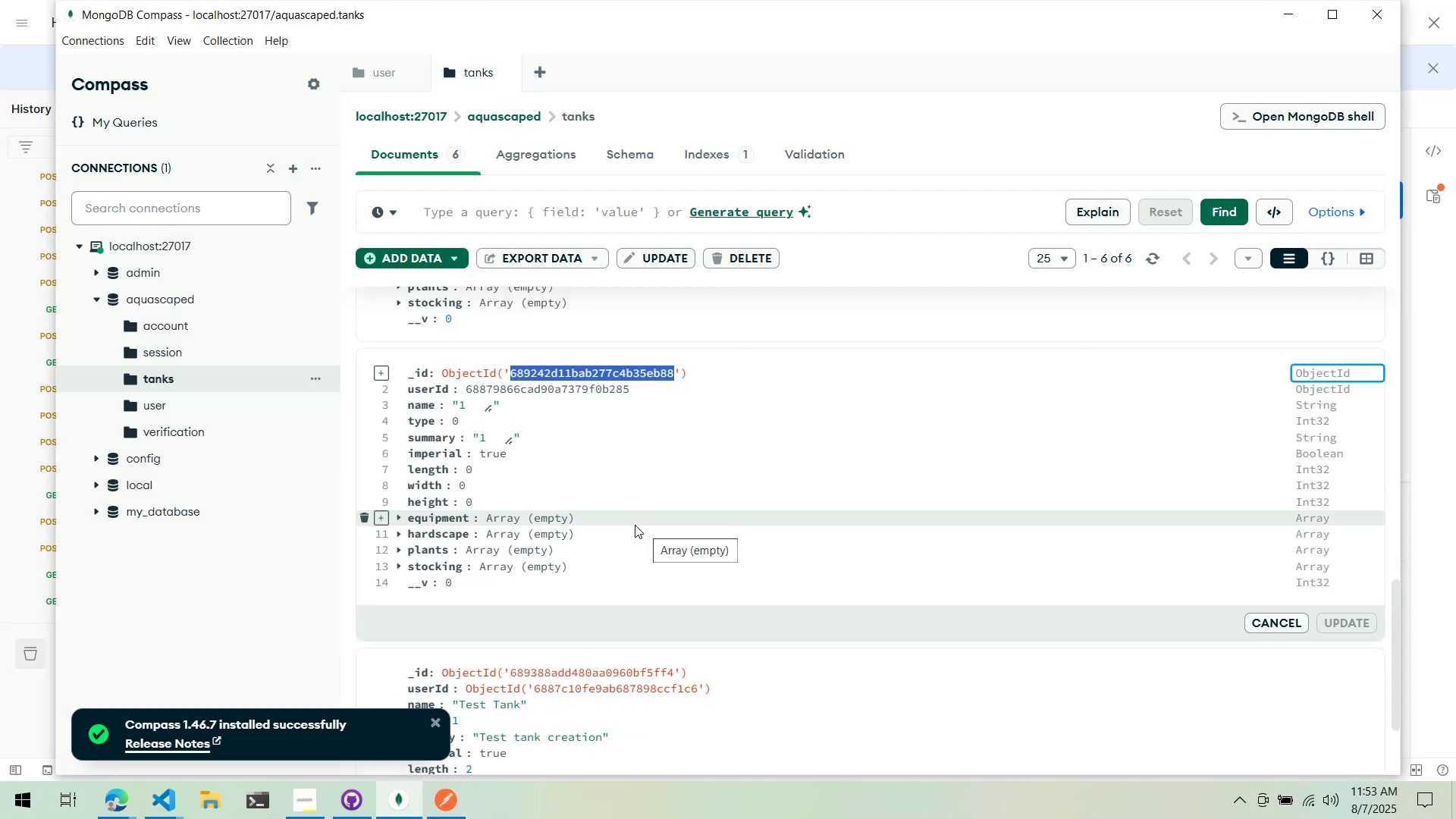 
wait(8.79)
 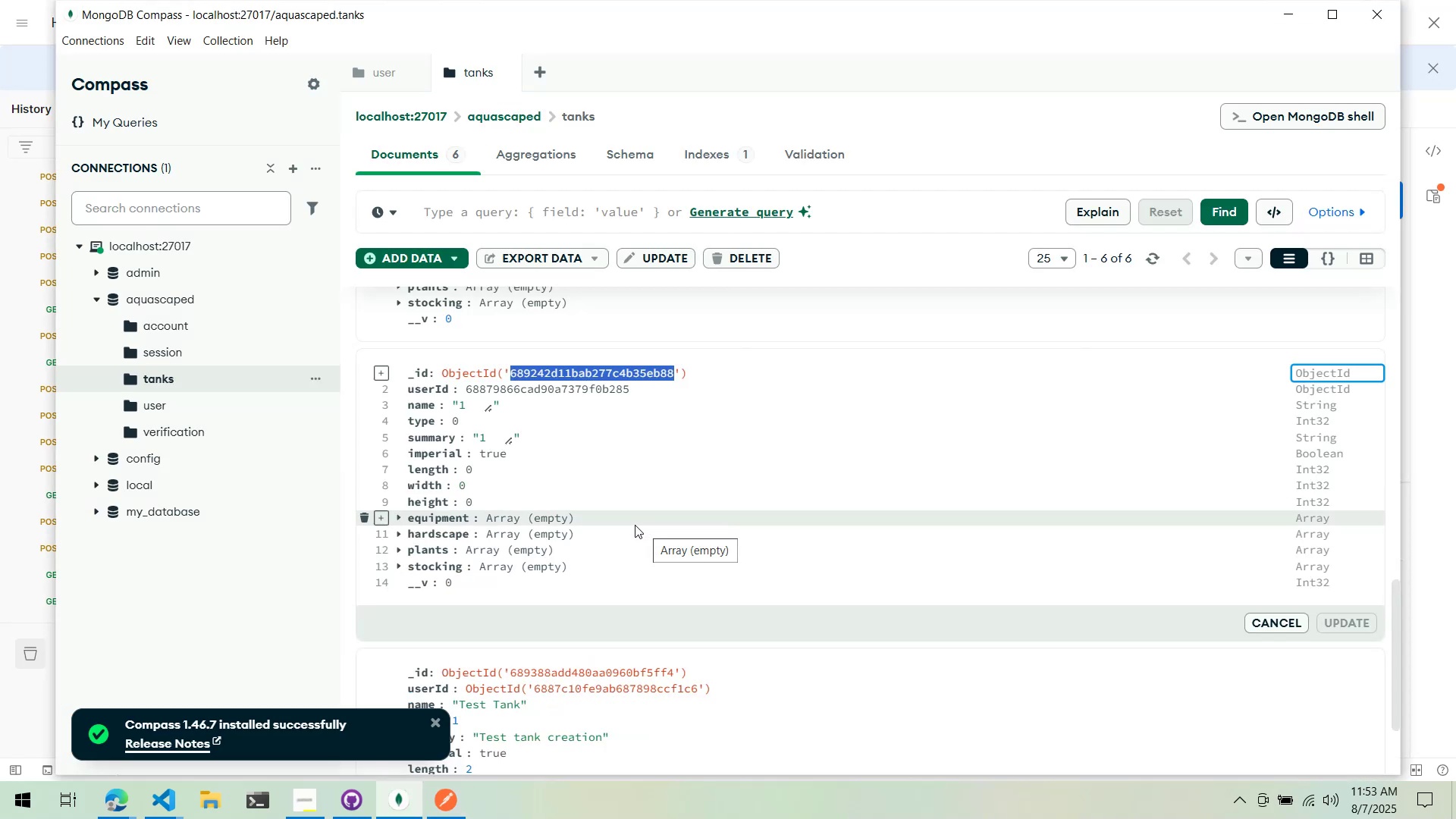 
key(Alt+Tab)
 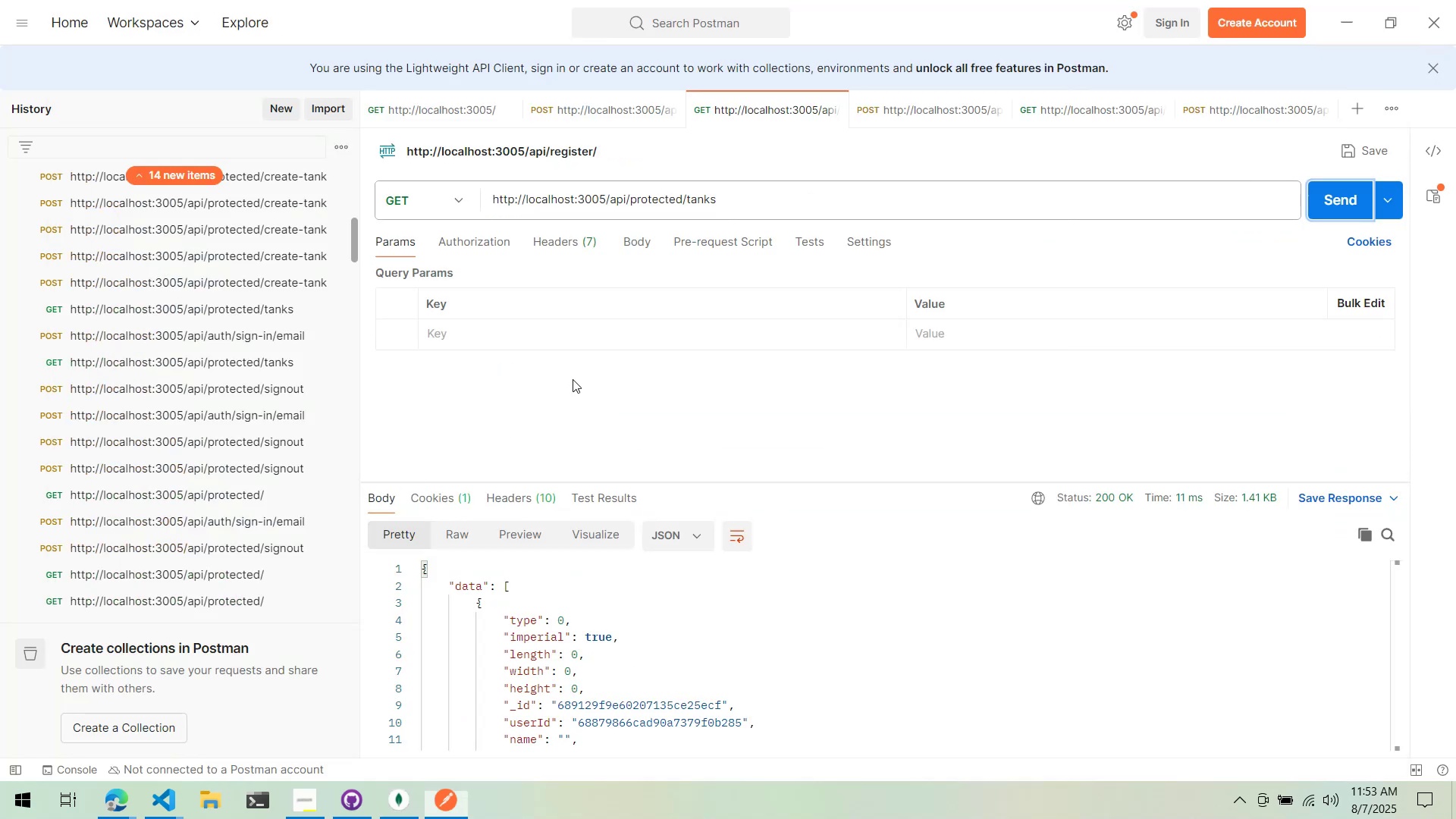 
key(Alt+Tab)
 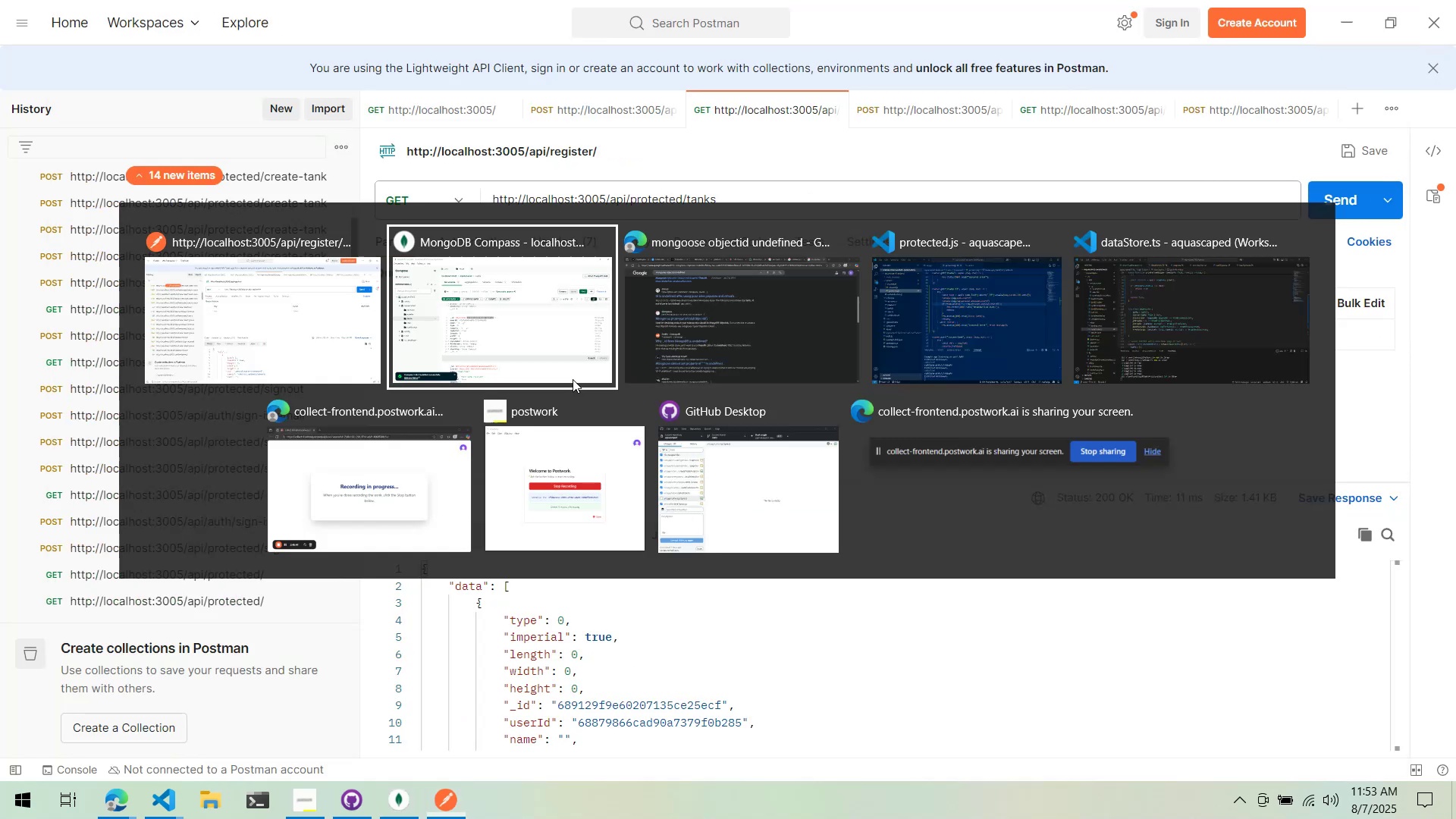 
key(Alt+Tab)
 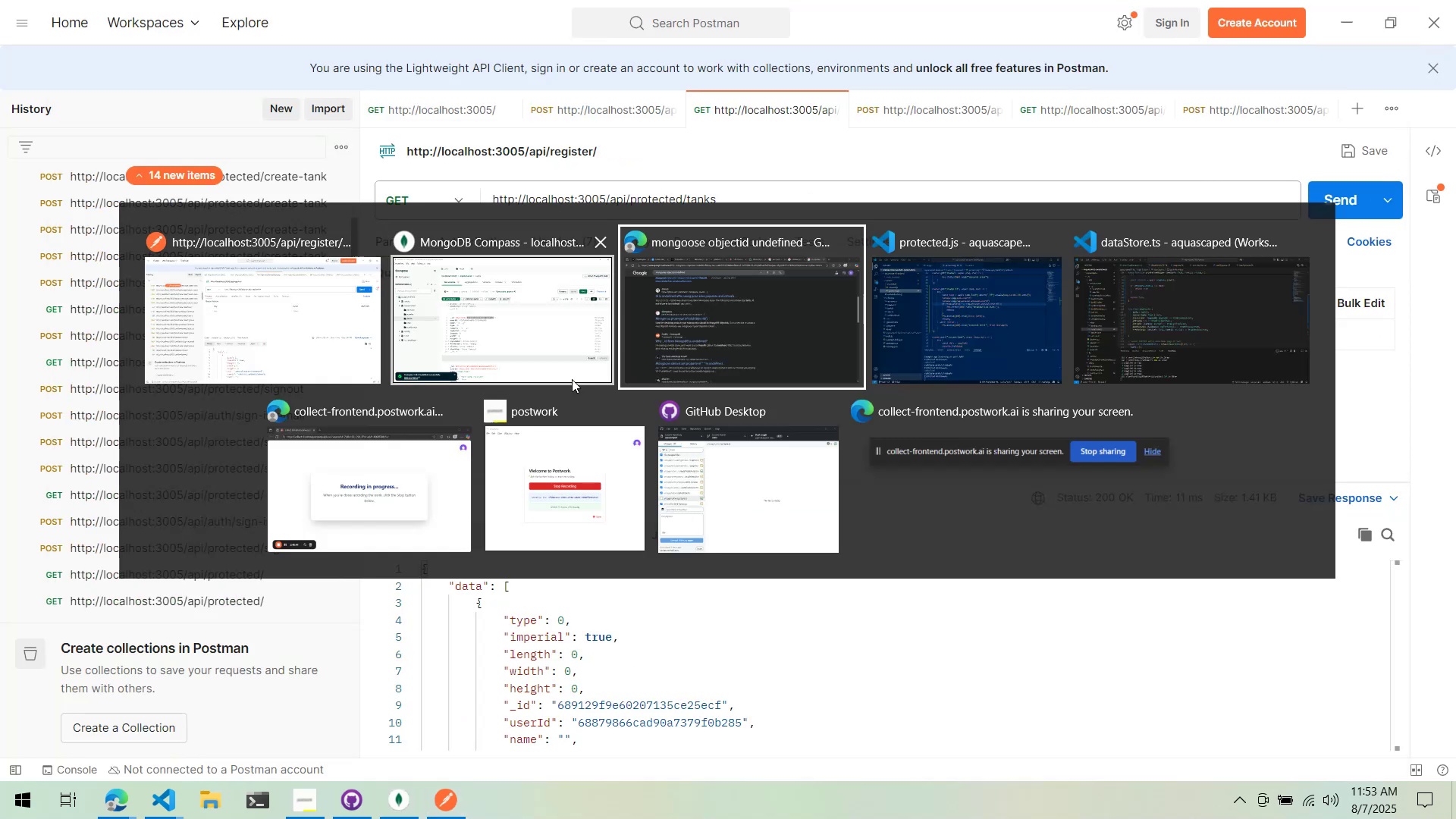 
key(Alt+Tab)
 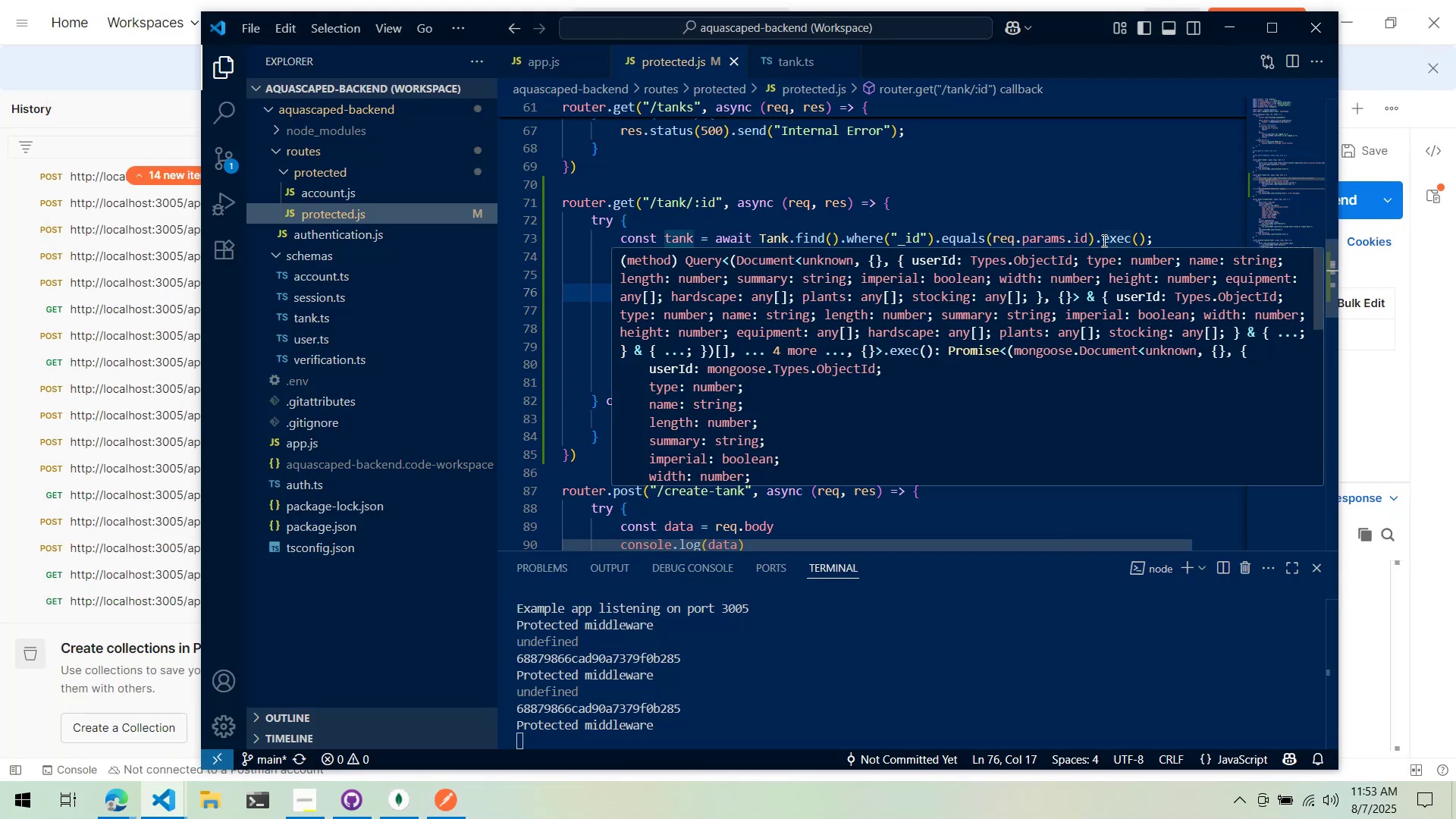 
wait(6.81)
 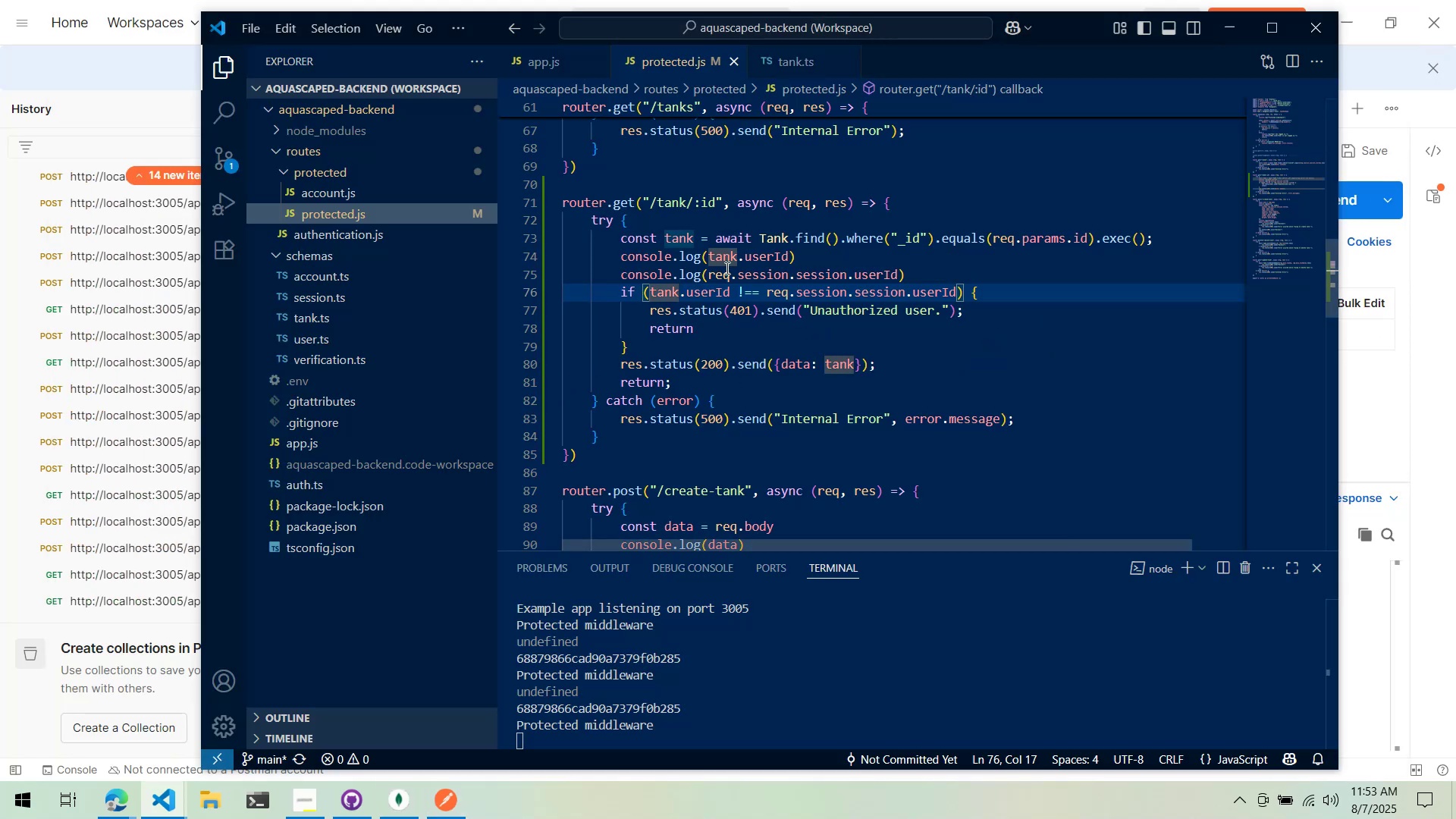 
scroll: coordinate [885, 355], scroll_direction: up, amount: 3.0
 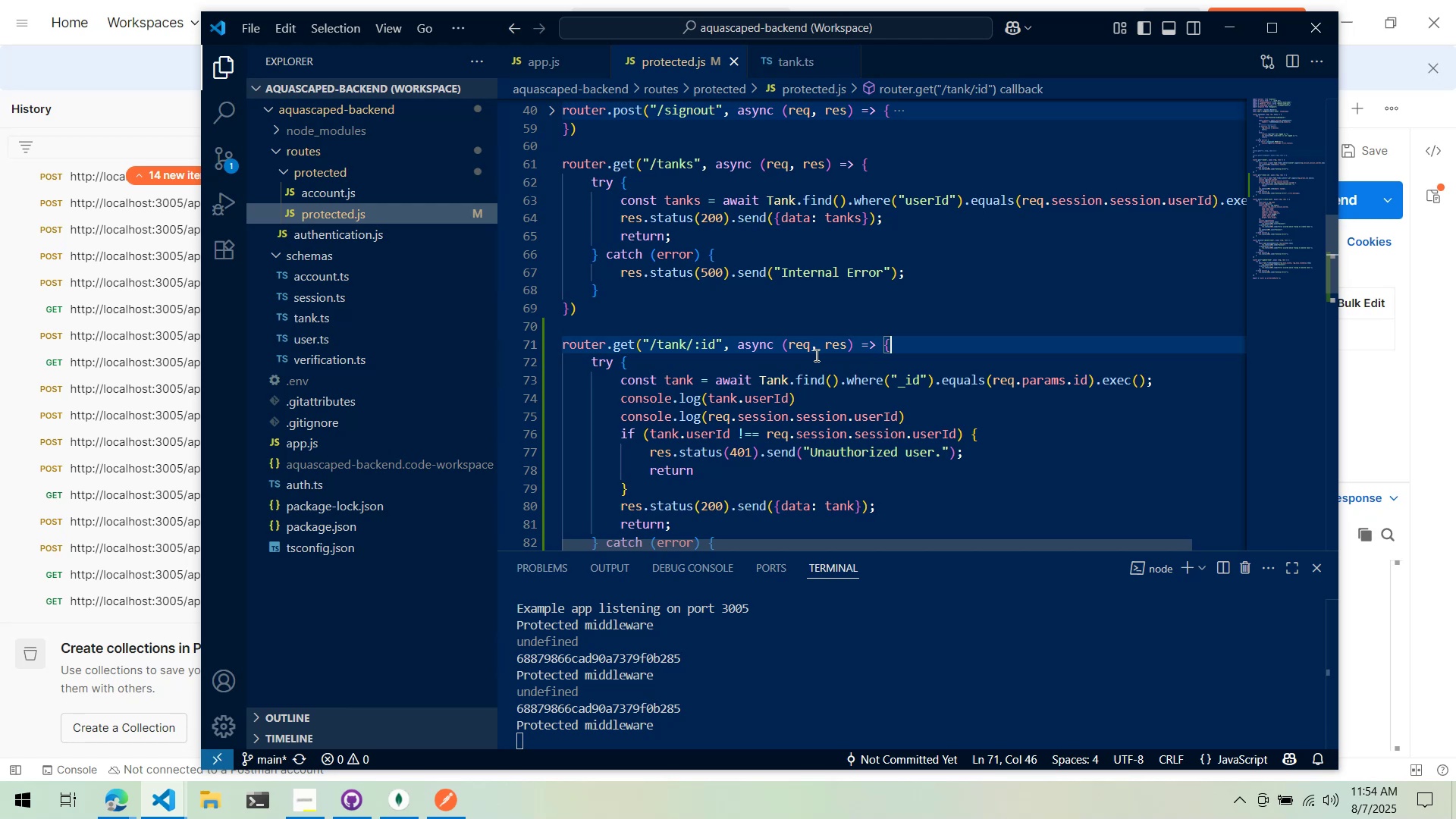 
wait(97.71)
 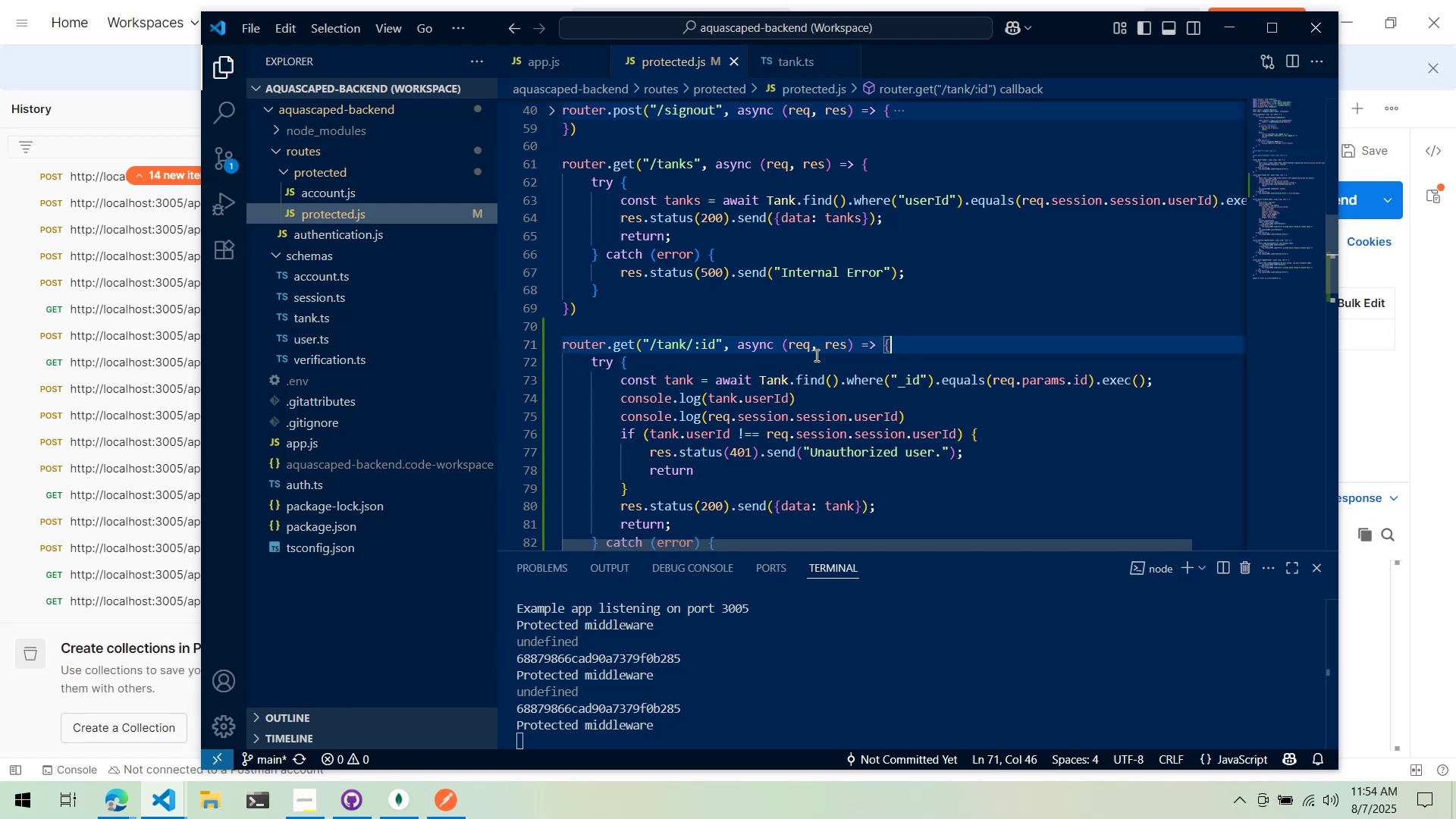 
scroll: coordinate [814, 355], scroll_direction: down, amount: 3.0
 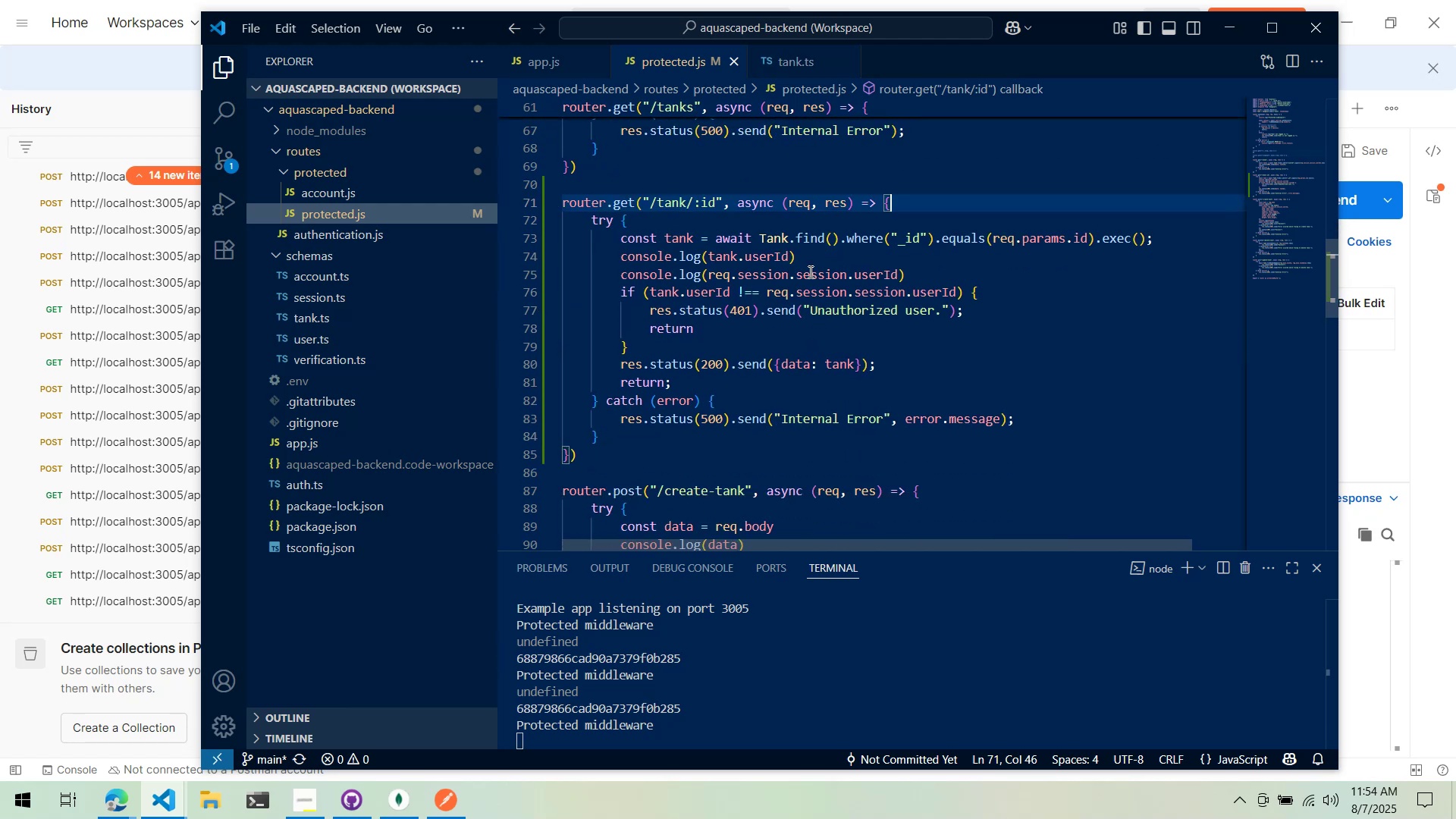 
left_click([779, 258])
 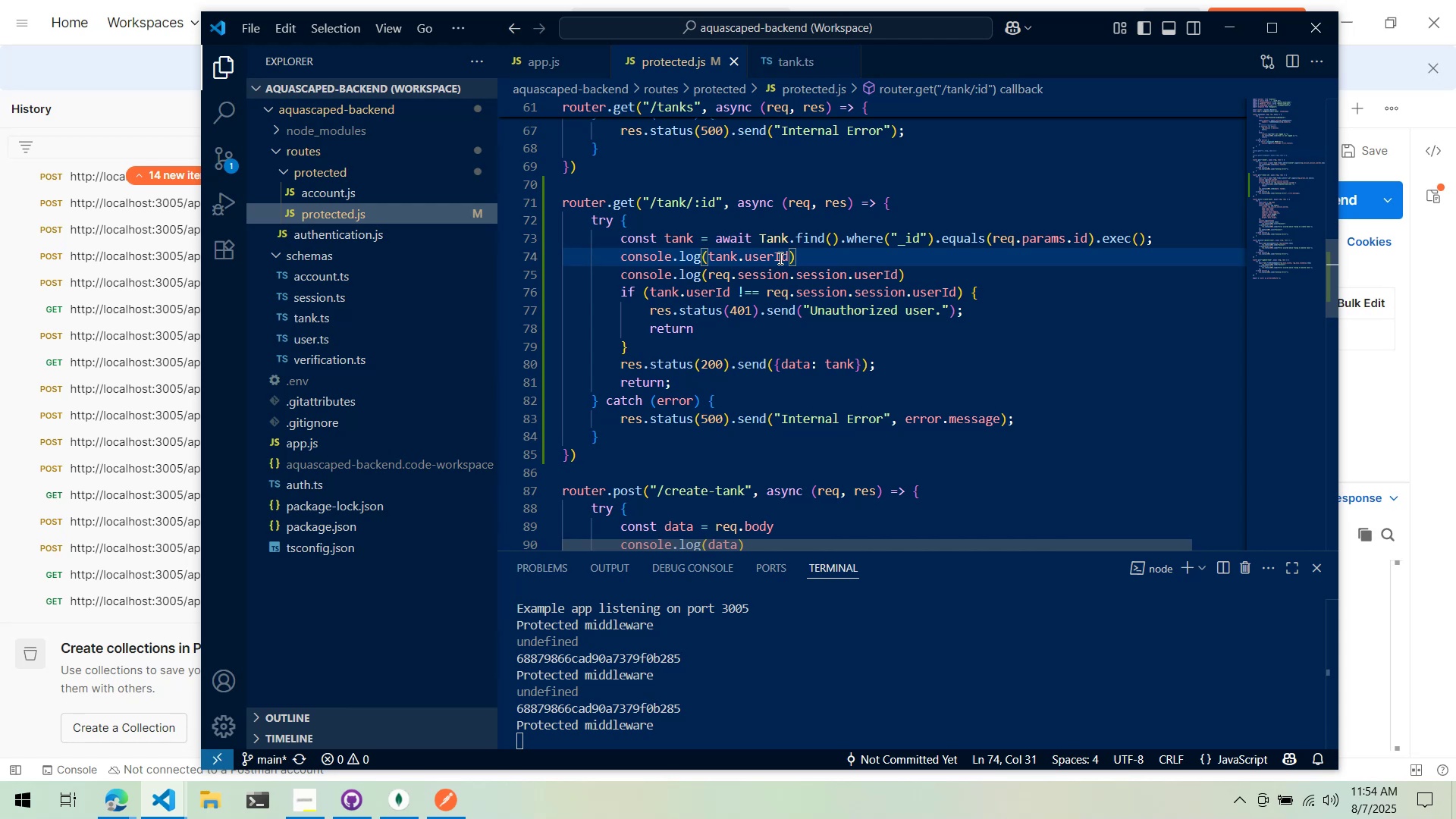 
mouse_move([783, 265])
 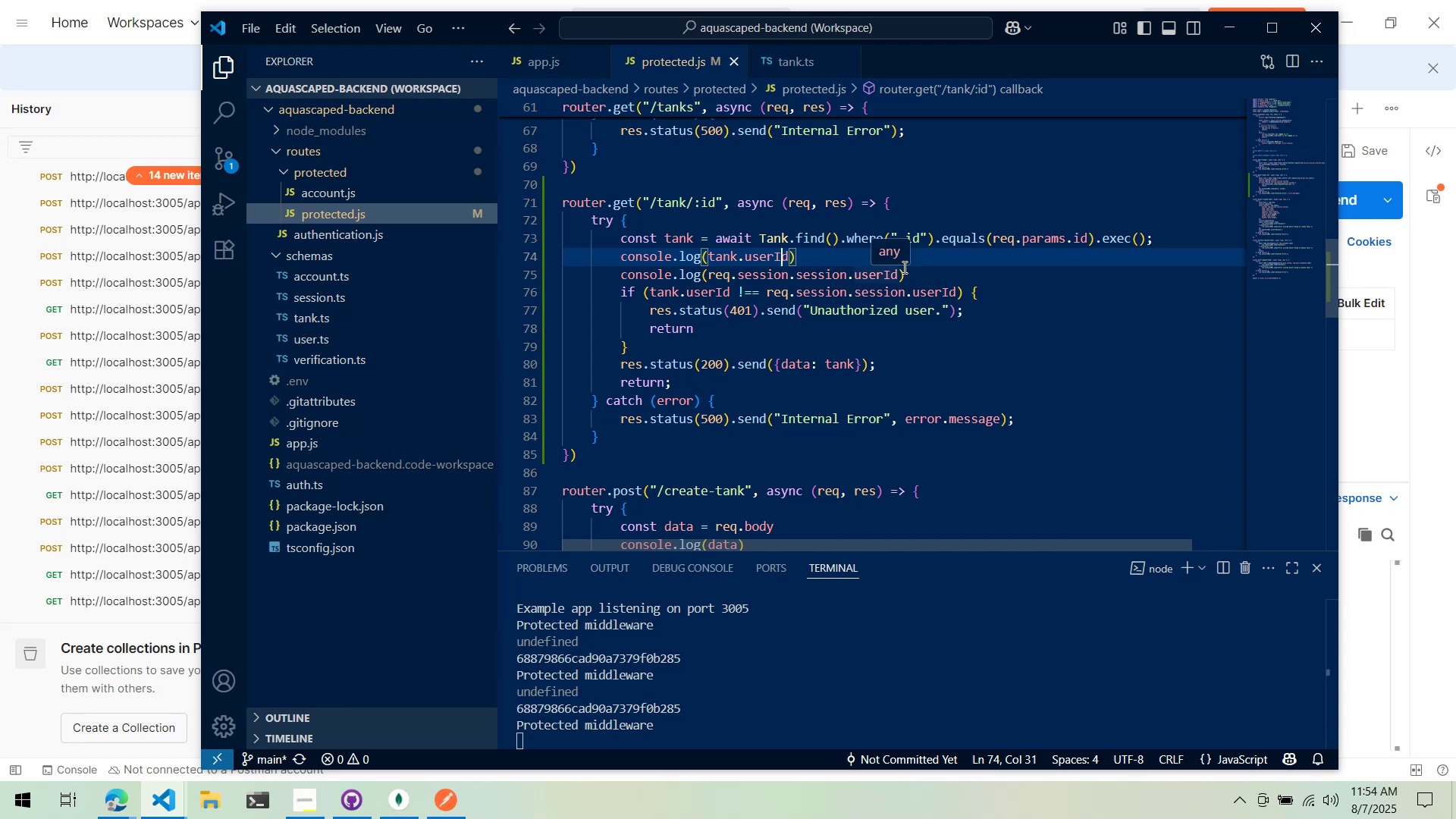 
scroll: coordinate [896, 268], scroll_direction: up, amount: 5.0
 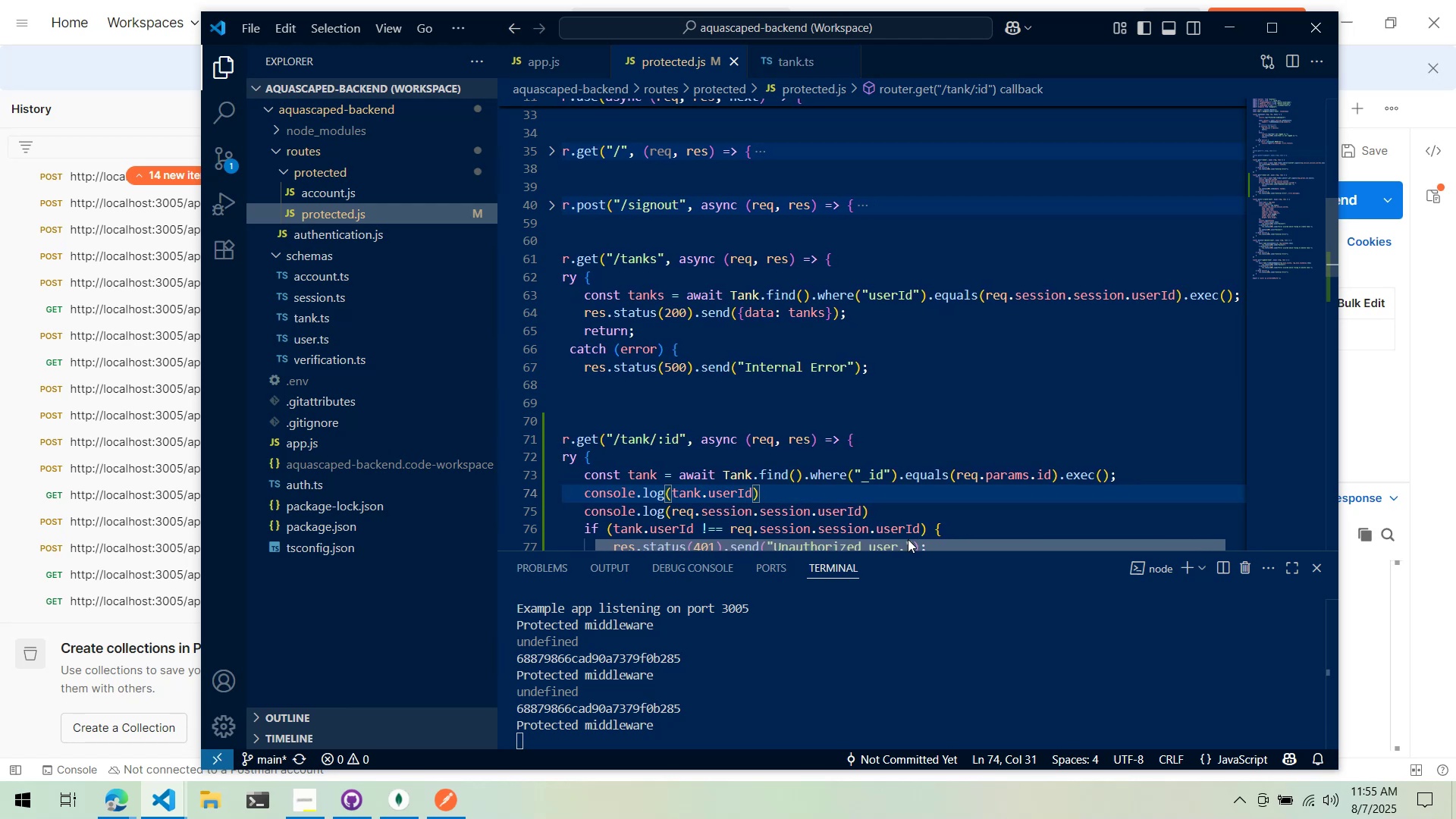 
wait(12.74)
 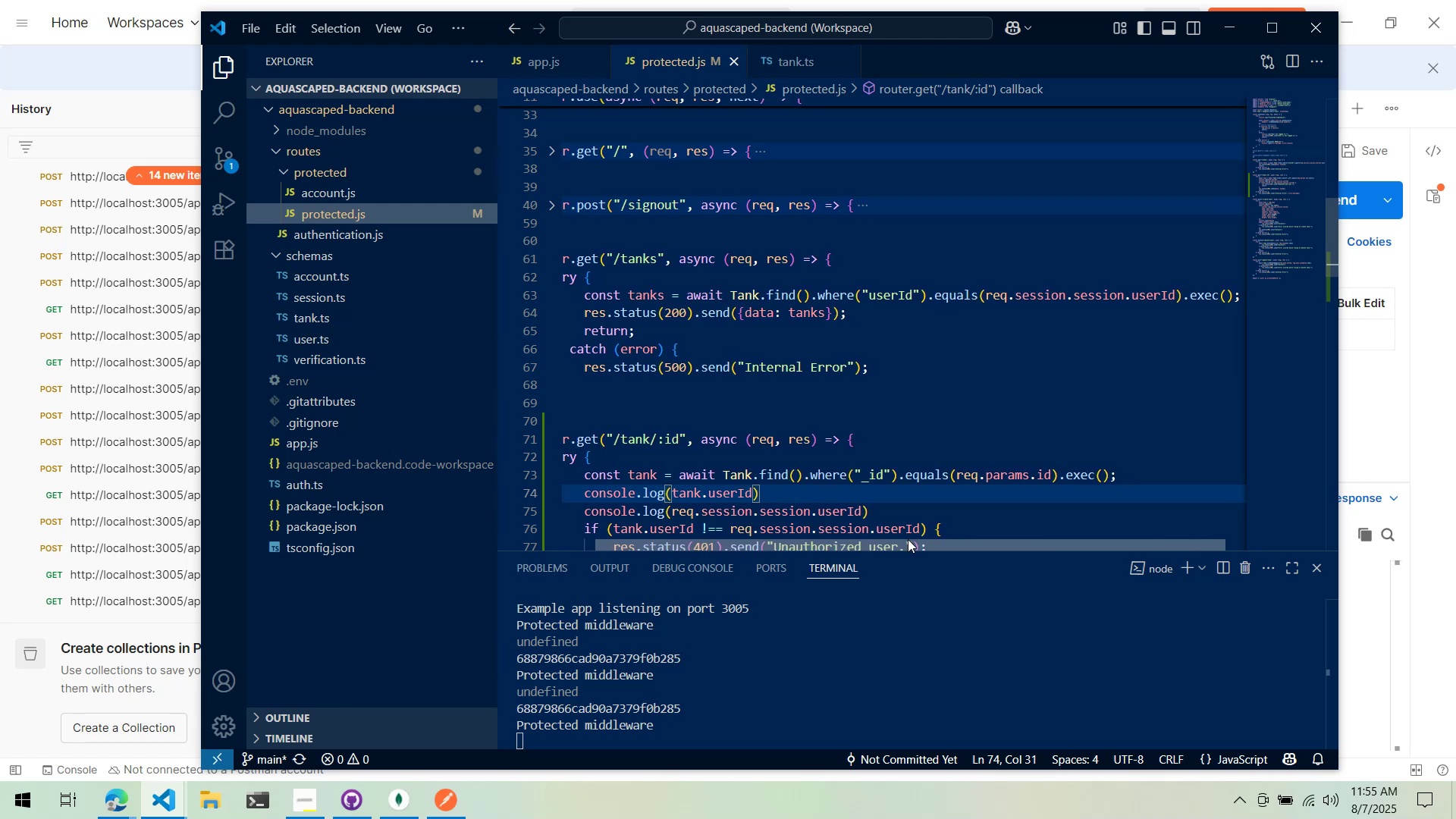 
scroll: coordinate [782, 318], scroll_direction: down, amount: 5.0
 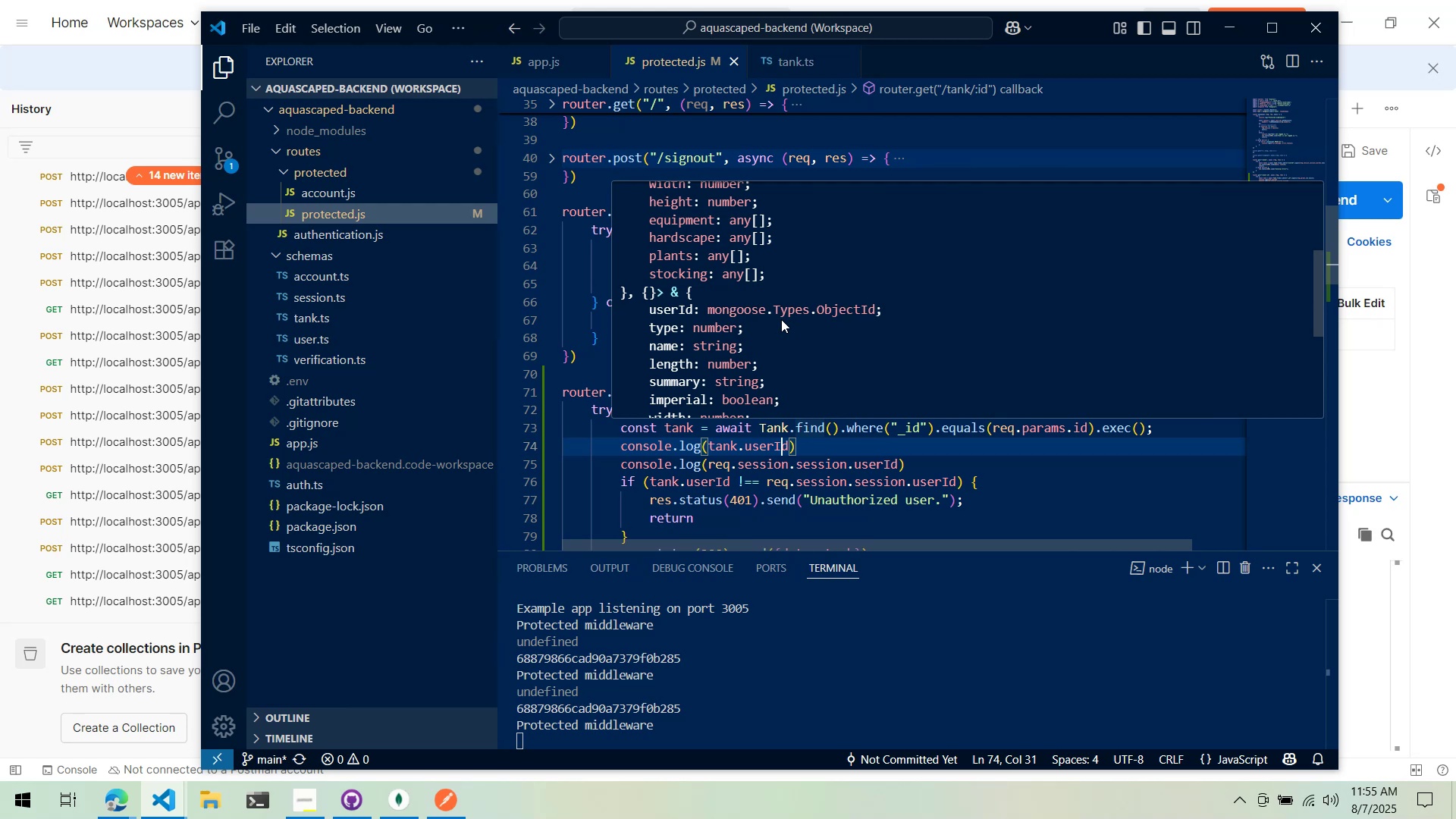 
scroll: coordinate [781, 321], scroll_direction: up, amount: 4.0
 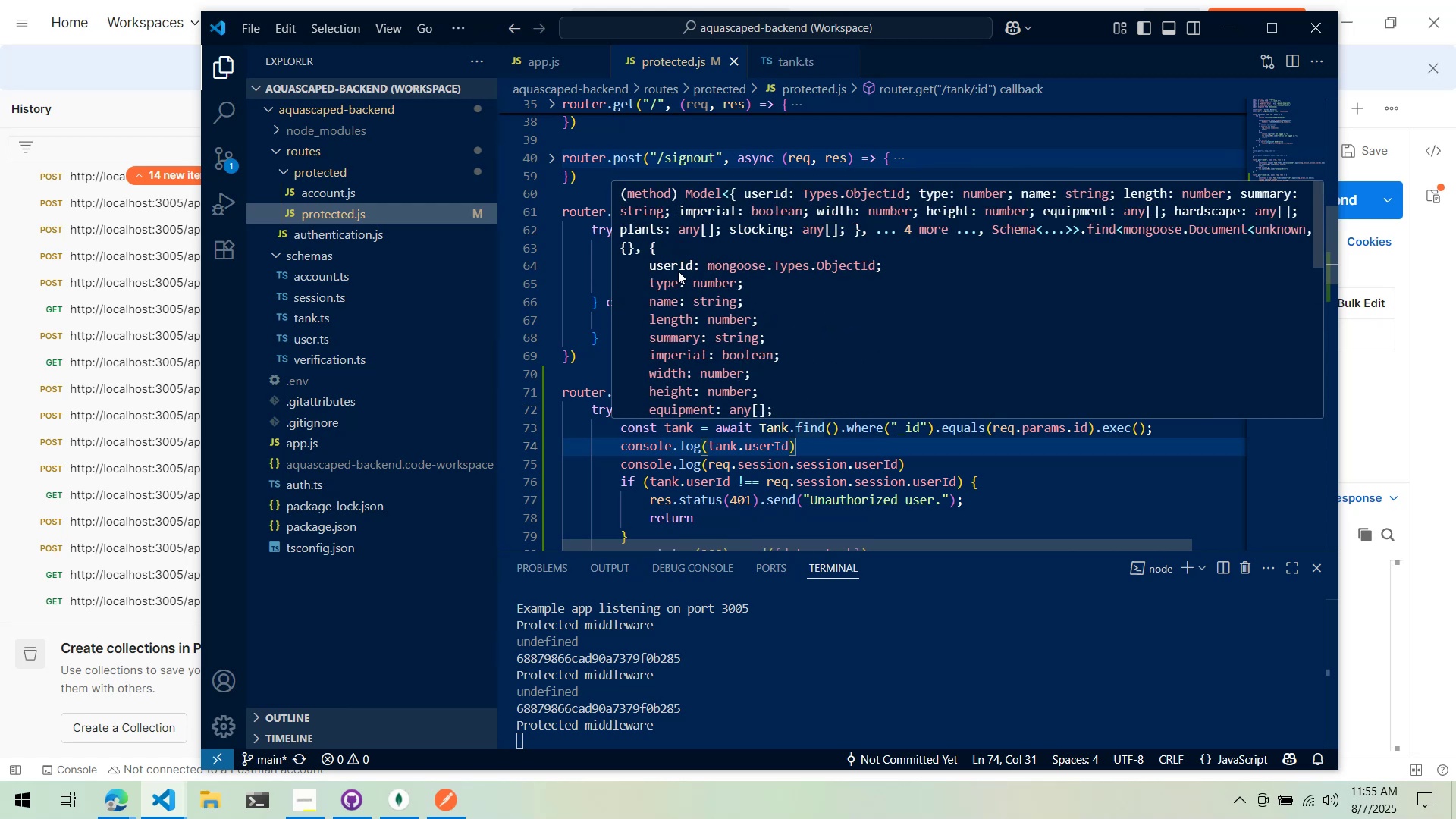 
scroll: coordinate [678, 271], scroll_direction: down, amount: 1.0
 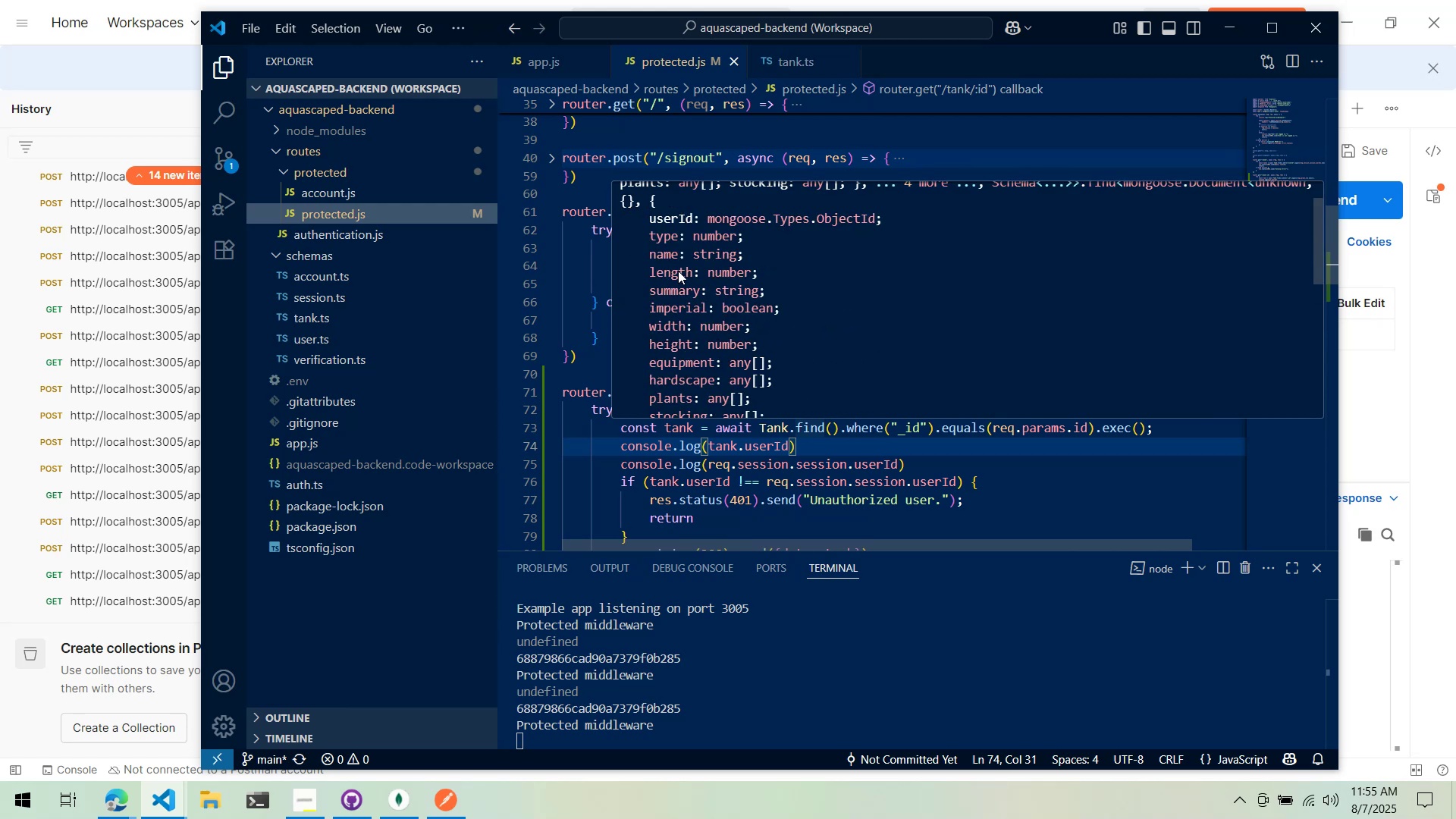 
right_click([678, 271])
 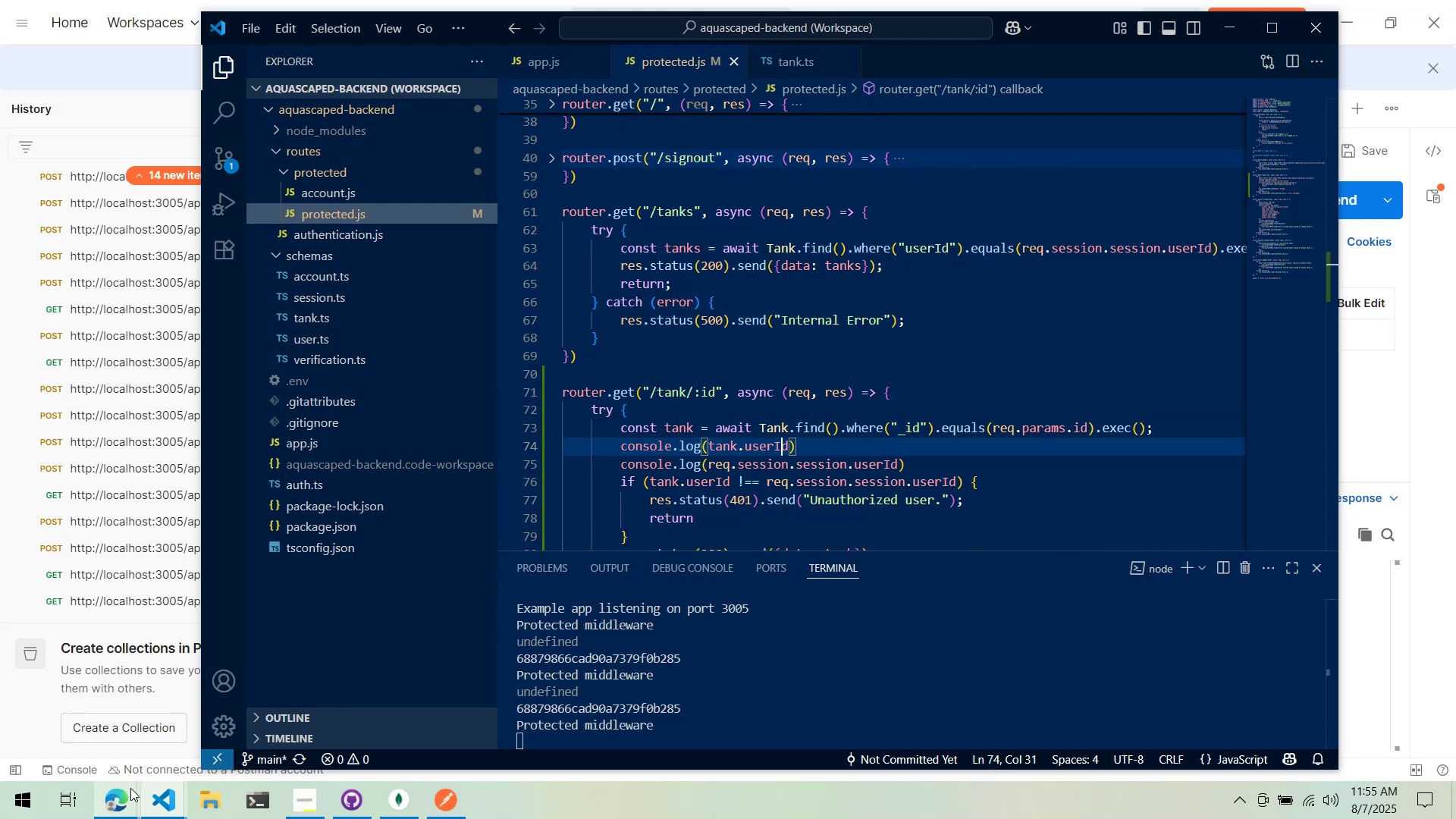 
left_click([99, 751])
 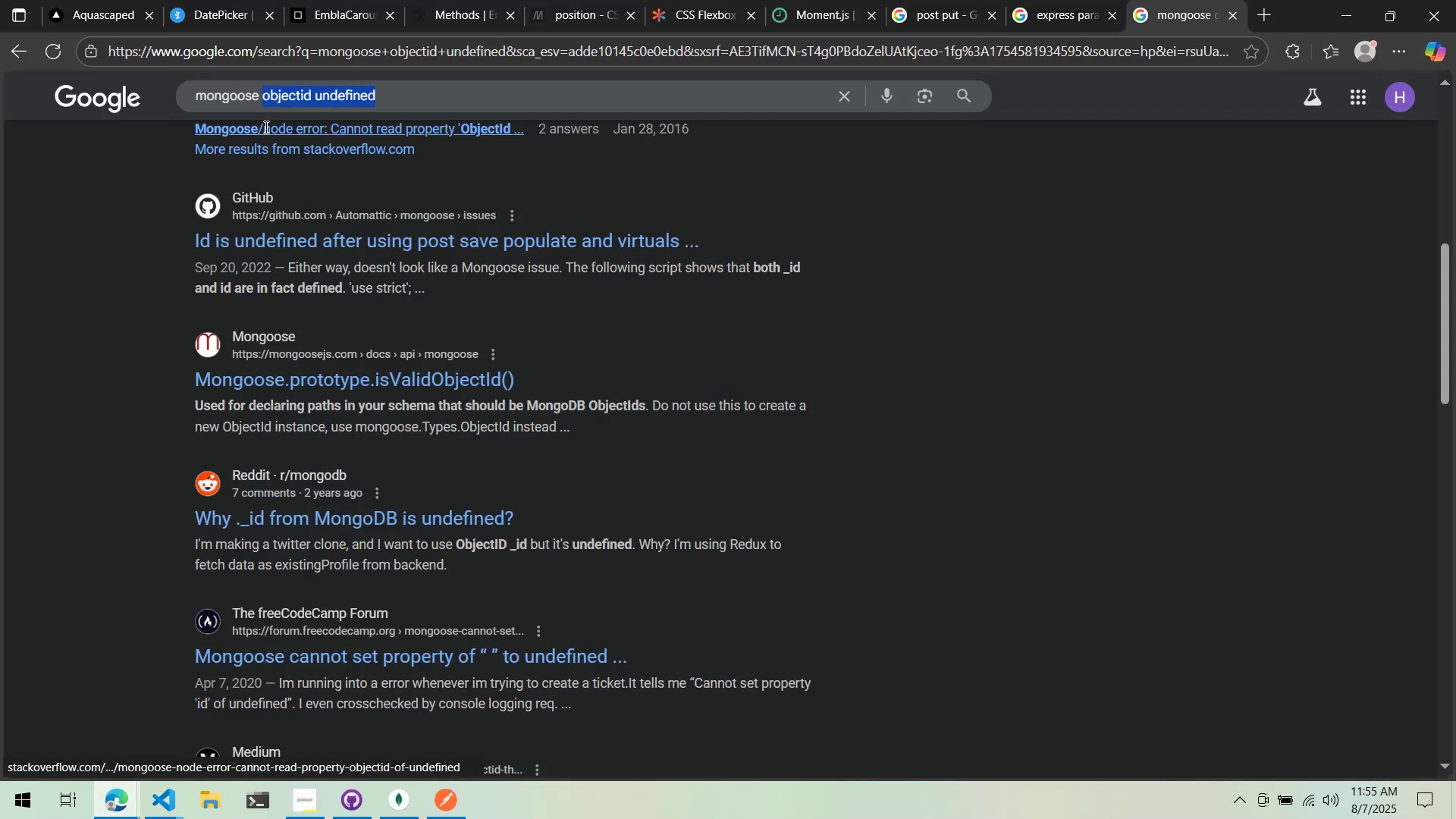 
type(find return obectI)
key(Backspace)
key(Backspace)
key(Backspace)
key(Backspace)
type(jectId)
 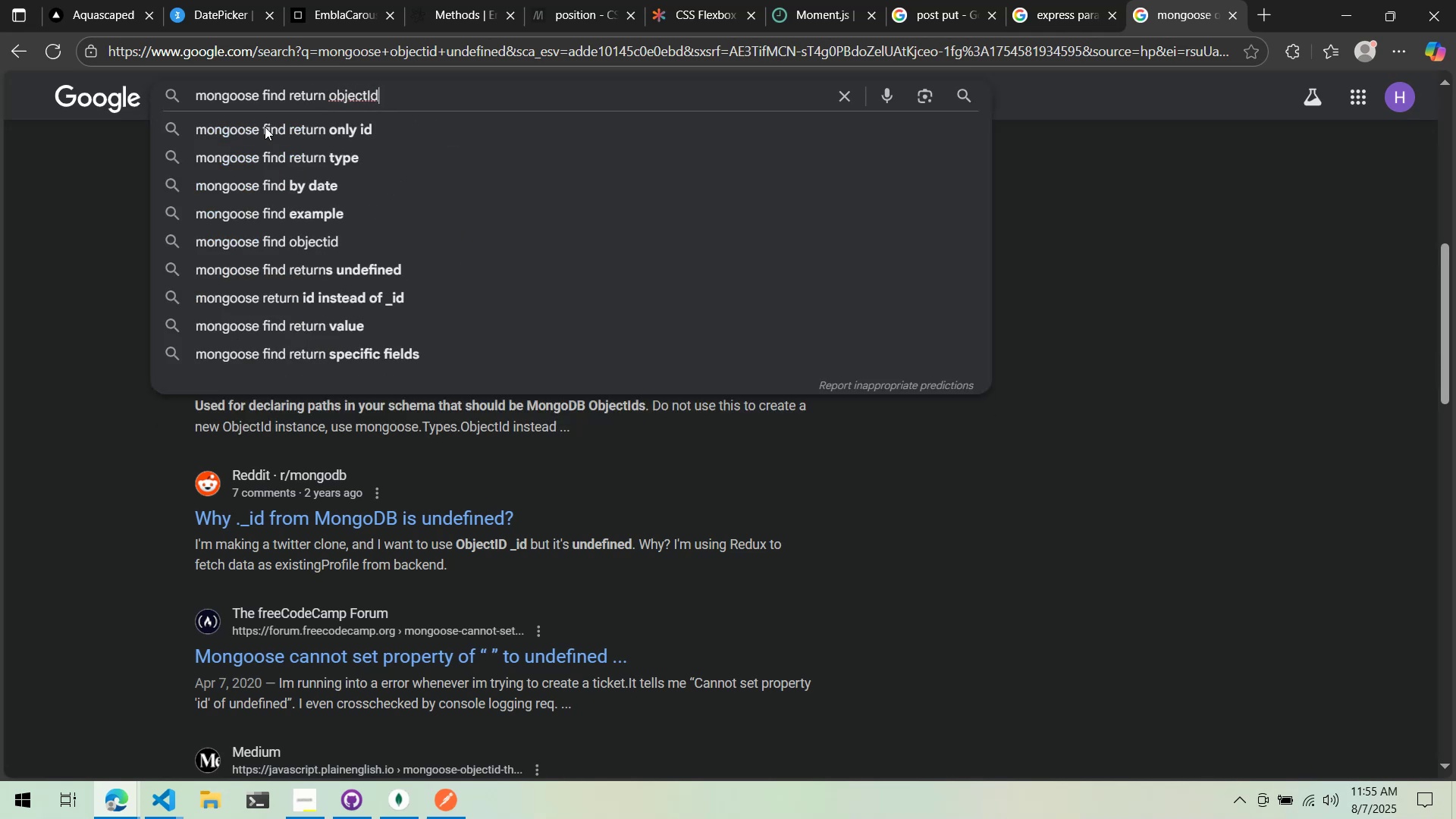 
key(Enter)
 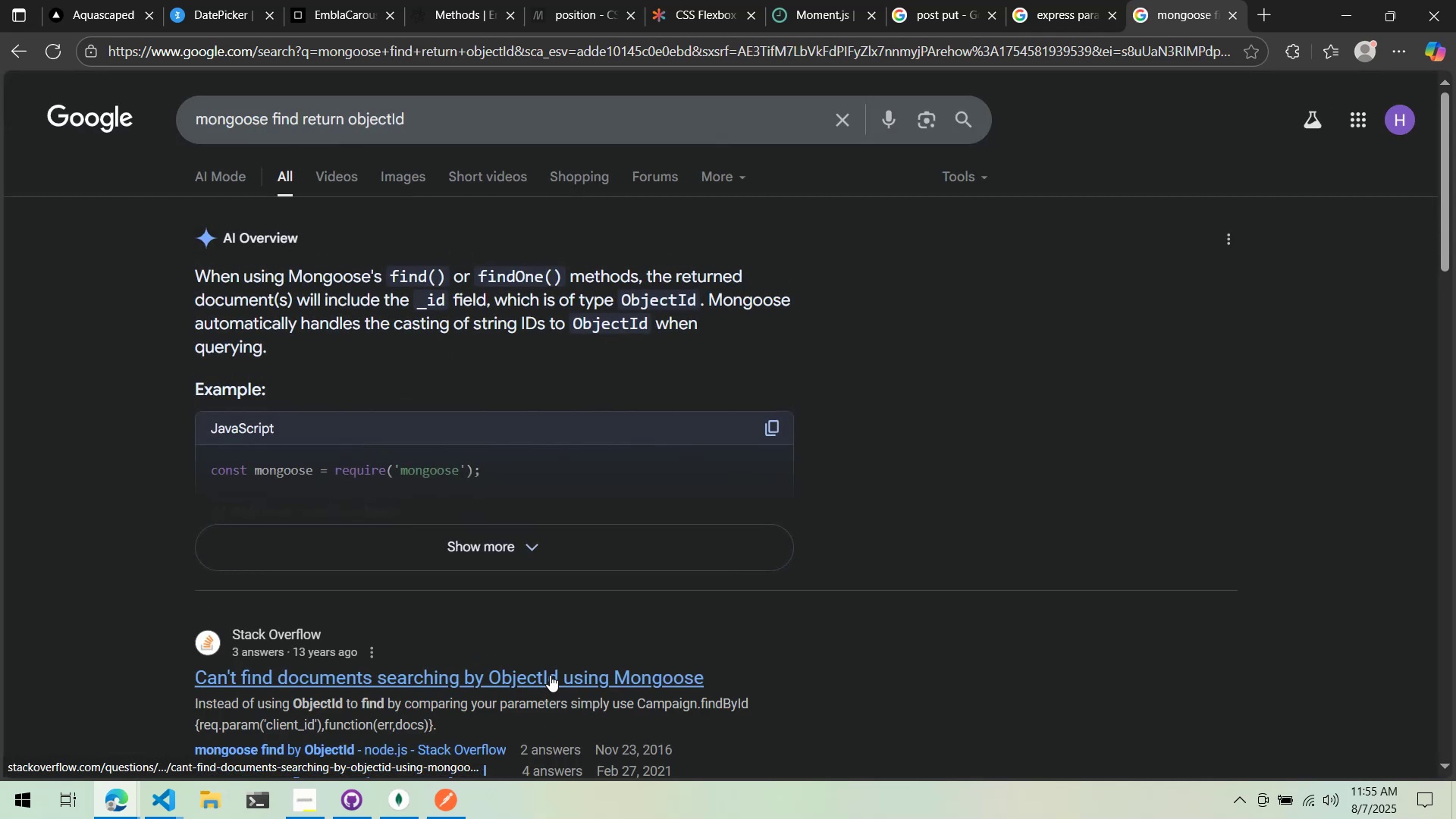 
wait(5.75)
 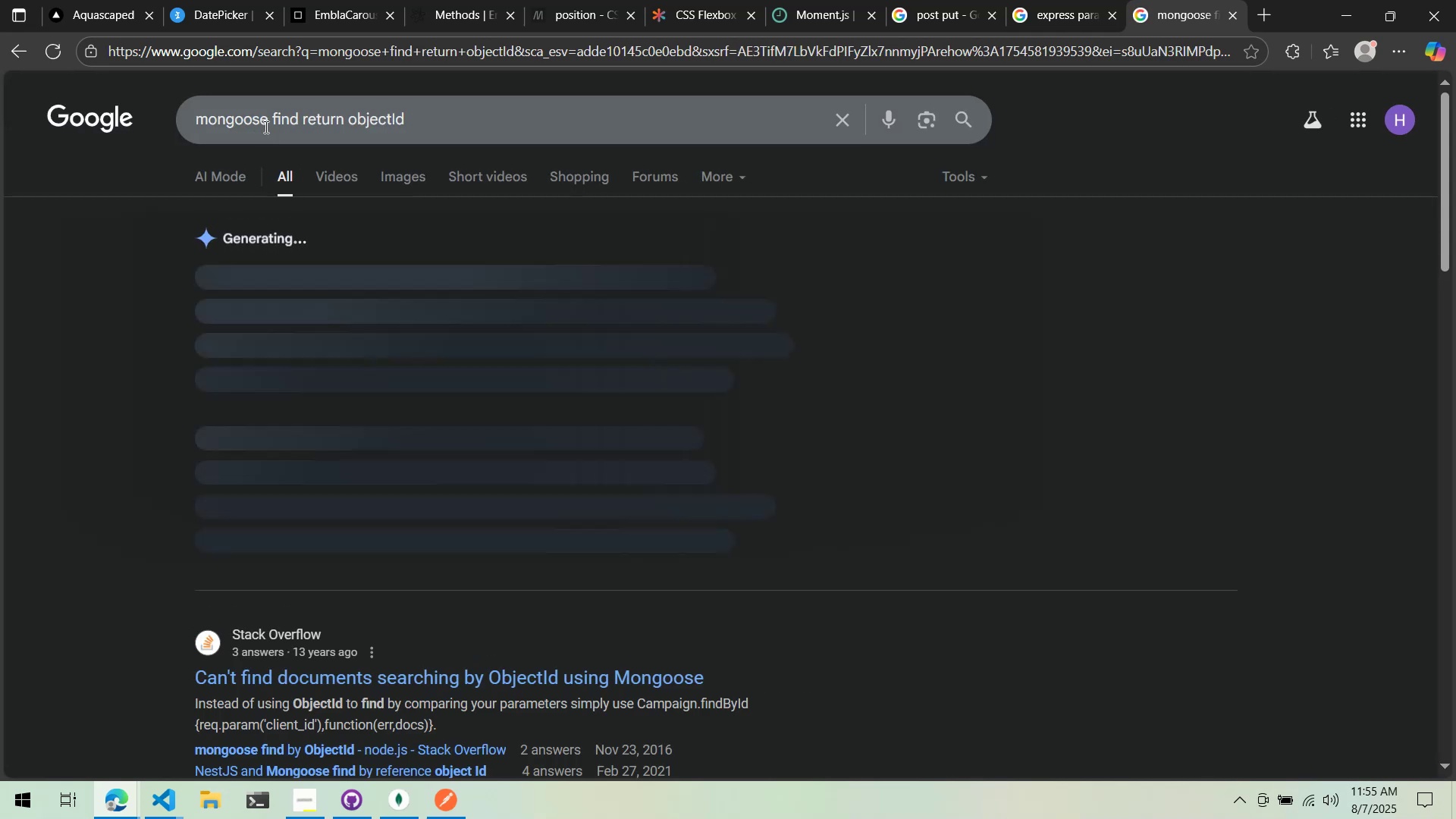 
key(Alt+AltLeft)
 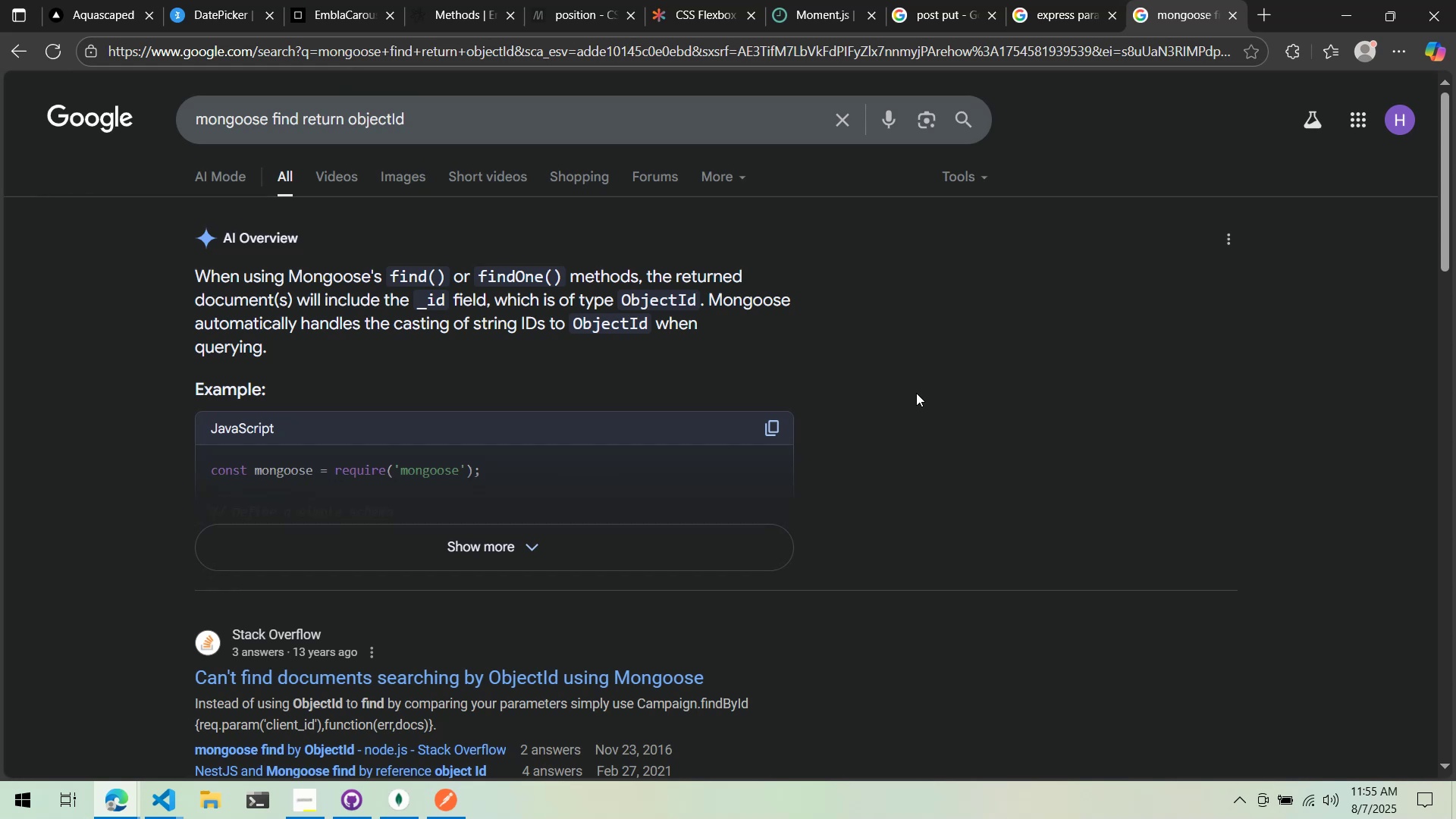 
key(Alt+Tab)
 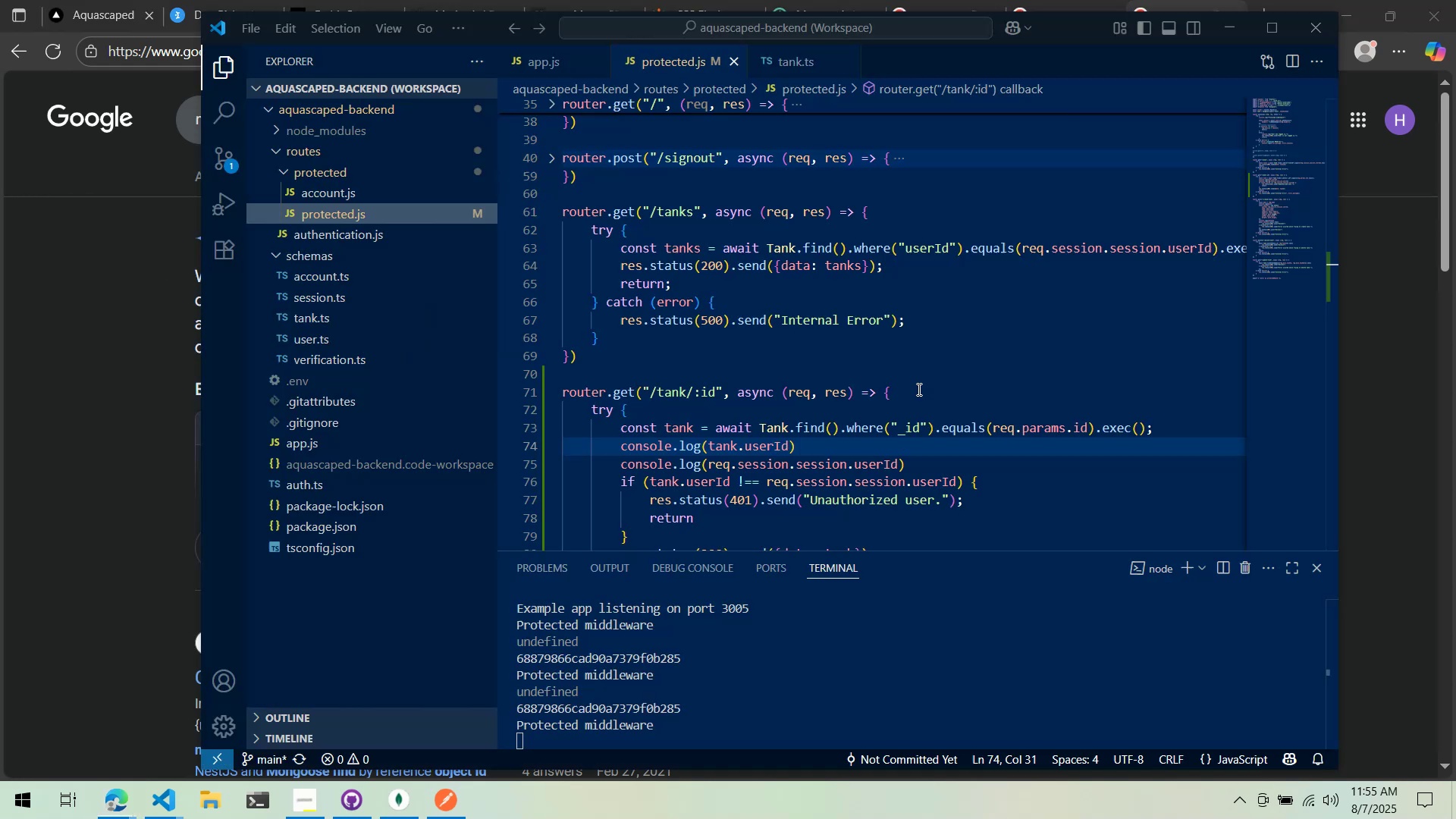 
key(Alt+AltLeft)
 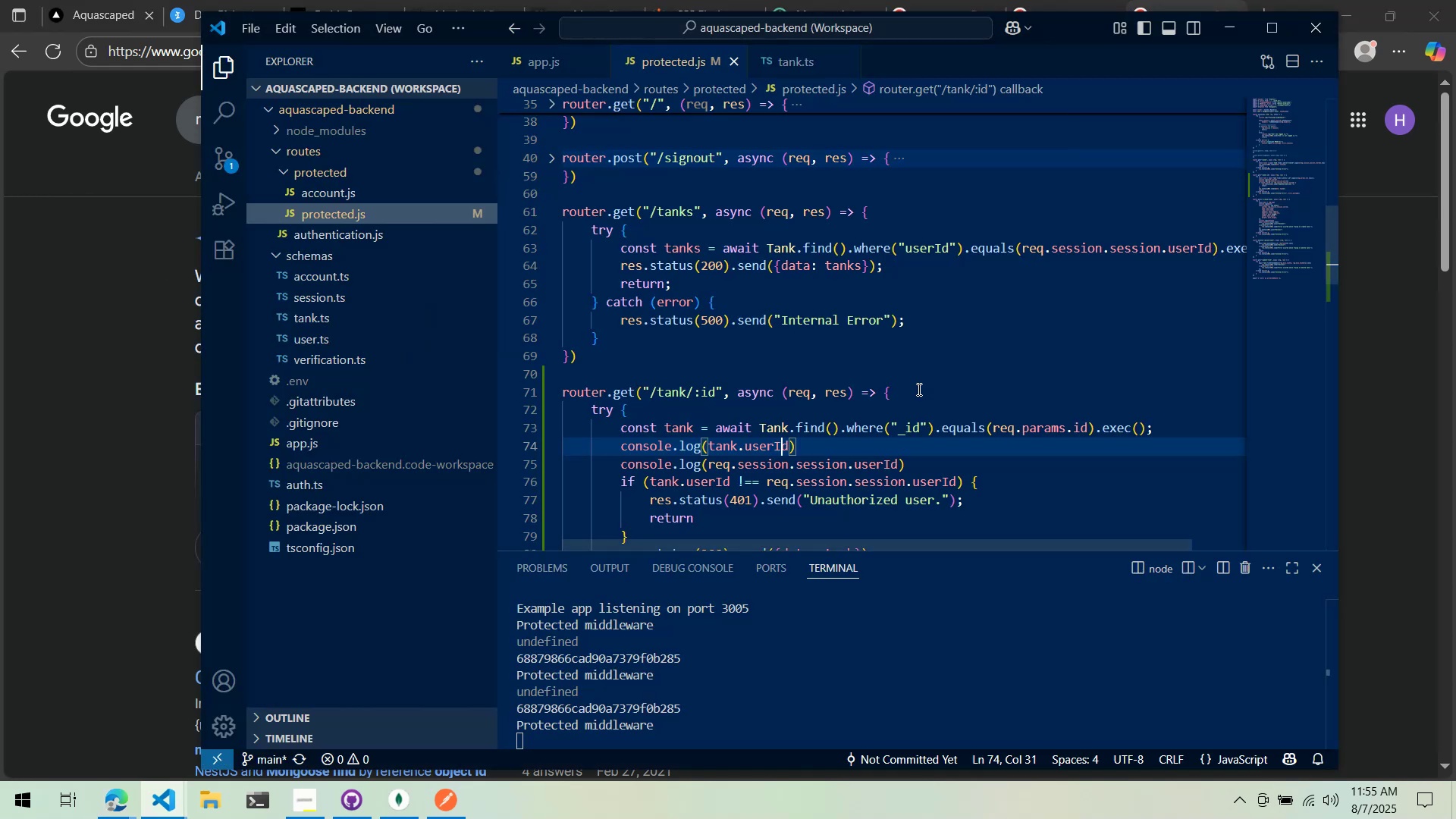 
key(Alt+Tab)
 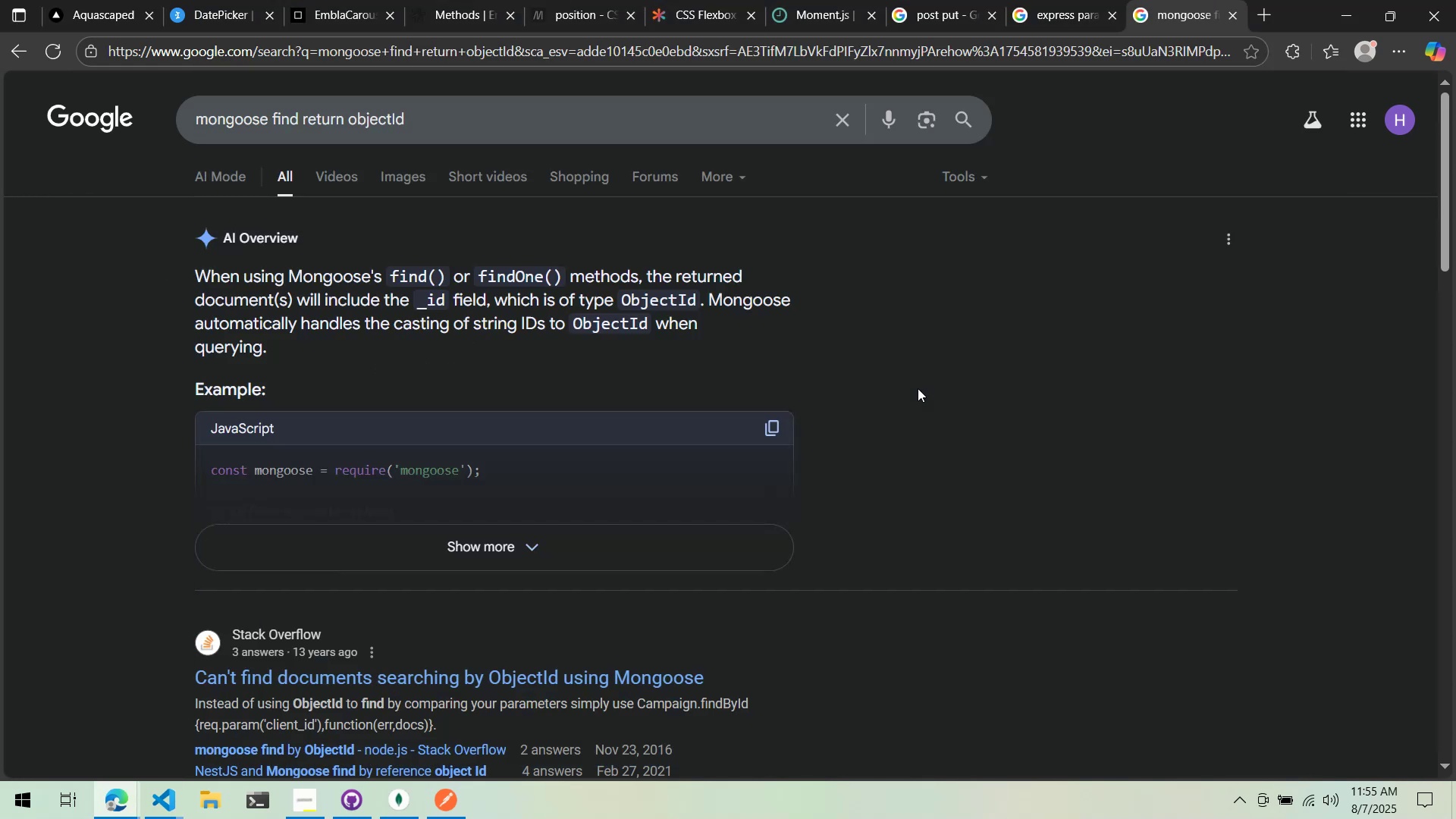 
key(Alt+AltLeft)
 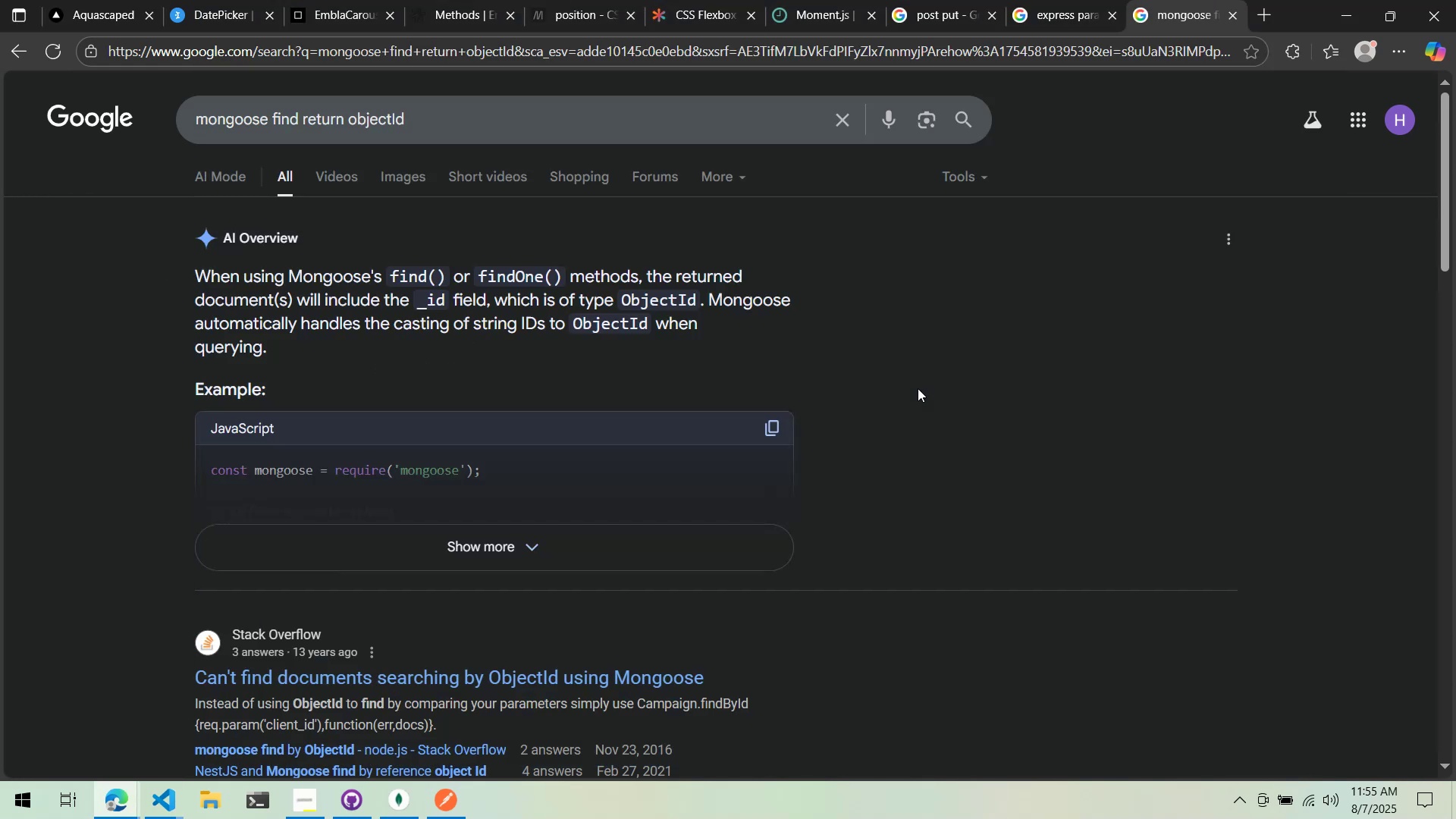 
key(Alt+Tab)
 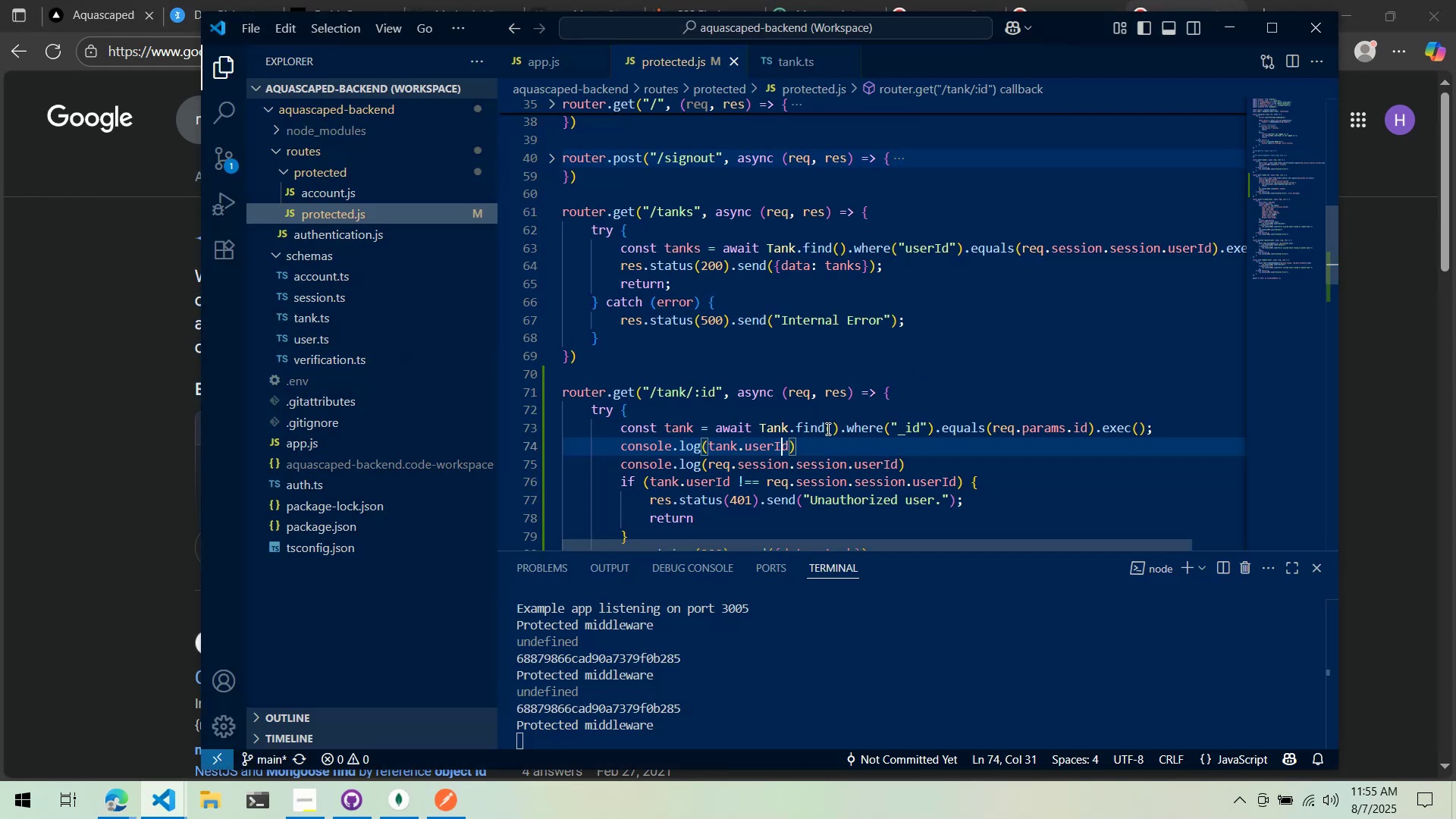 
left_click([828, 431])
 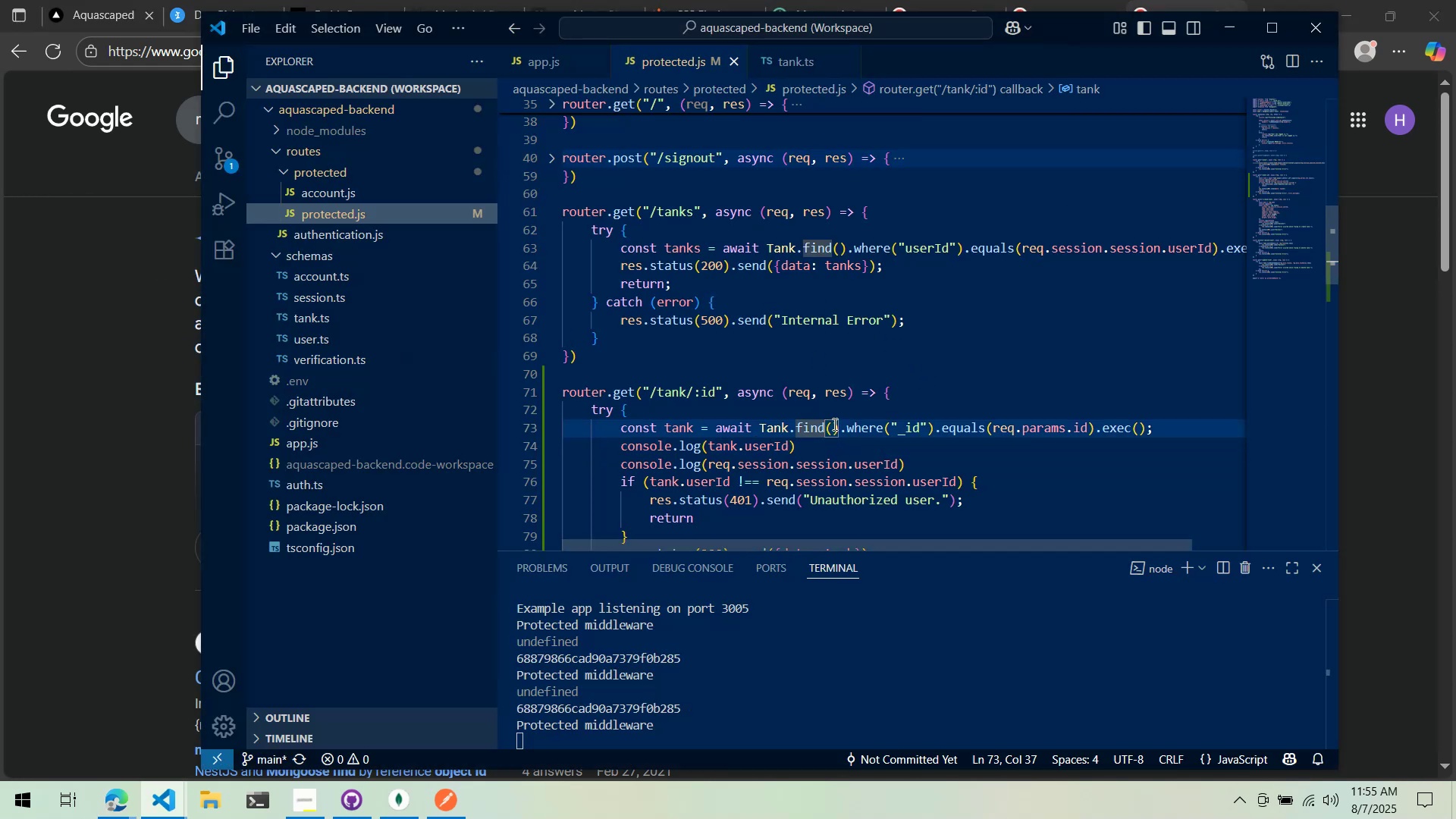 
type(One)
 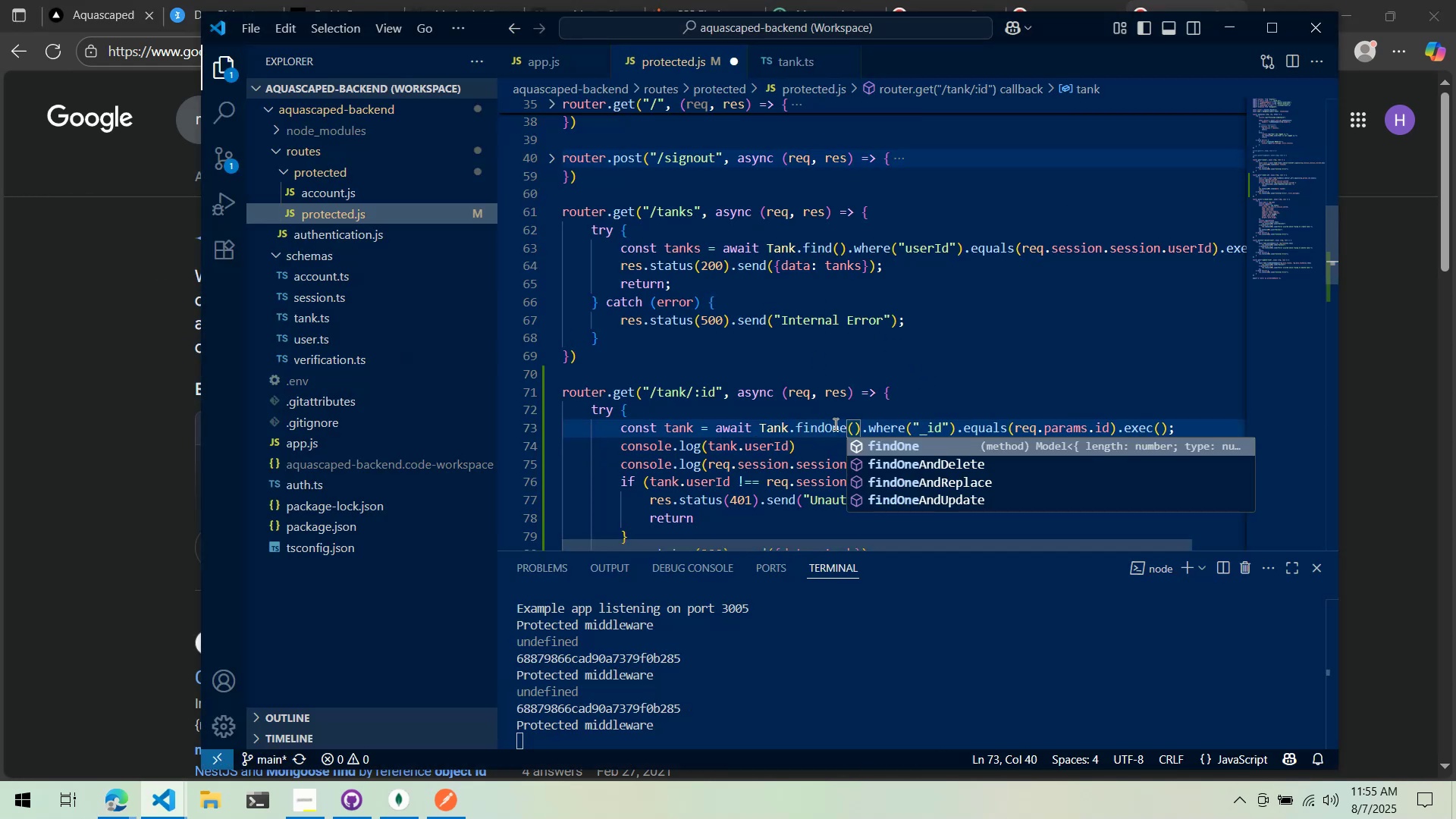 
left_click([858, 397])
 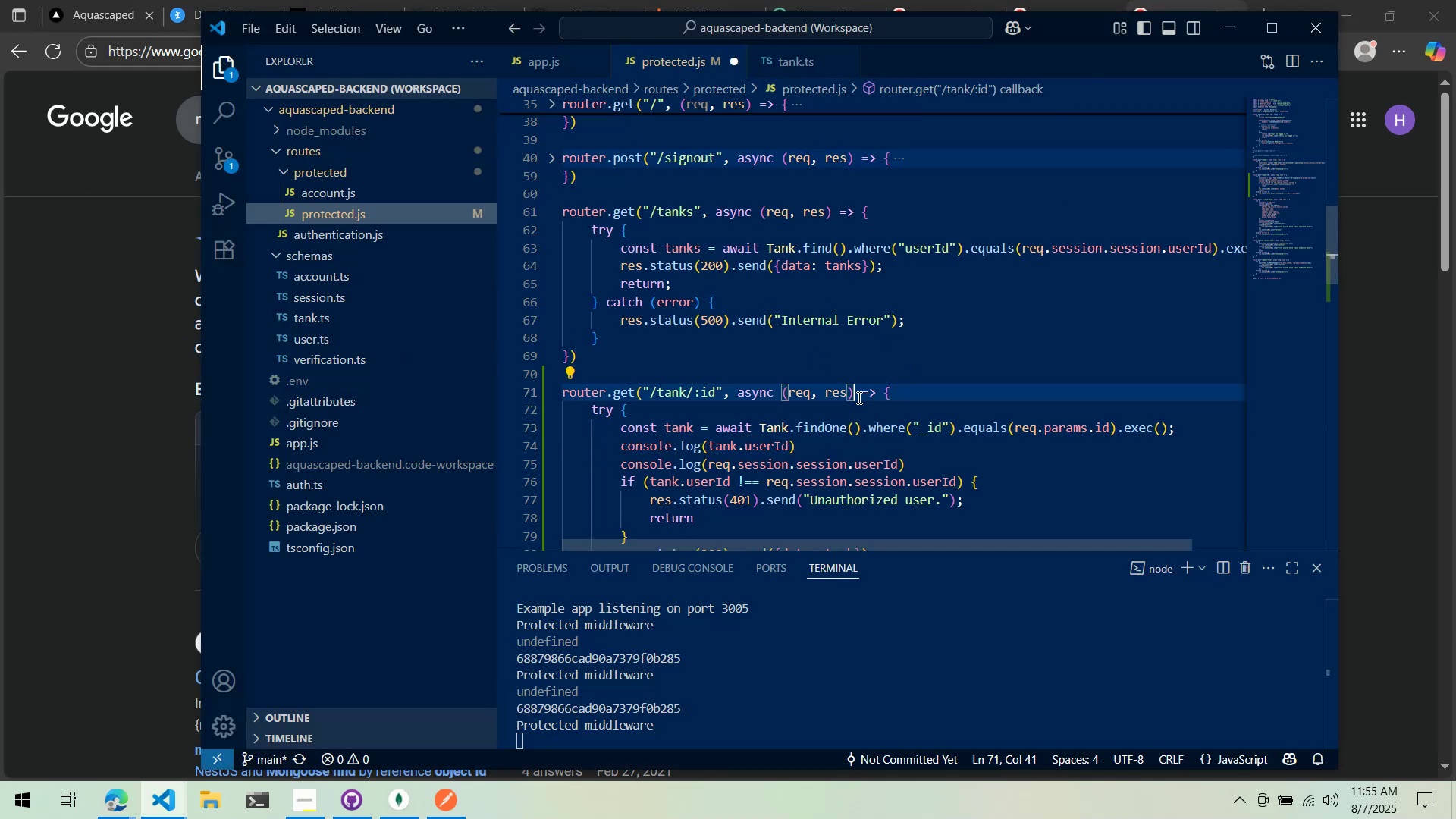 
key(Control+ControlLeft)
 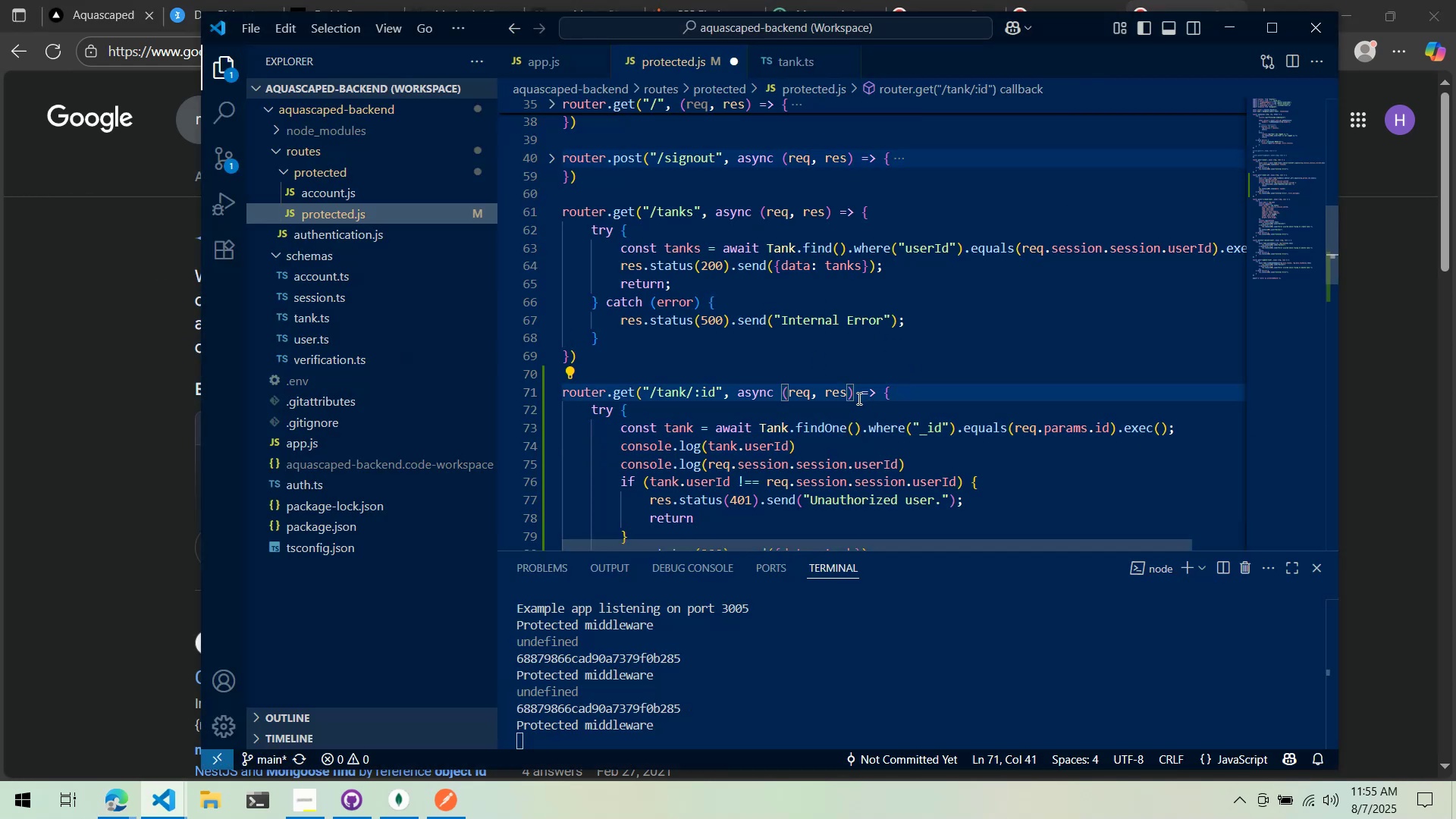 
key(Control+S)
 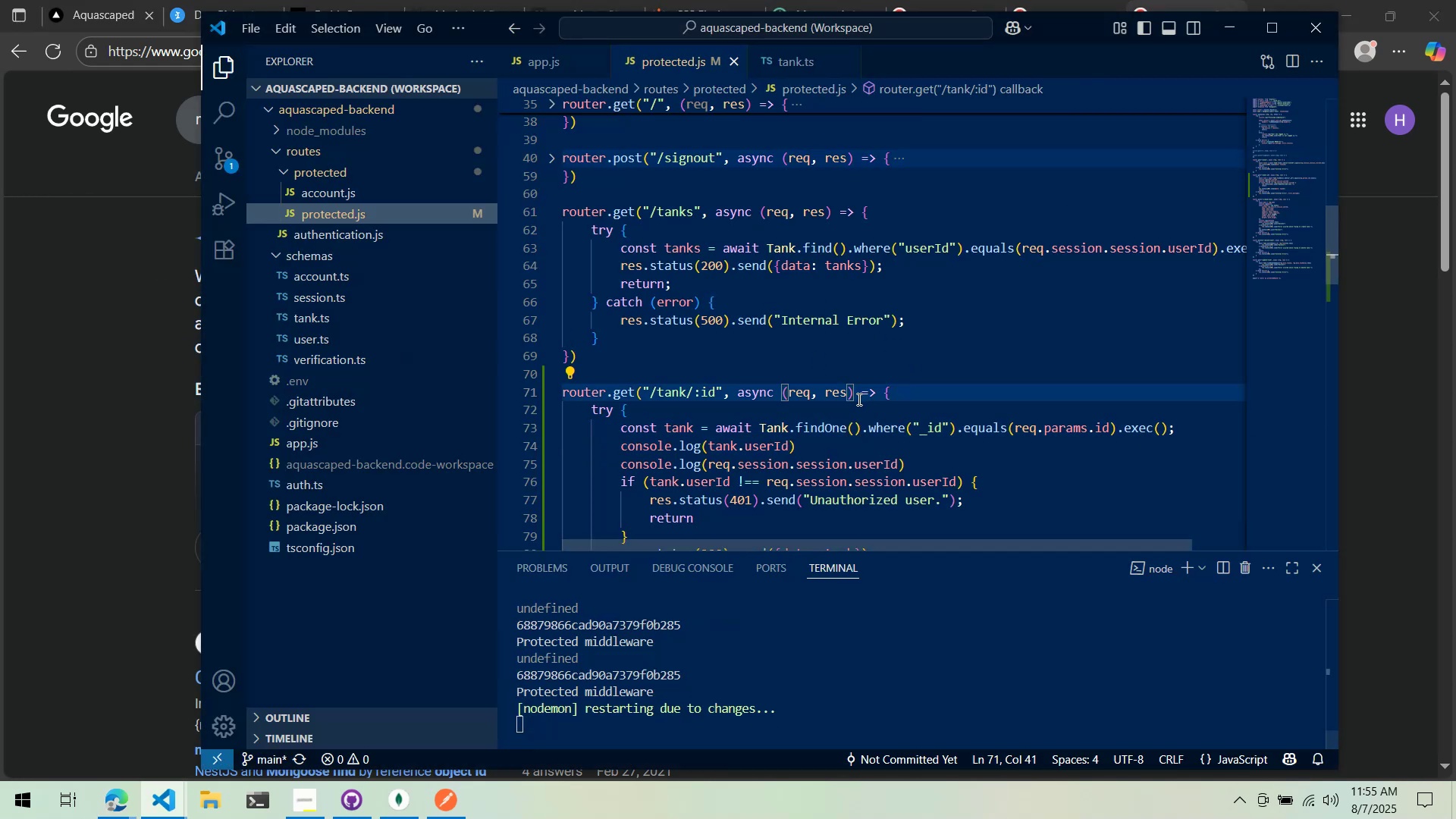 
key(Alt+AltLeft)
 